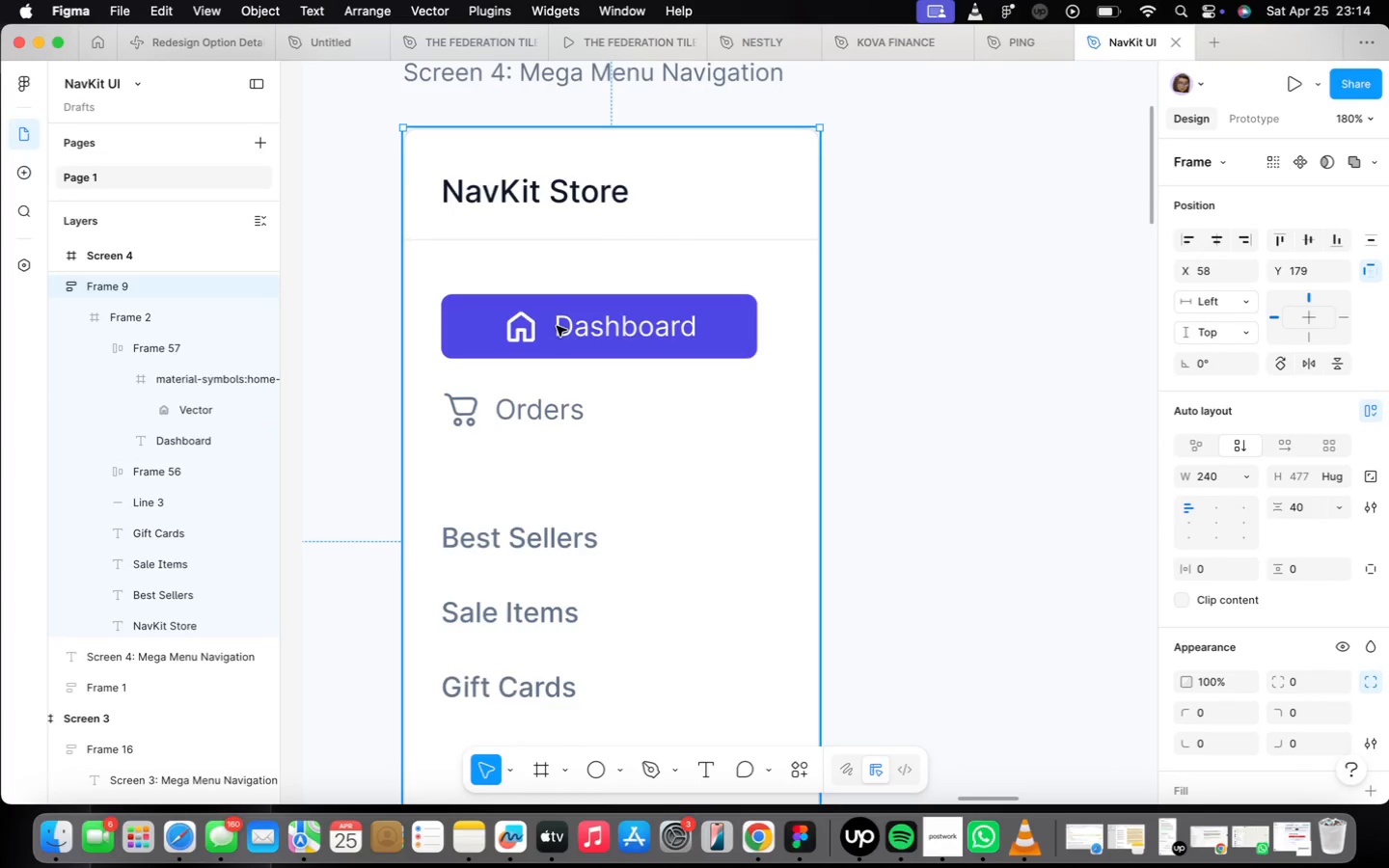 
double_click([557, 325])
 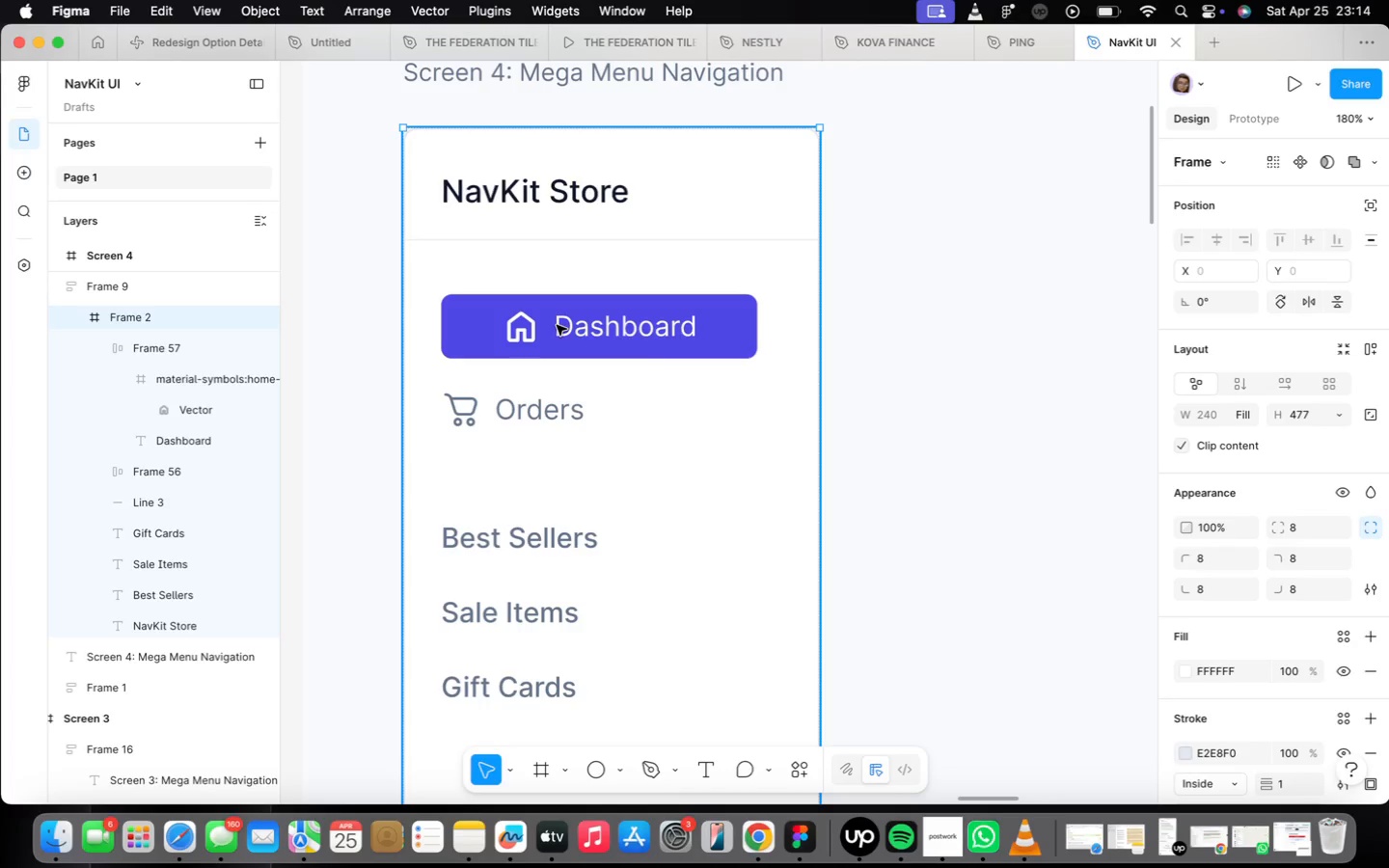 
triple_click([557, 325])
 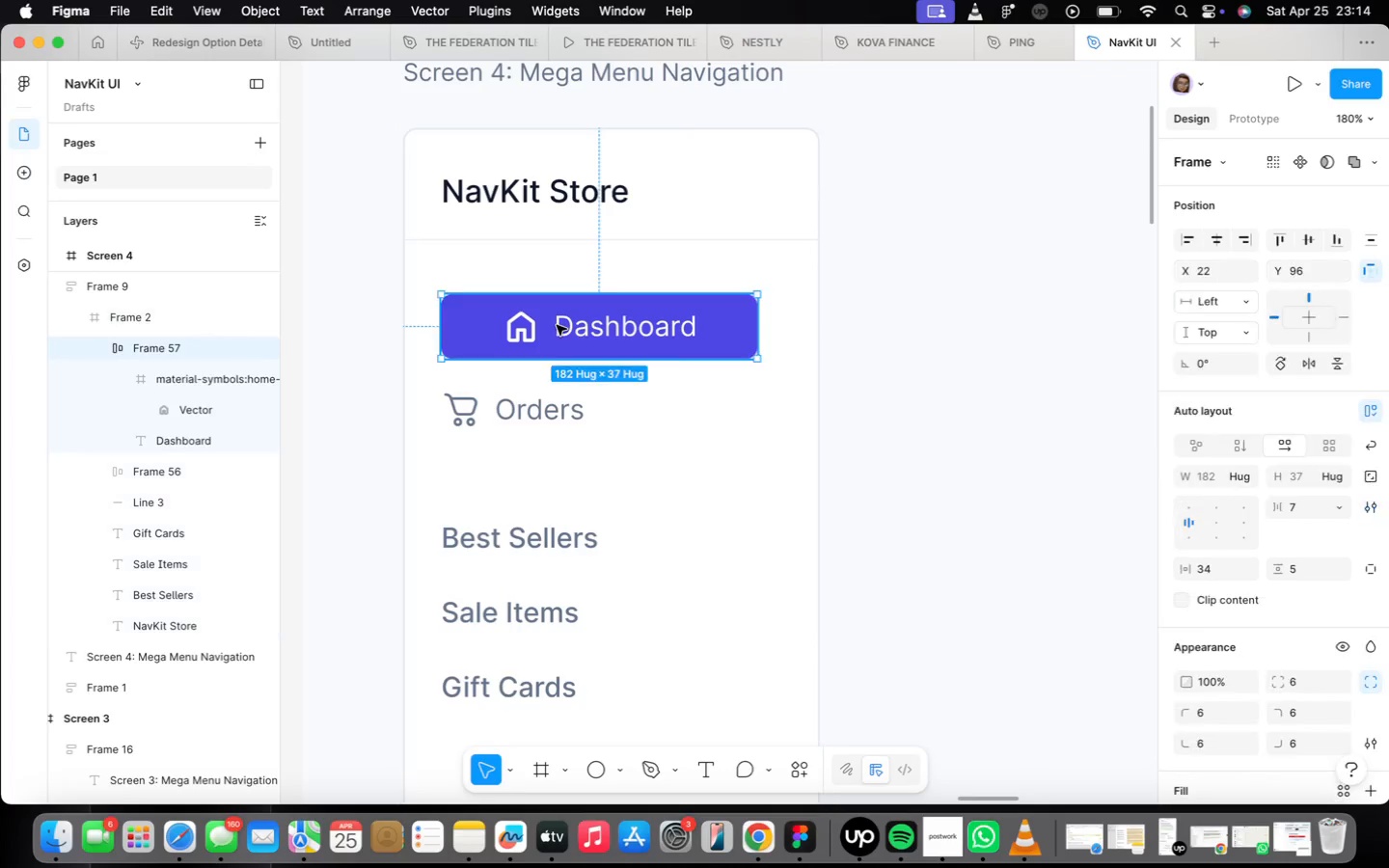 
triple_click([557, 325])
 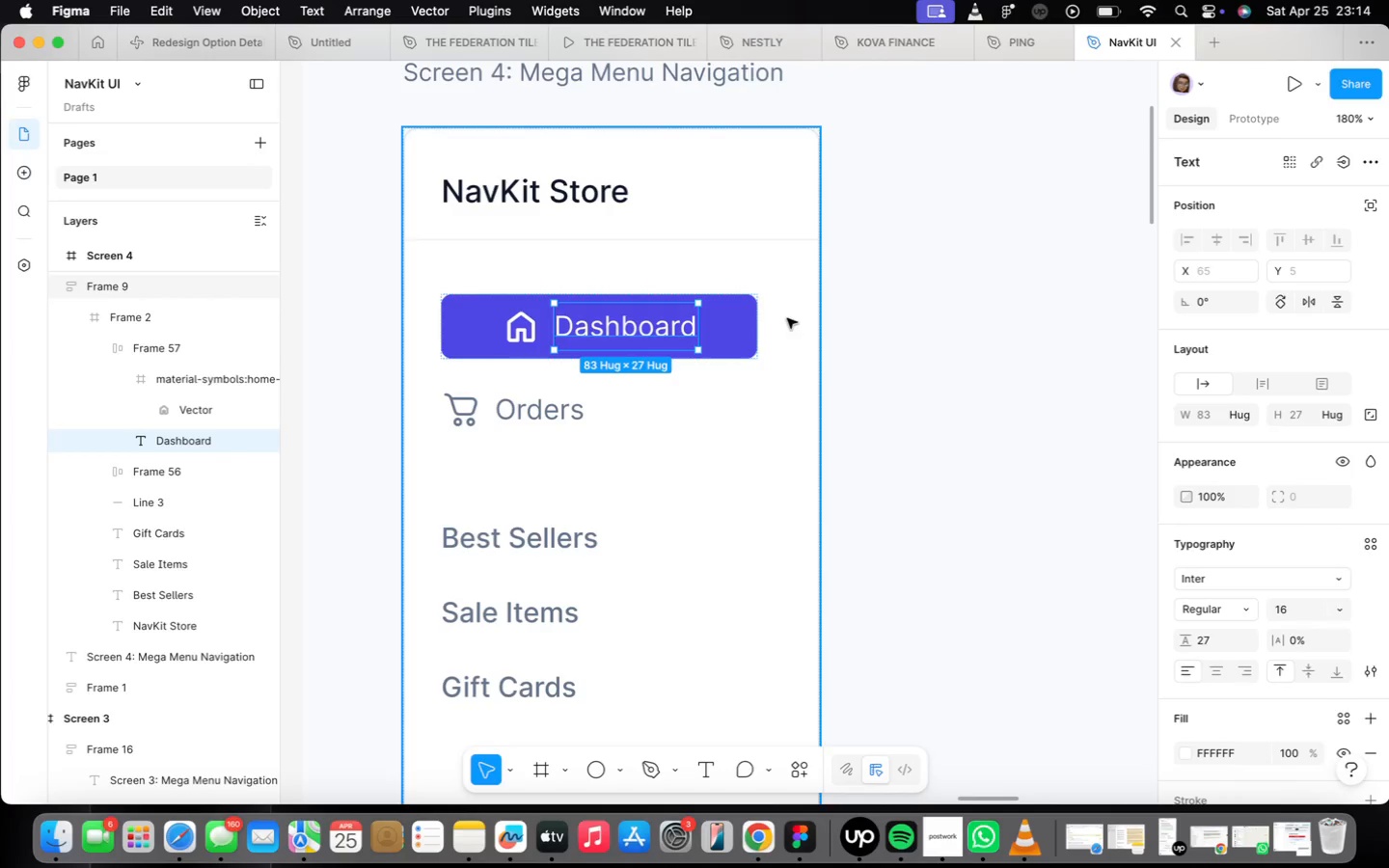 
left_click([734, 328])
 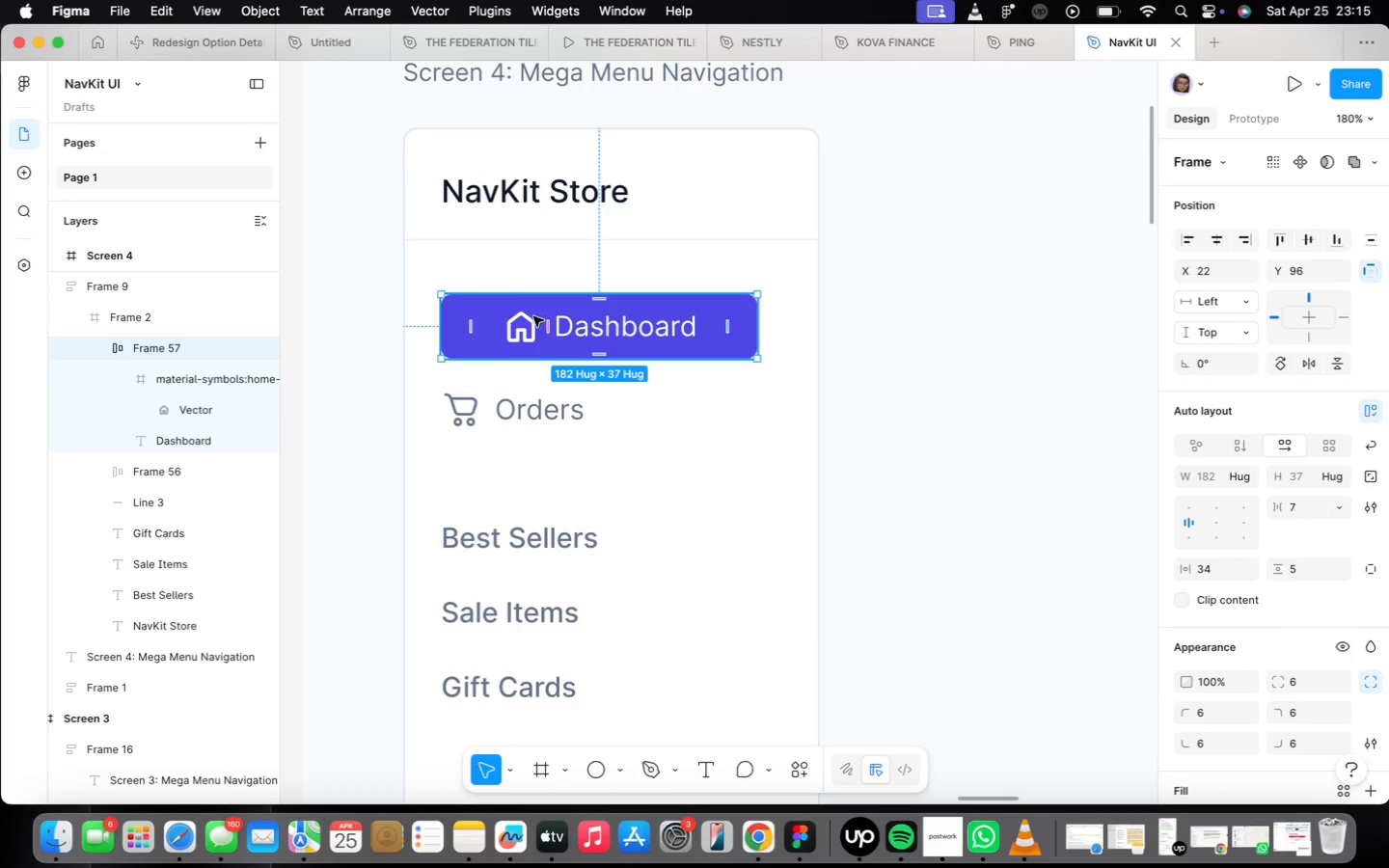 
left_click([514, 391])
 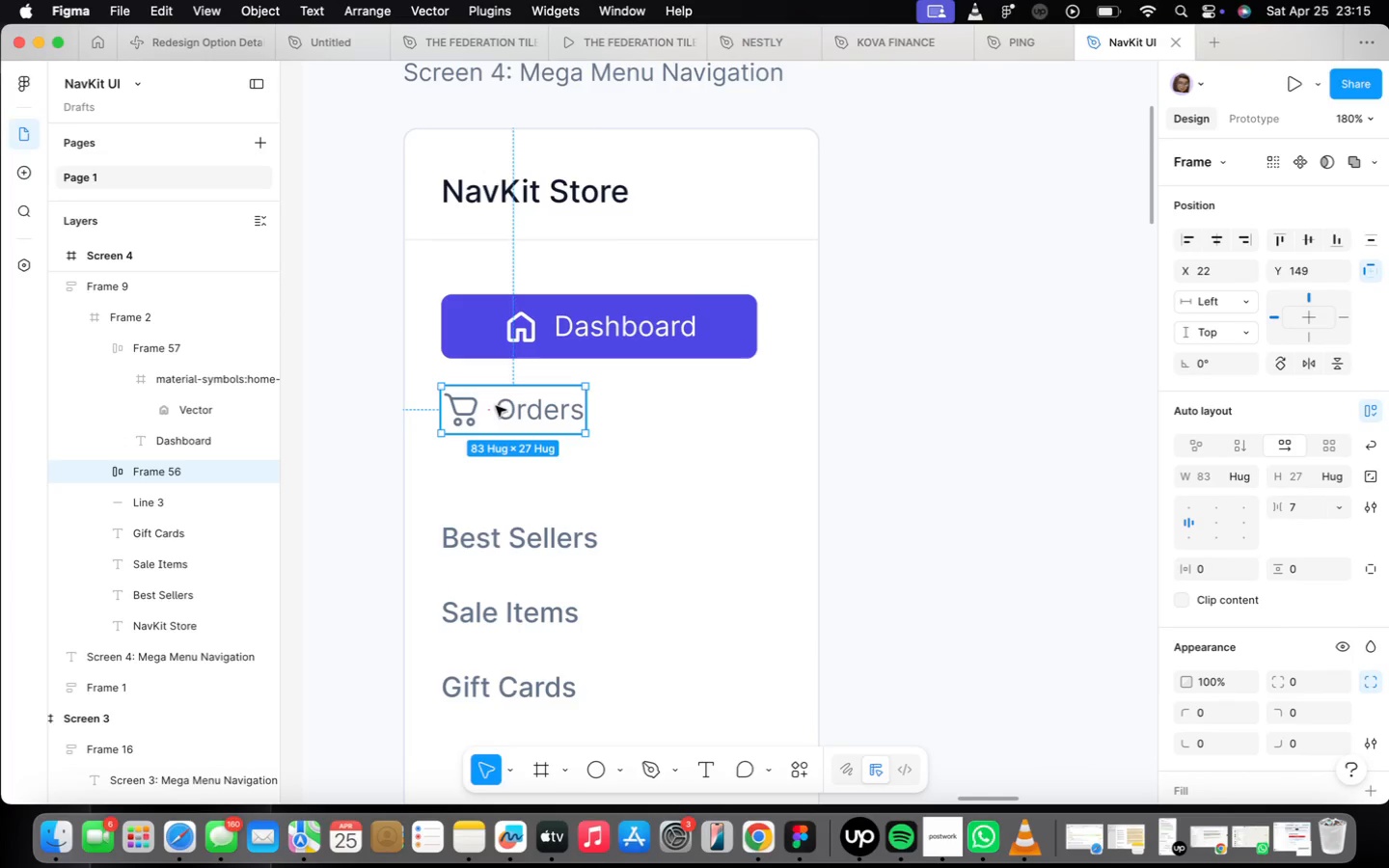 
left_click_drag(start_coordinate=[499, 409], to_coordinate=[496, 516])
 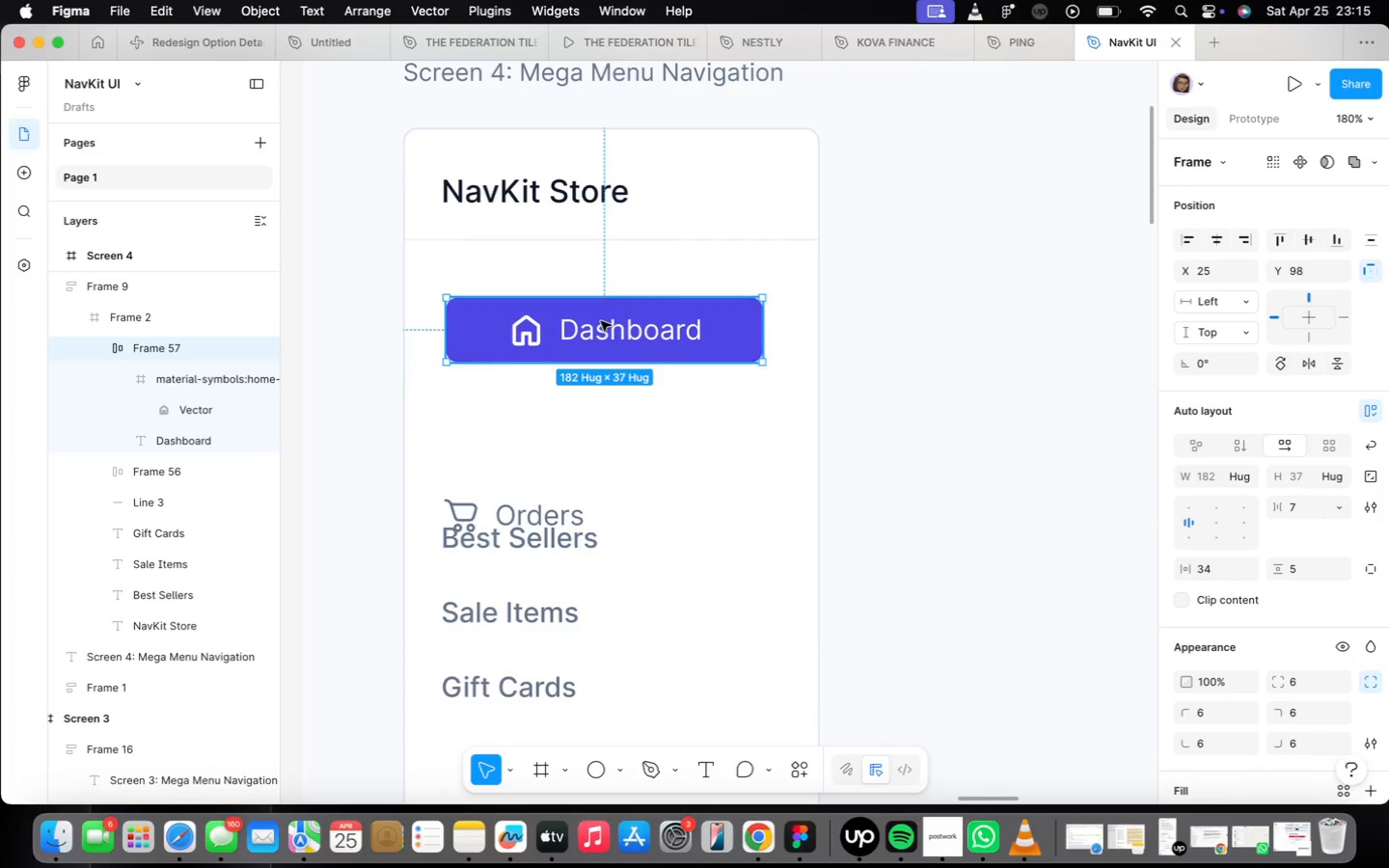 
hold_key(key=OptionLeft, duration=1.06)
left_click_drag(start_coordinate=[602, 324], to_coordinate=[603, 410])
 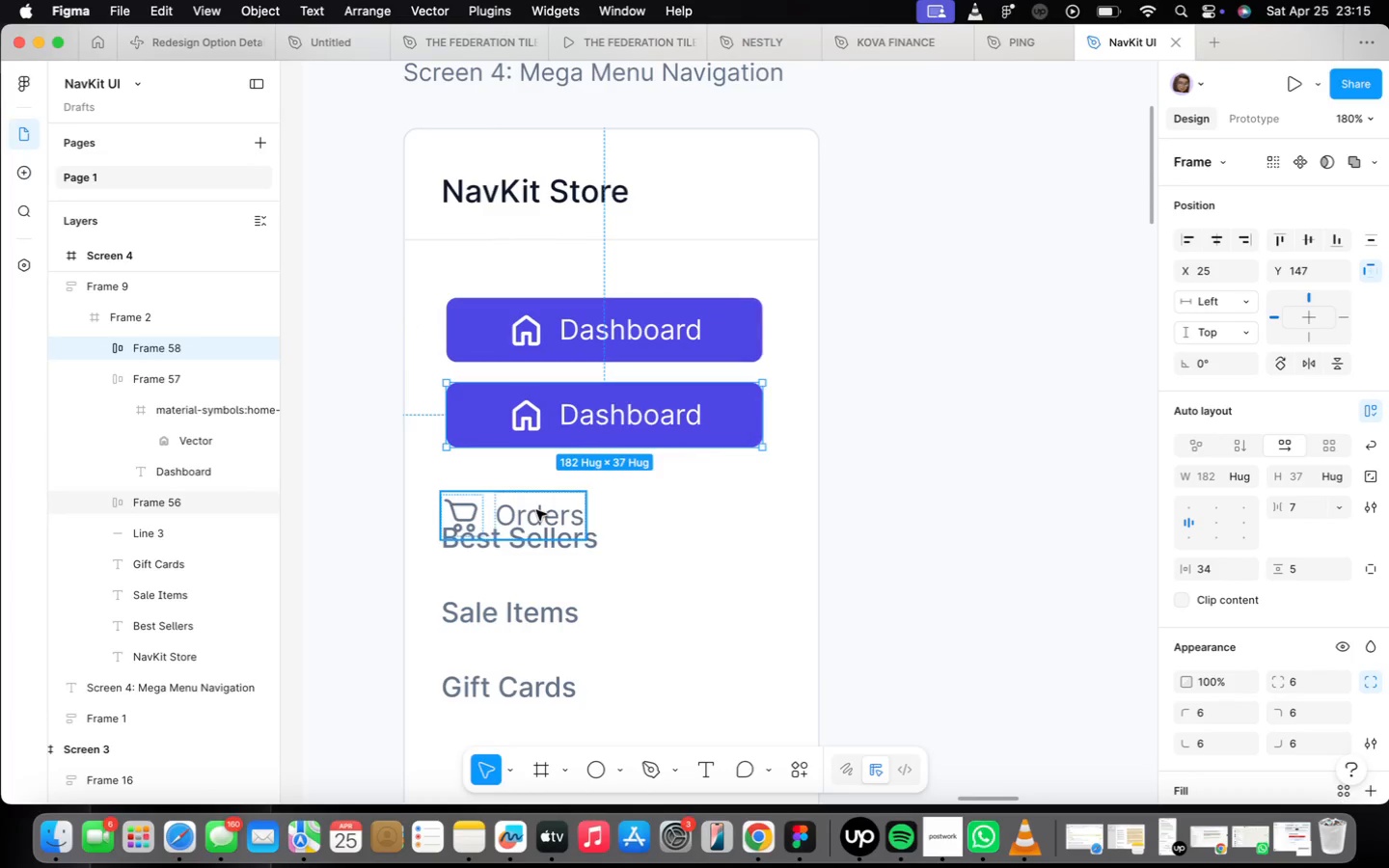 
left_click([536, 510])
 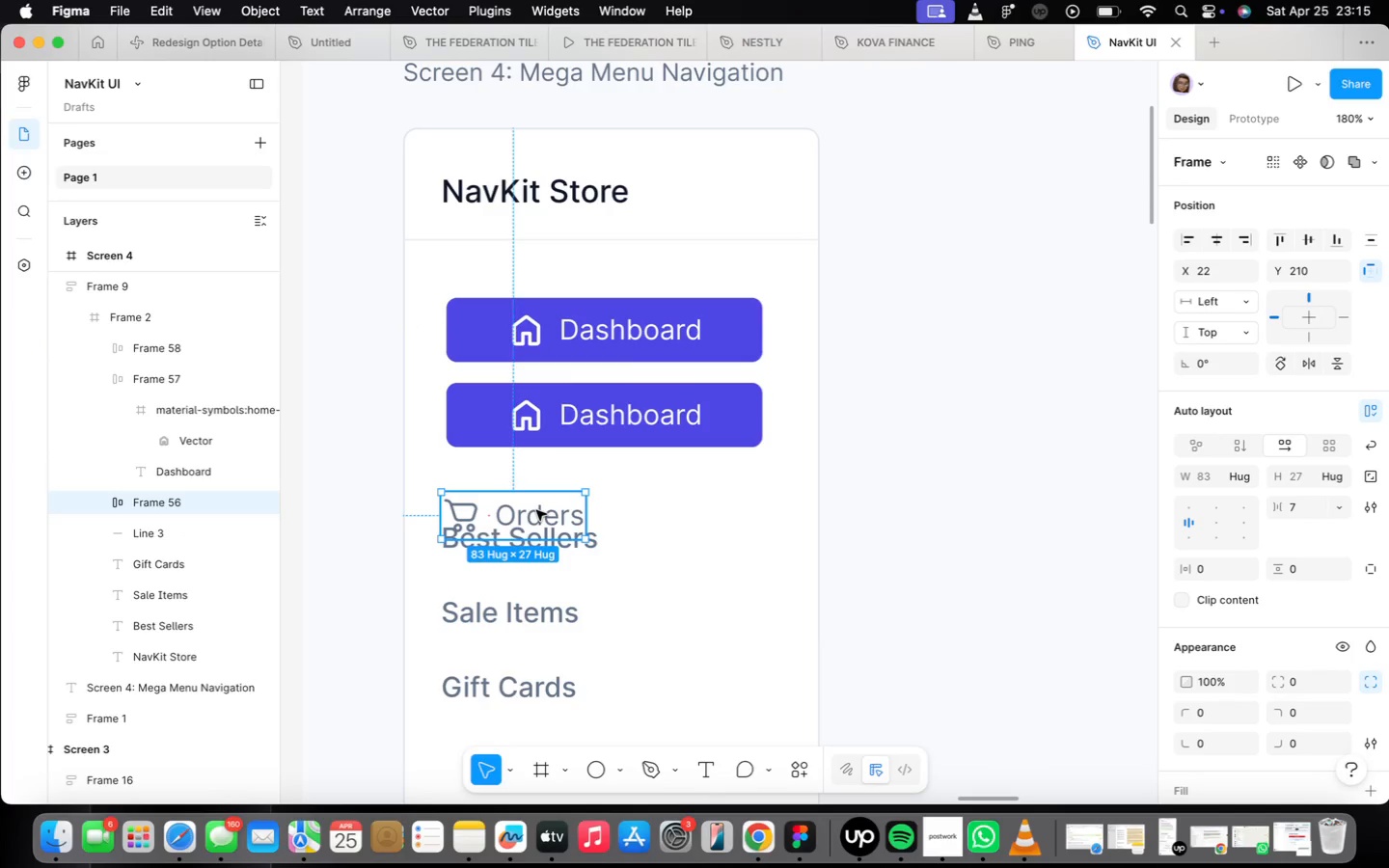 
key(Meta+X)
 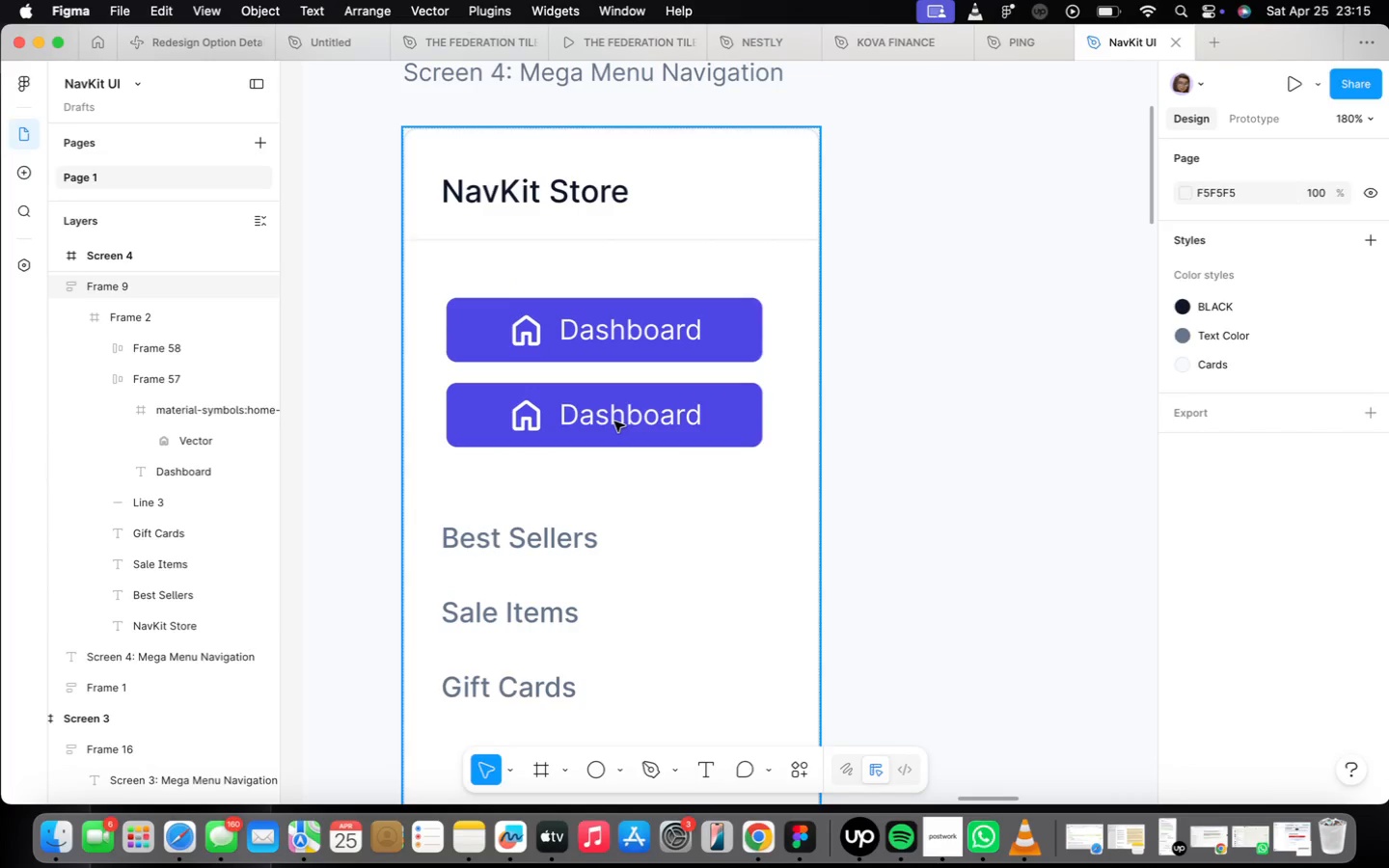 
double_click([614, 421])
 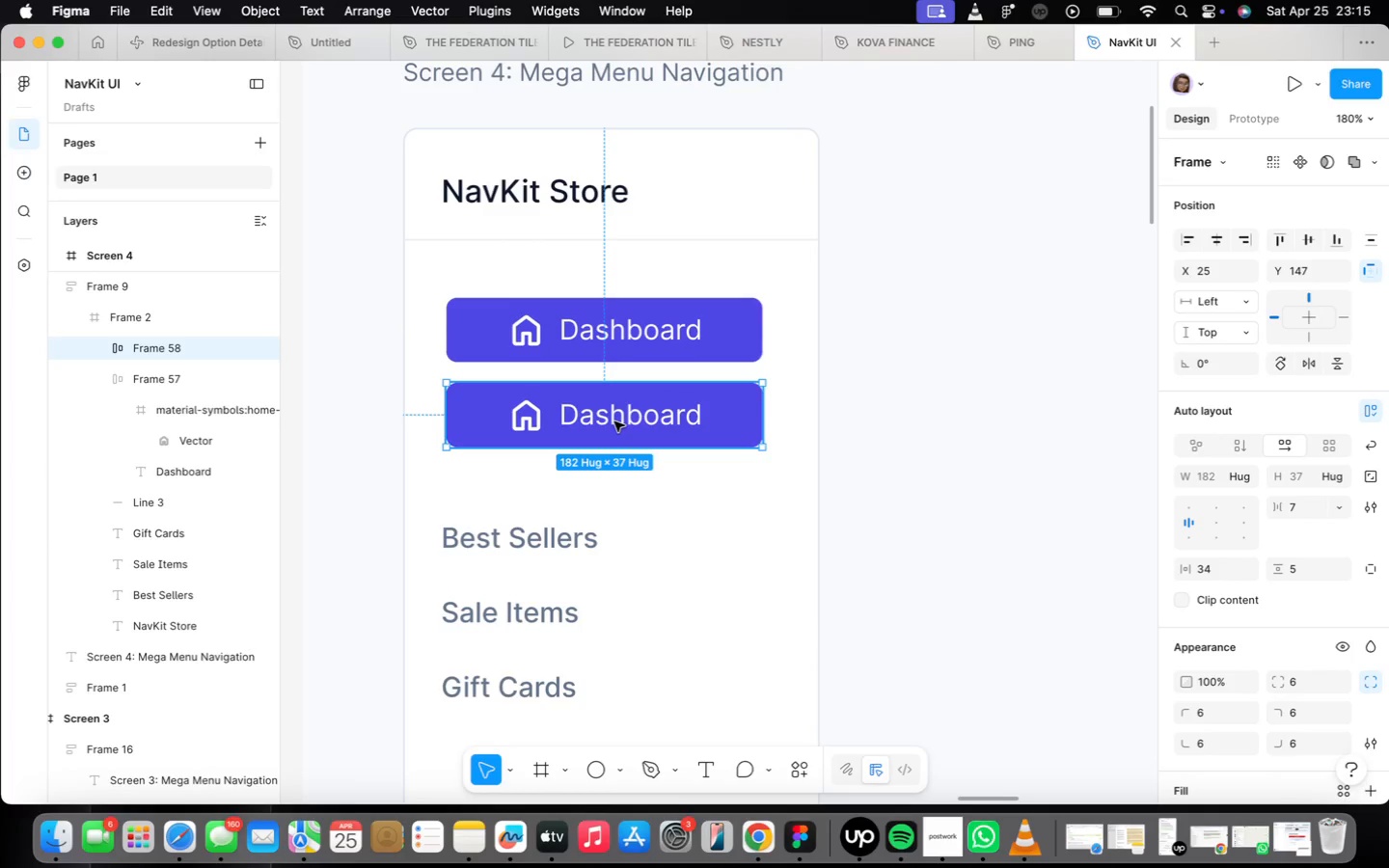 
triple_click([614, 421])
 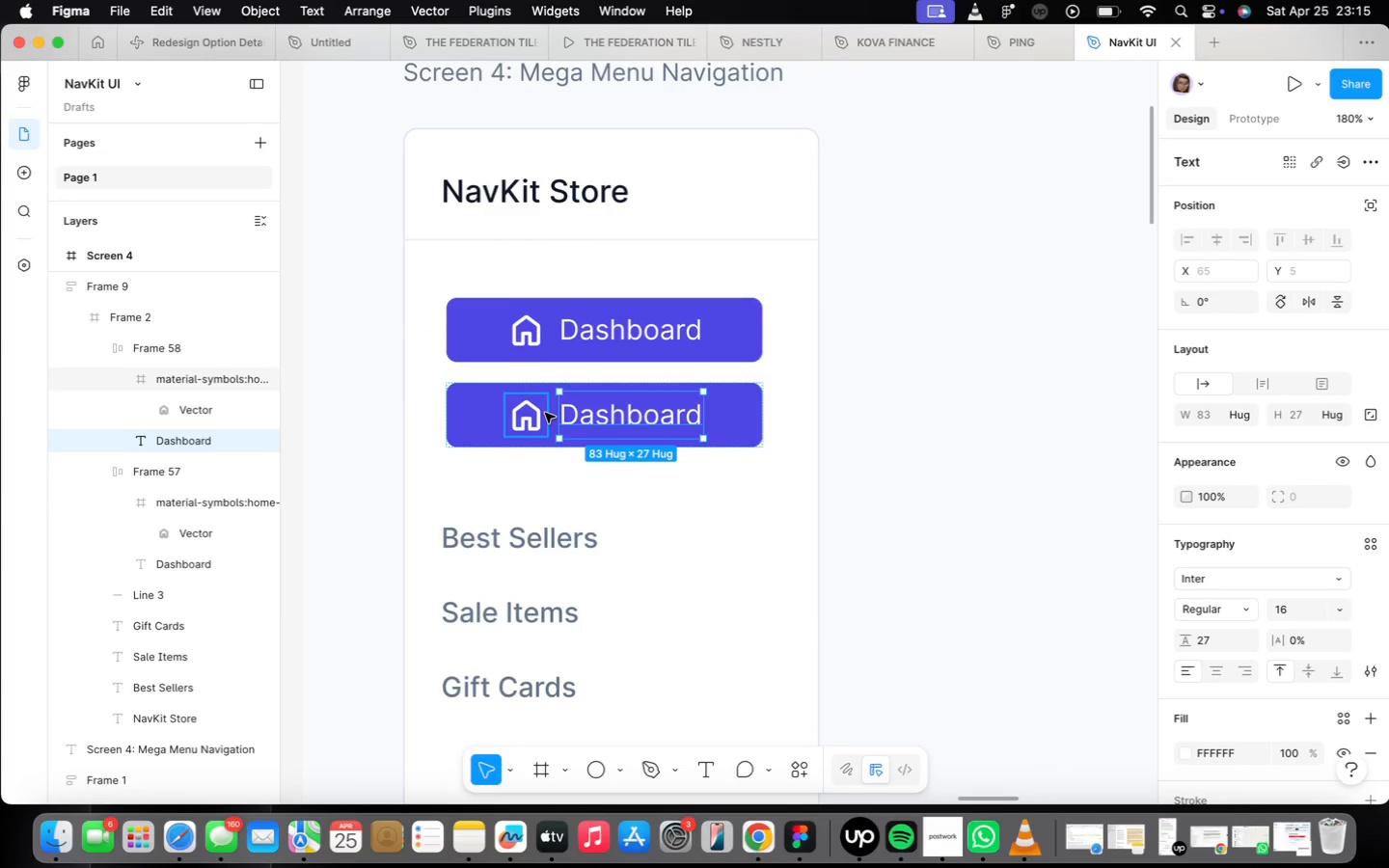 
hold_key(key=ShiftLeft, duration=0.36)
 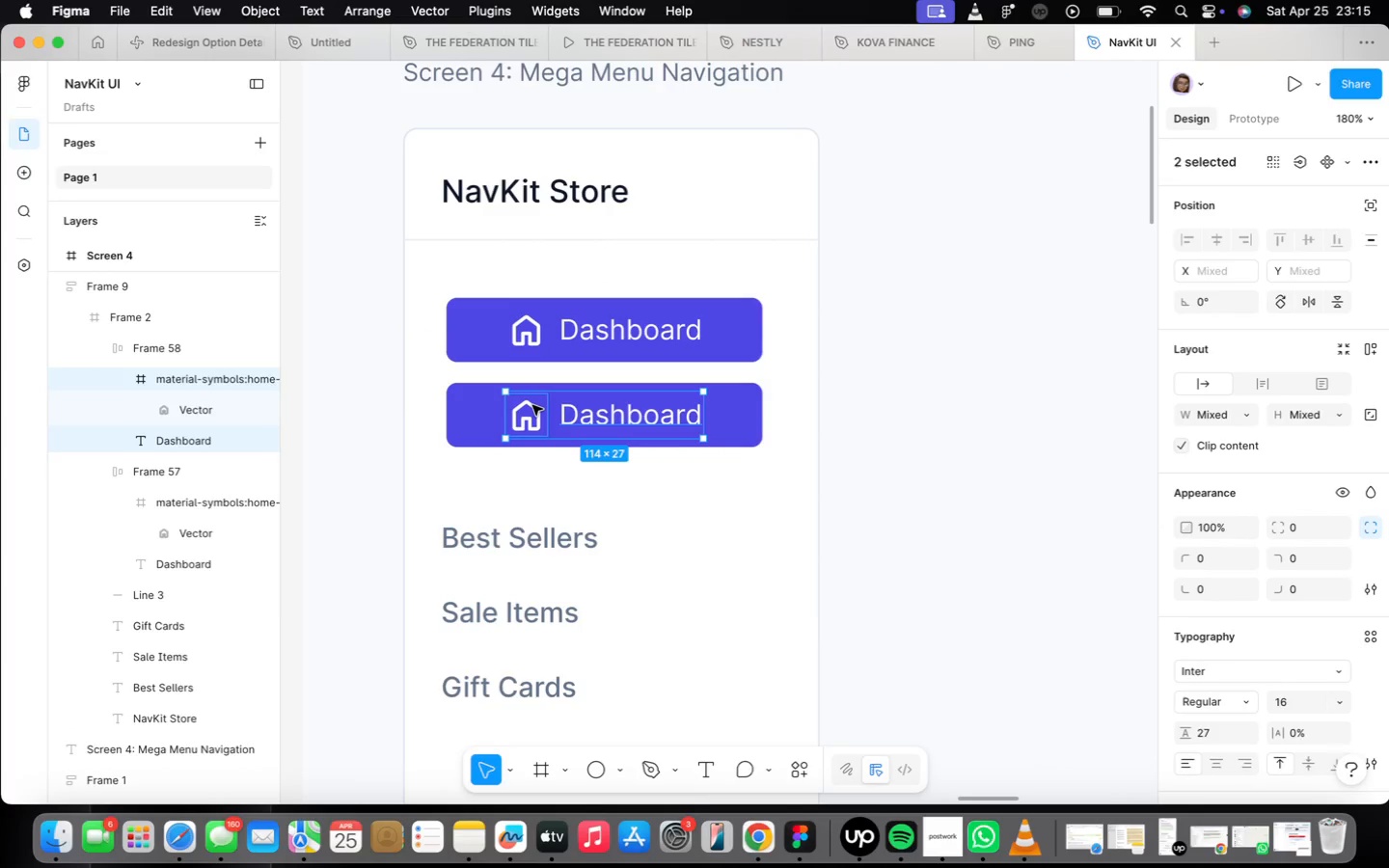 
key(Shift+A)
 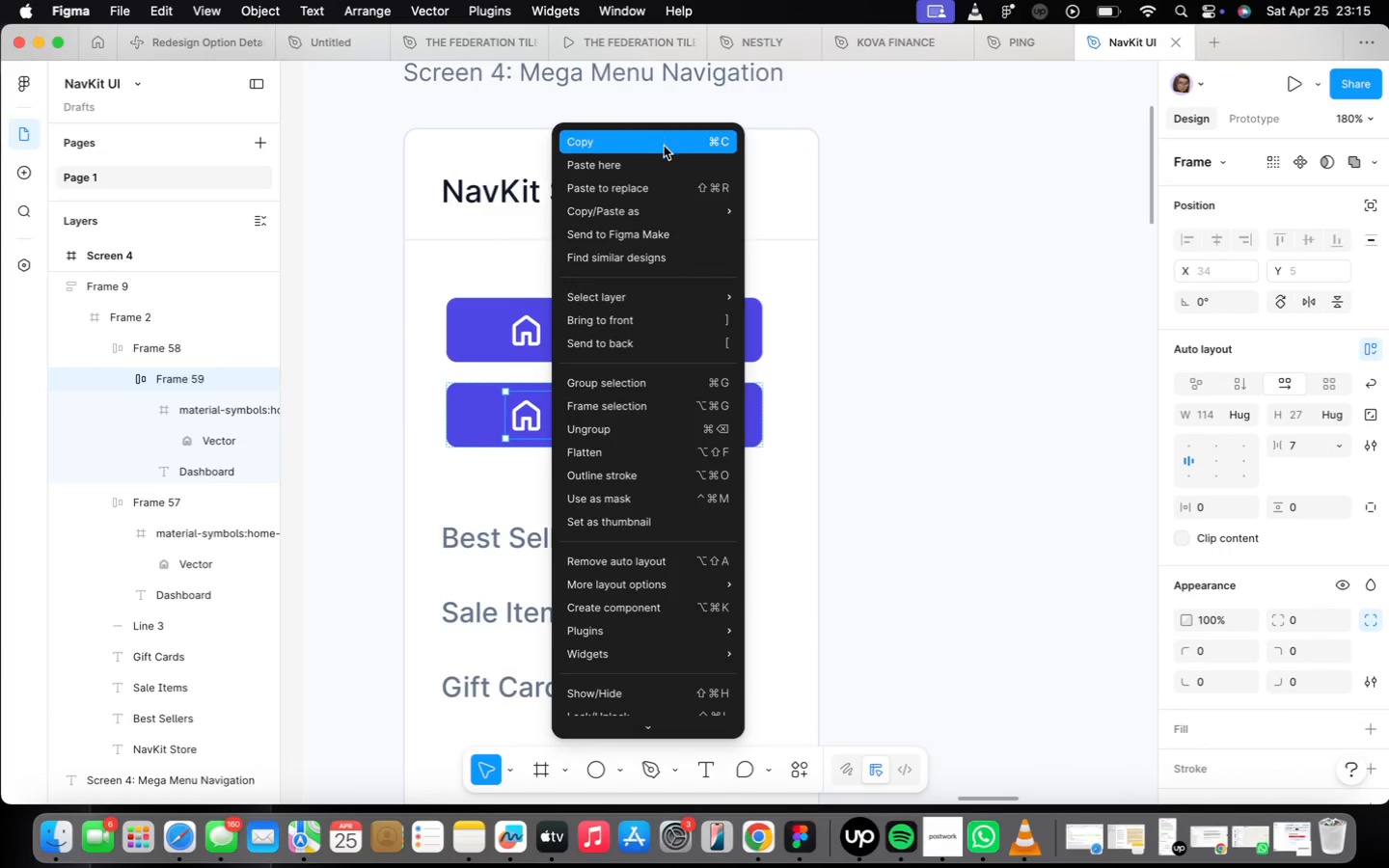 
left_click([674, 197])
 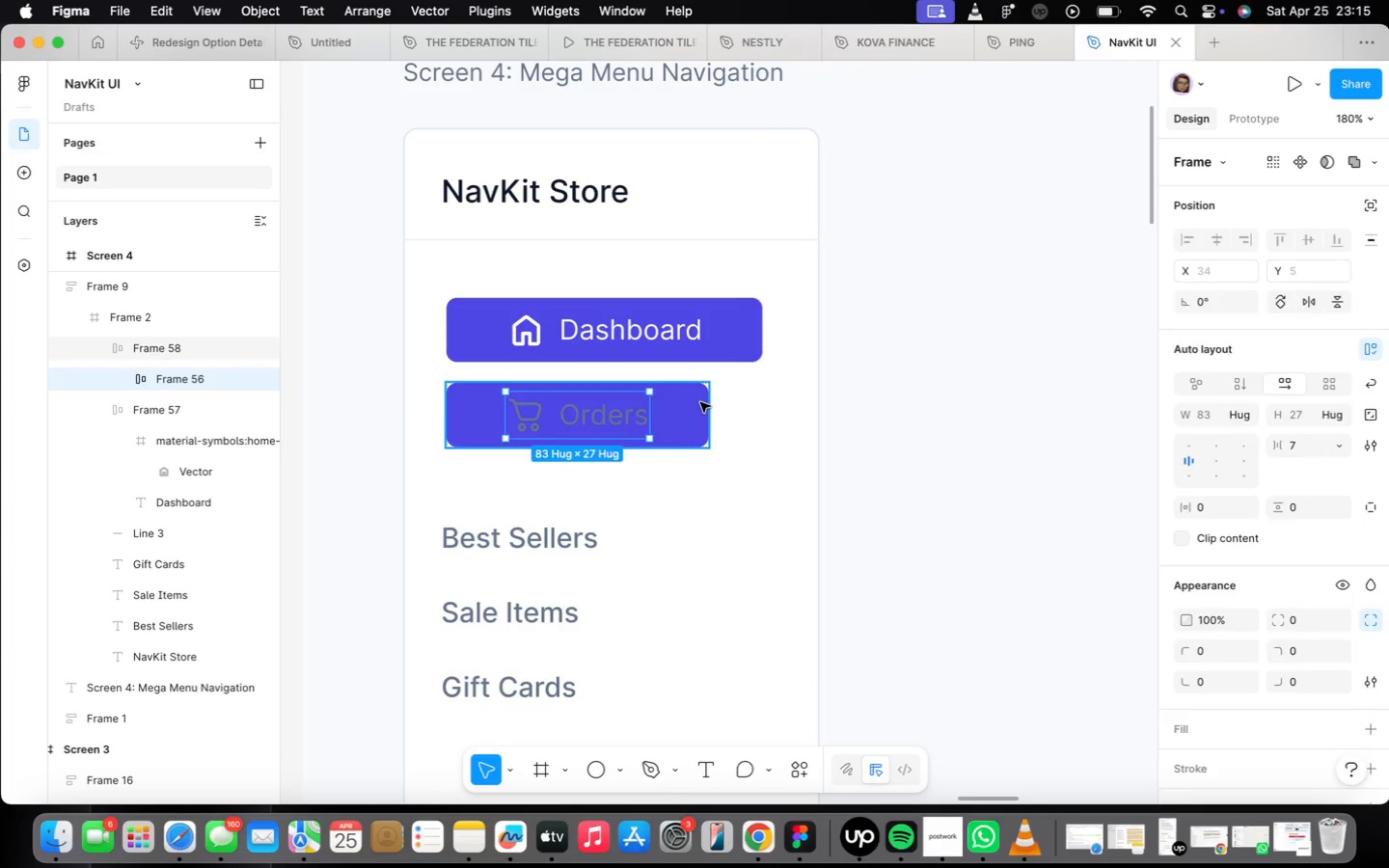 
left_click_drag(start_coordinate=[706, 407], to_coordinate=[758, 424])
 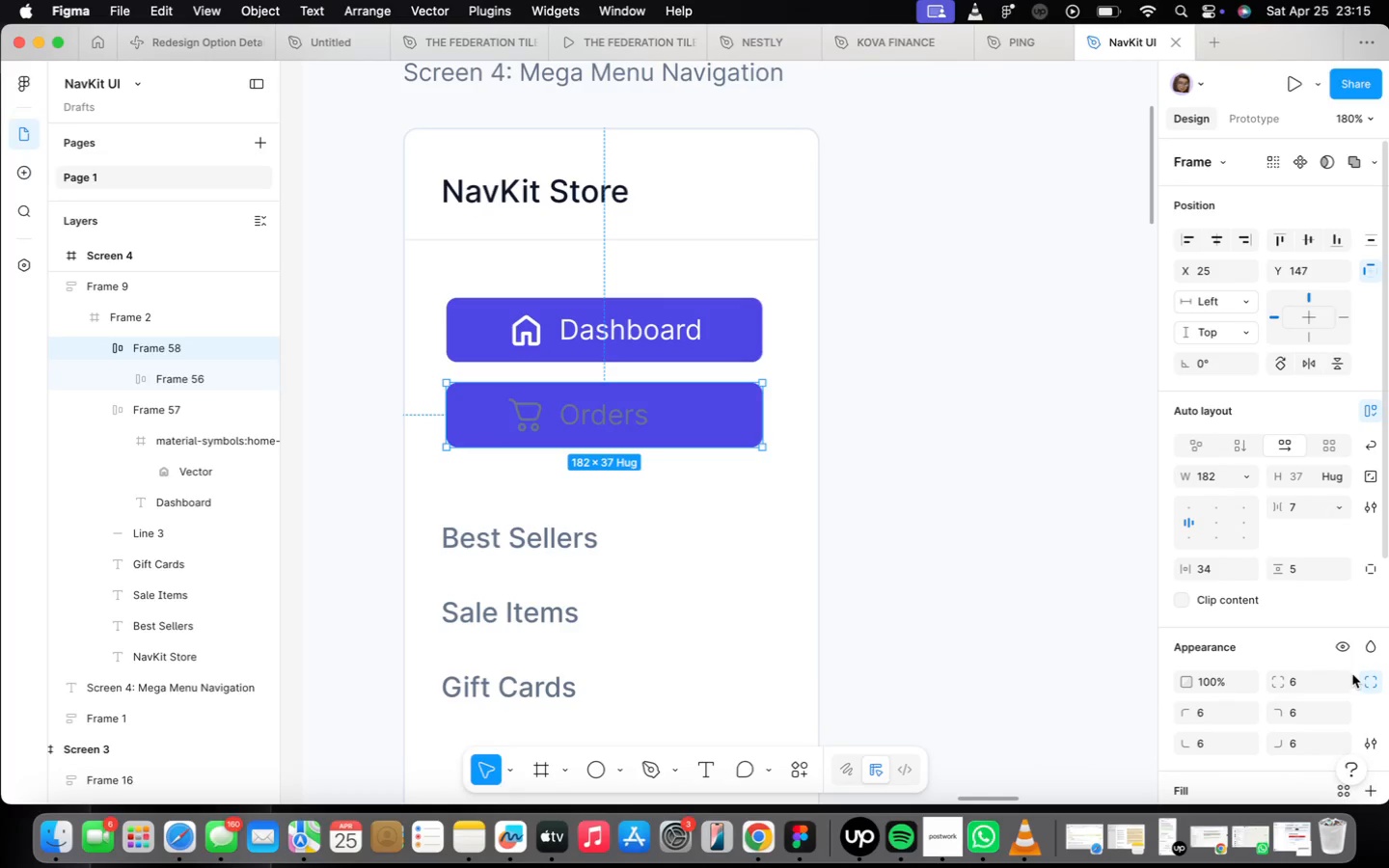 
left_click([1343, 652])
 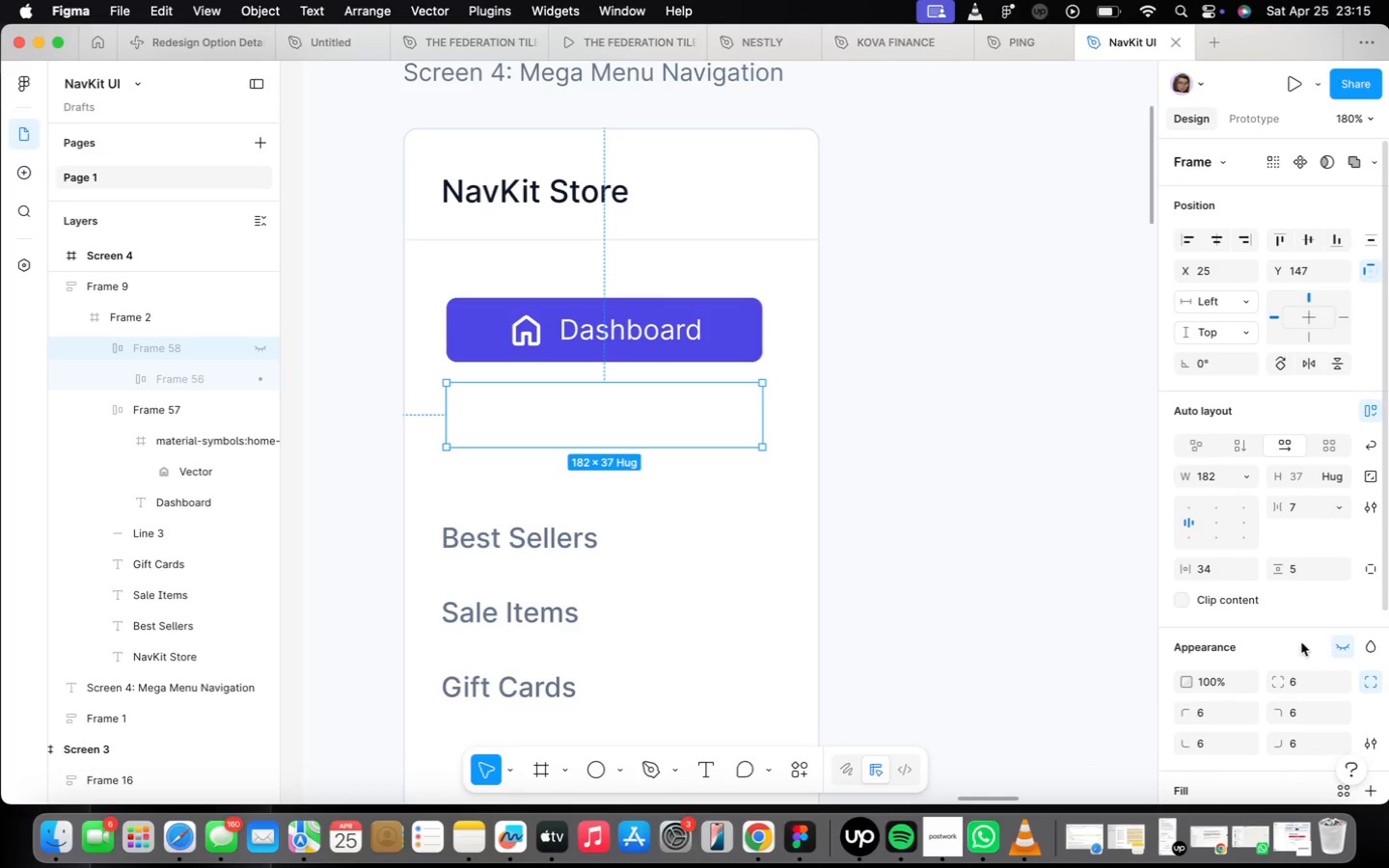 
scroll: coordinate [1287, 620], scroll_direction: down, amount: 6.0
 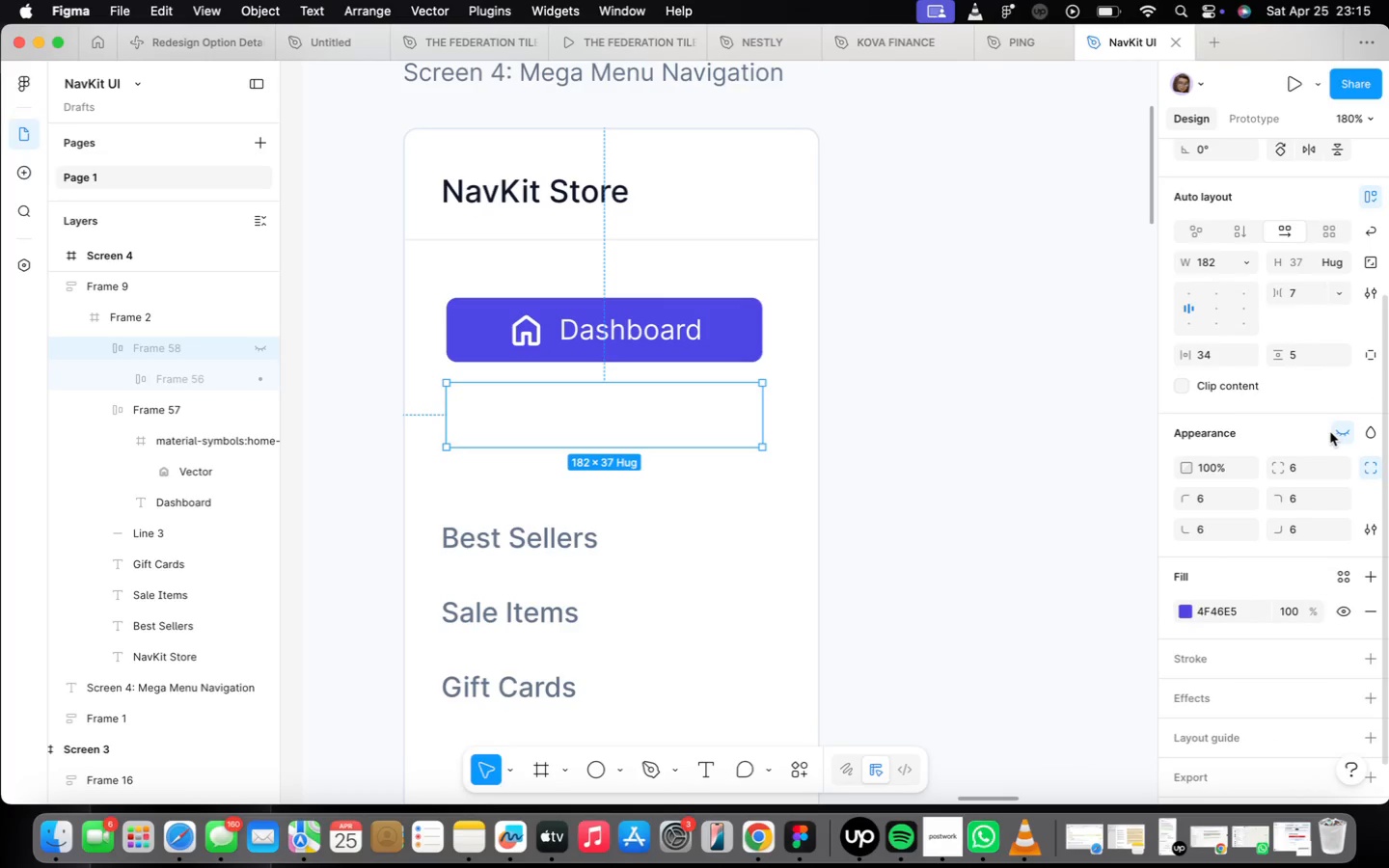 
left_click([1332, 431])
 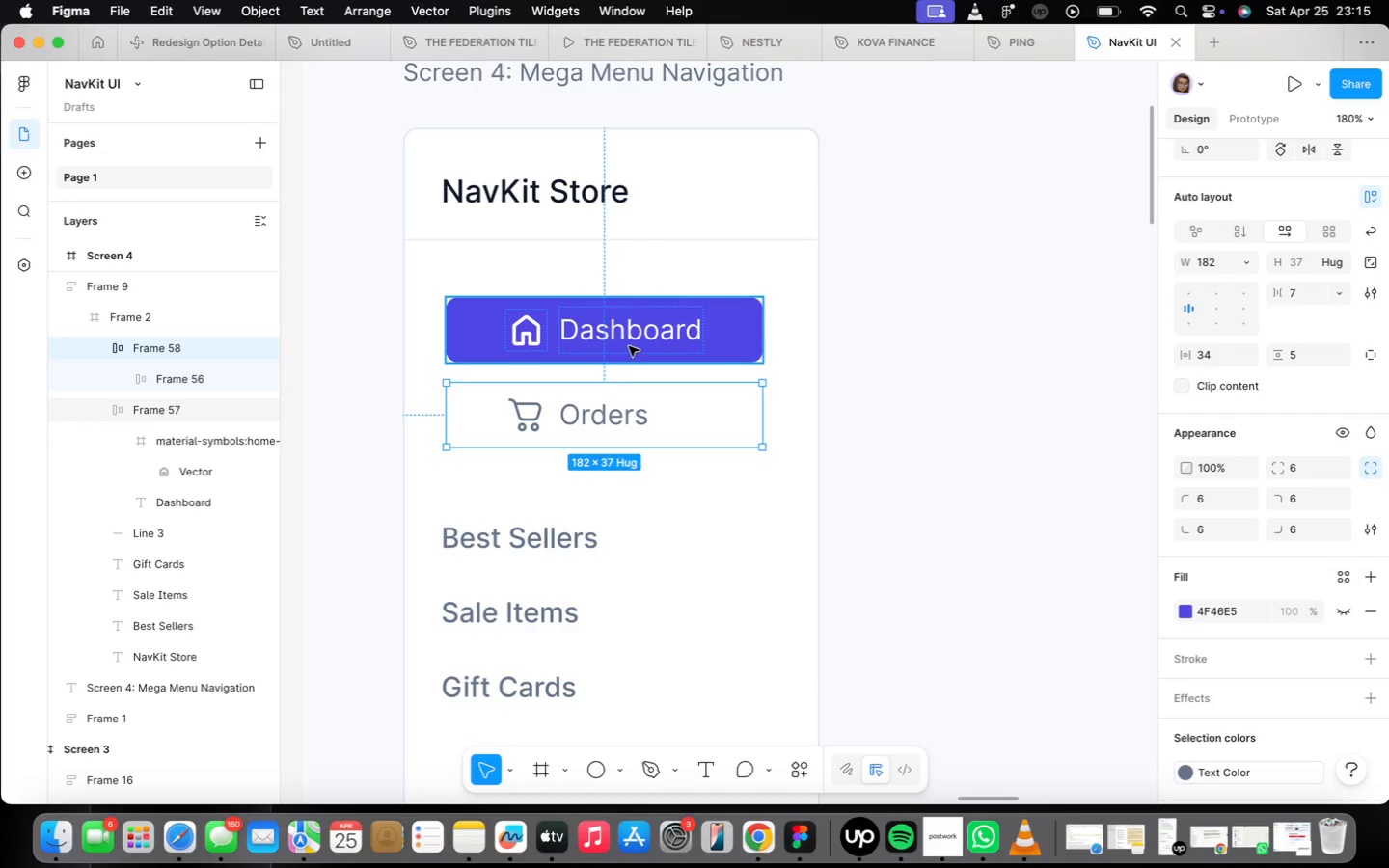 
wait(6.17)
 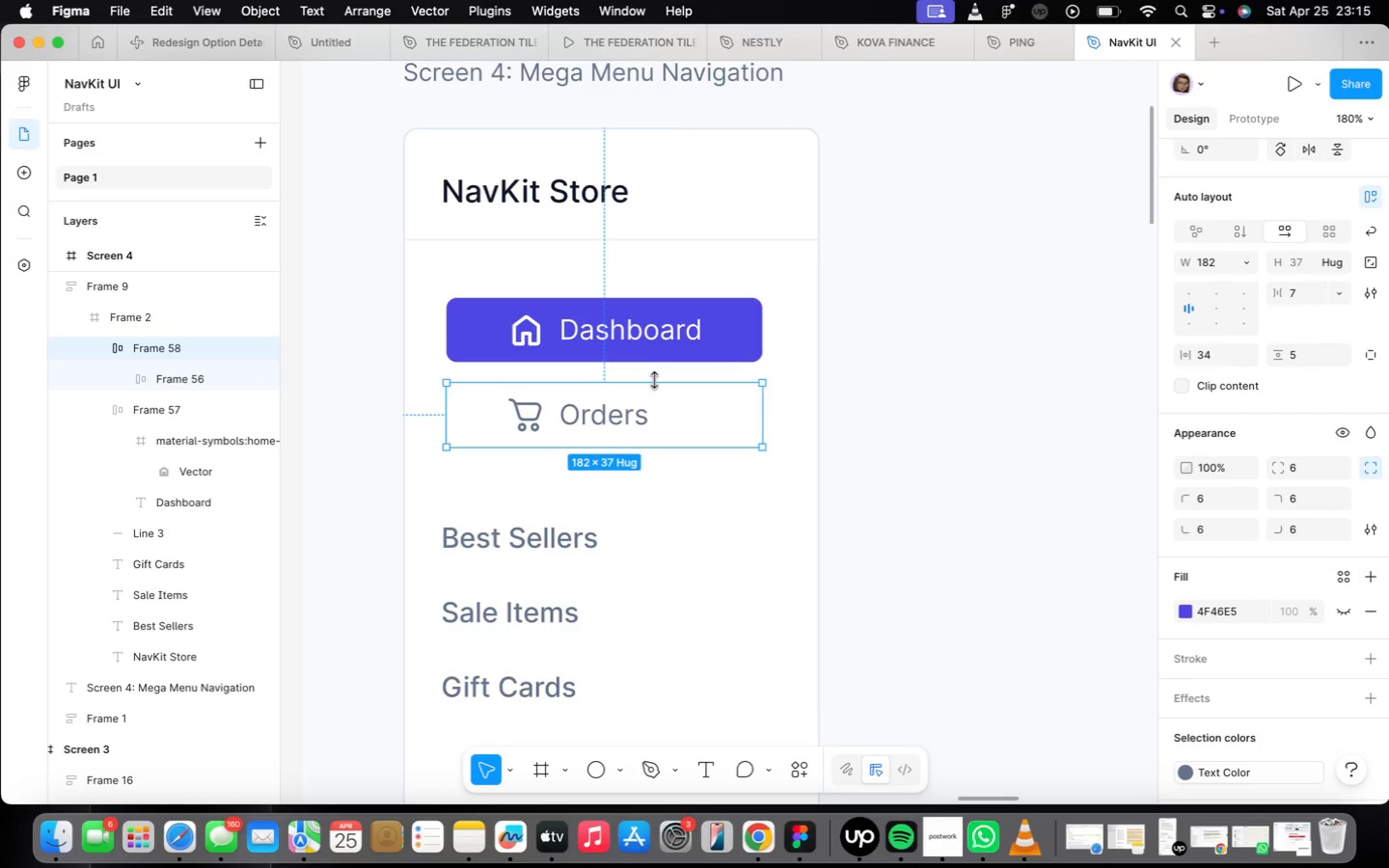 
left_click([555, 535])
 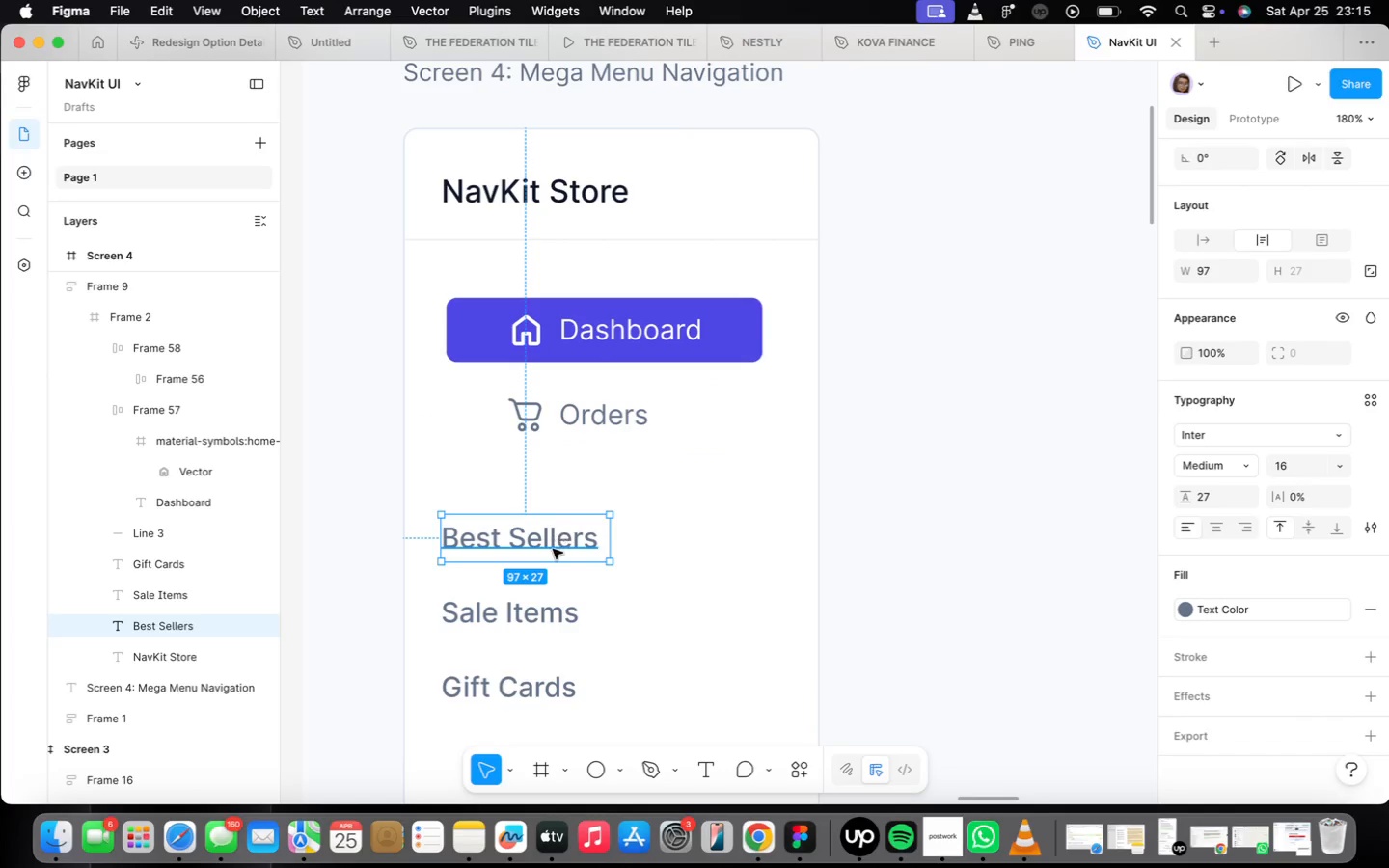 
hold_key(key=ShiftLeft, duration=0.61)
 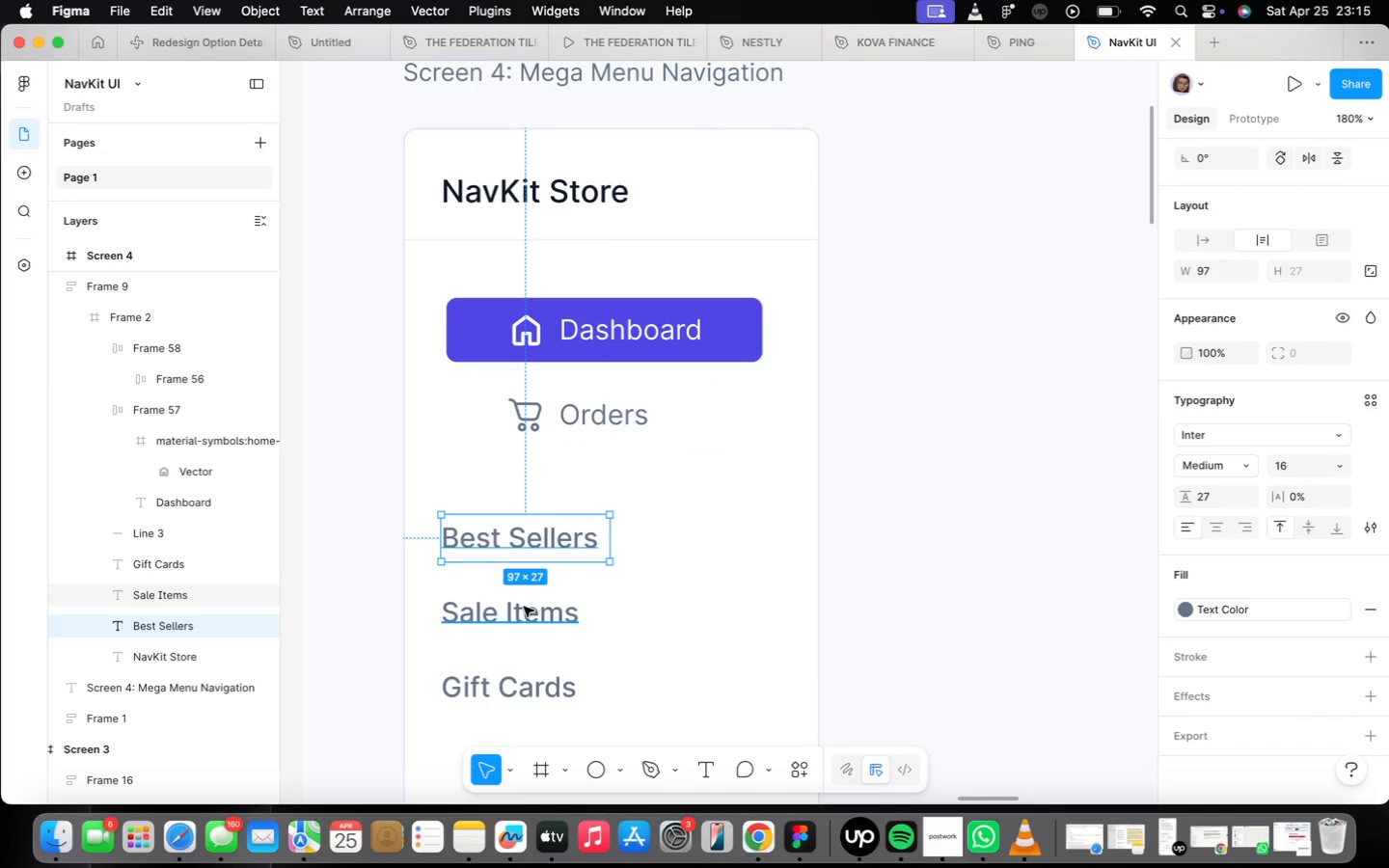 
hold_key(key=ShiftLeft, duration=0.51)
left_click([524, 608])
 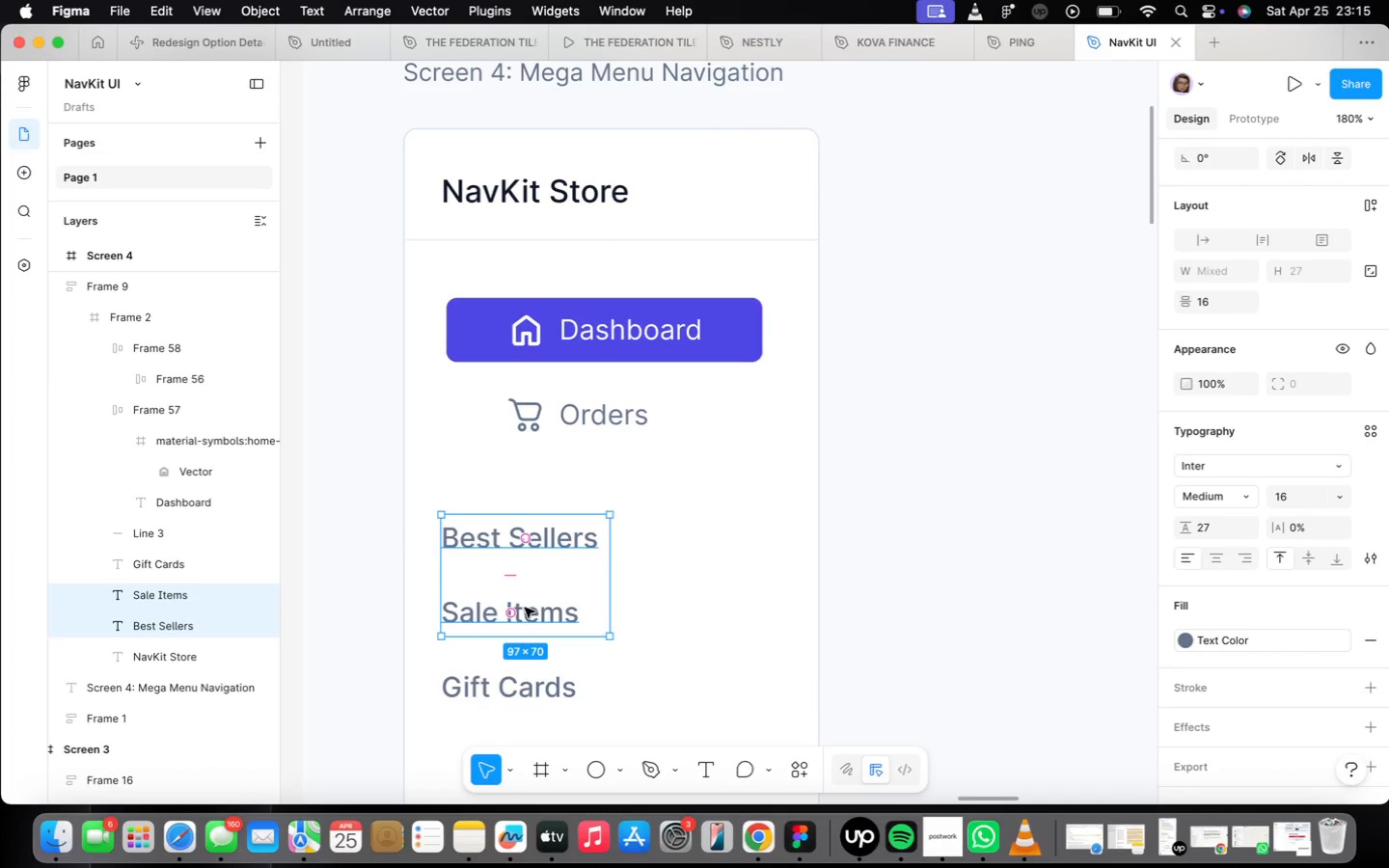 
left_click_drag(start_coordinate=[536, 576], to_coordinate=[986, 548])
 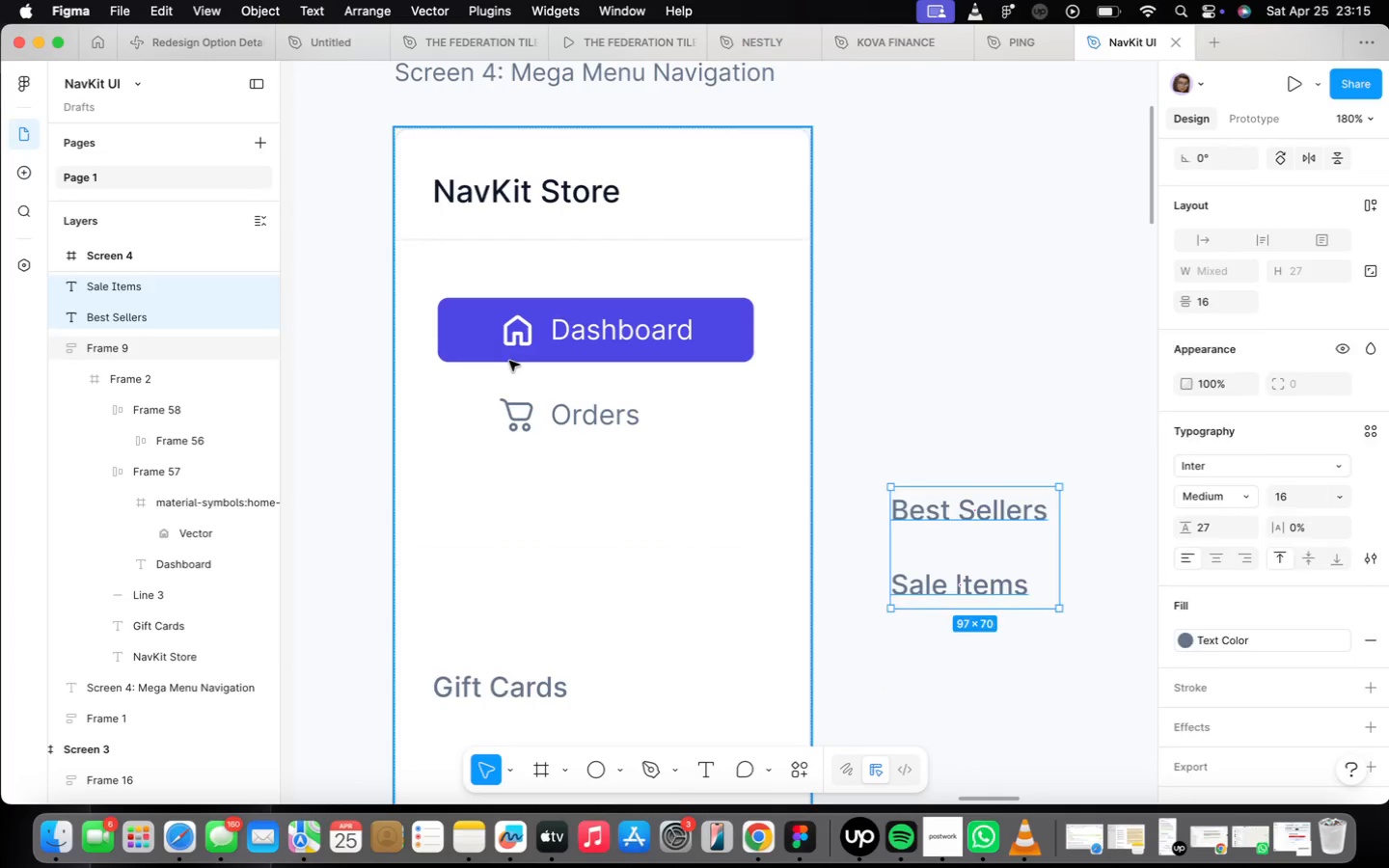 
double_click([510, 362])
 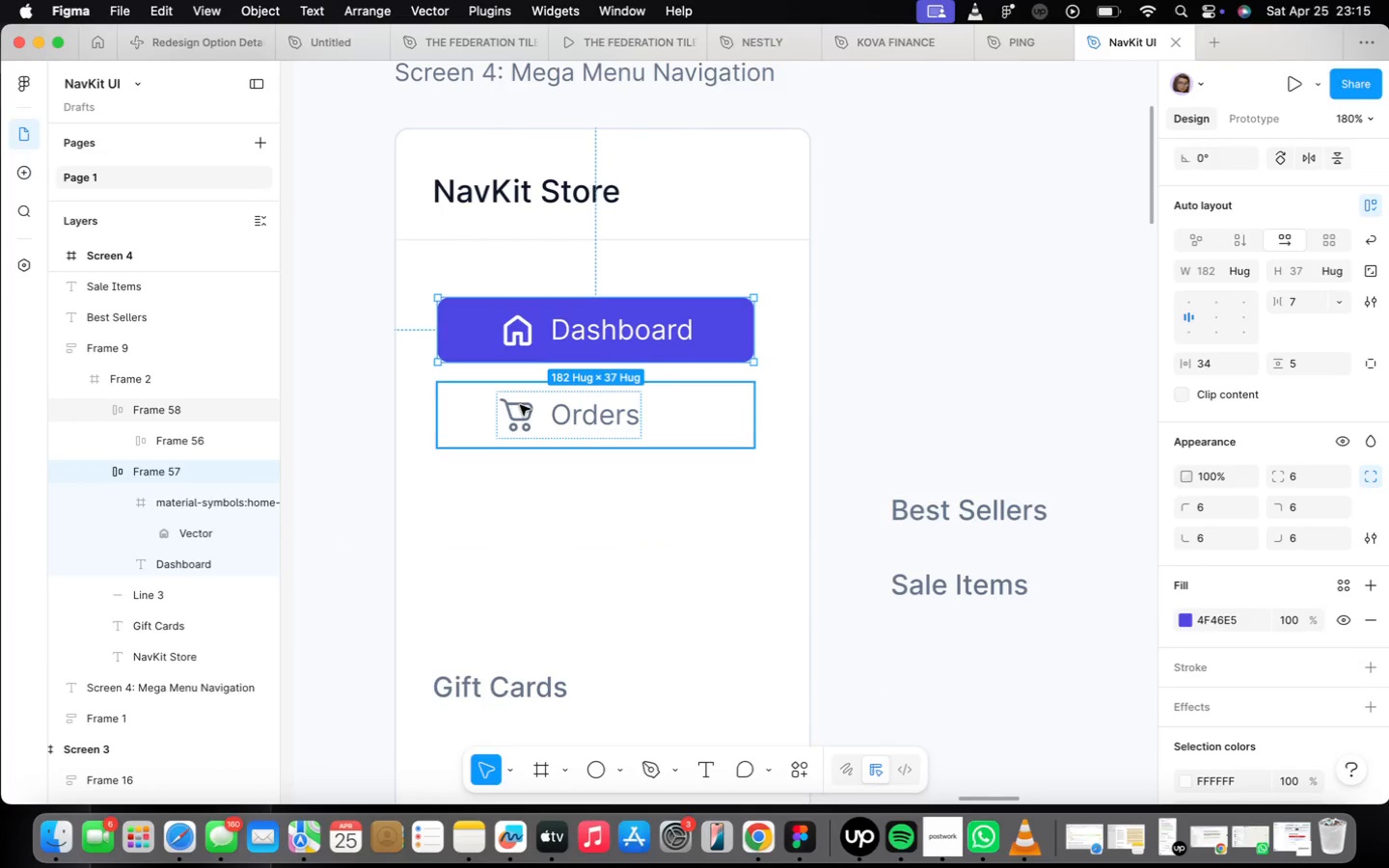 
hold_key(key=ShiftLeft, duration=0.44)
 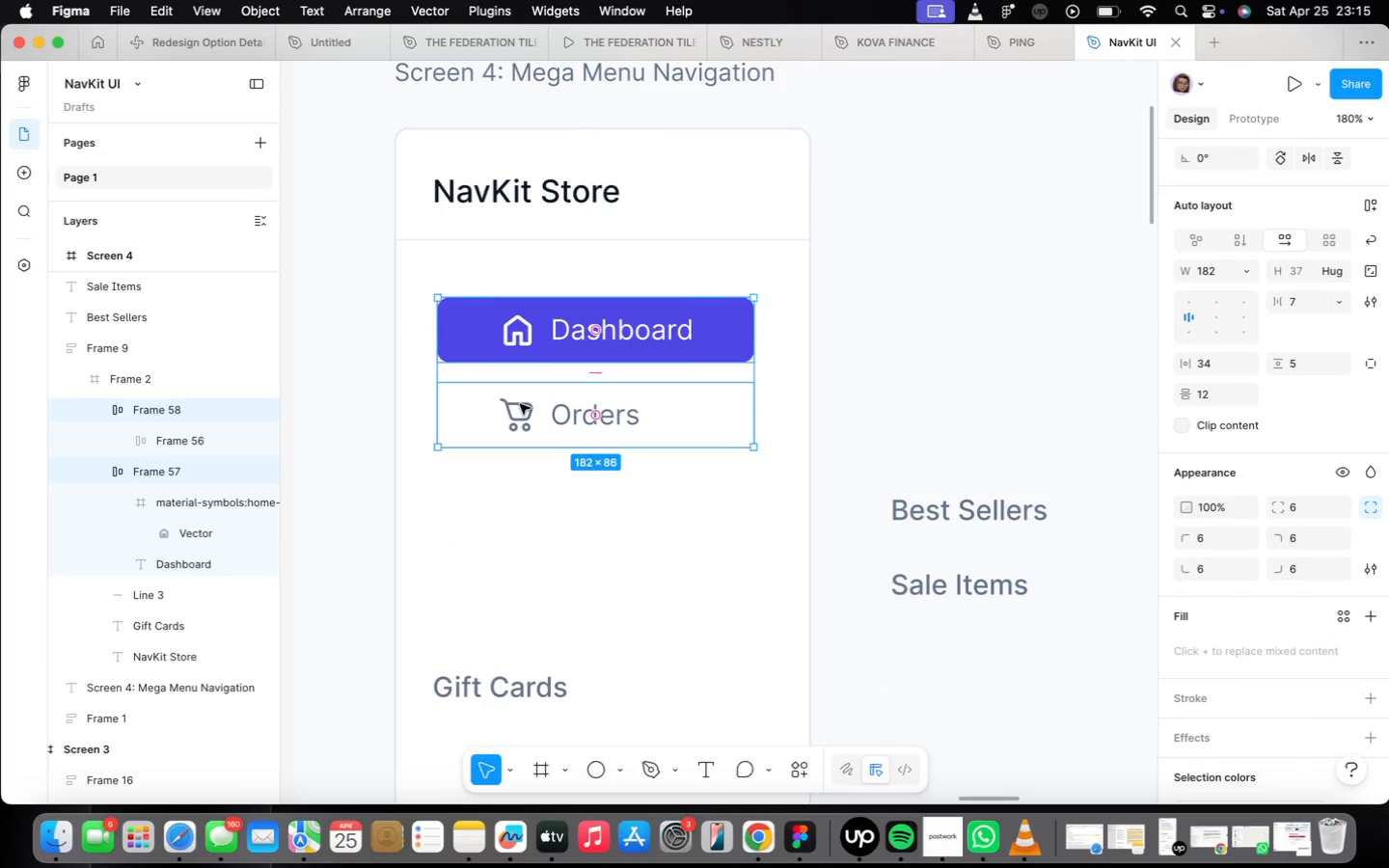 
key(Shift+A)
 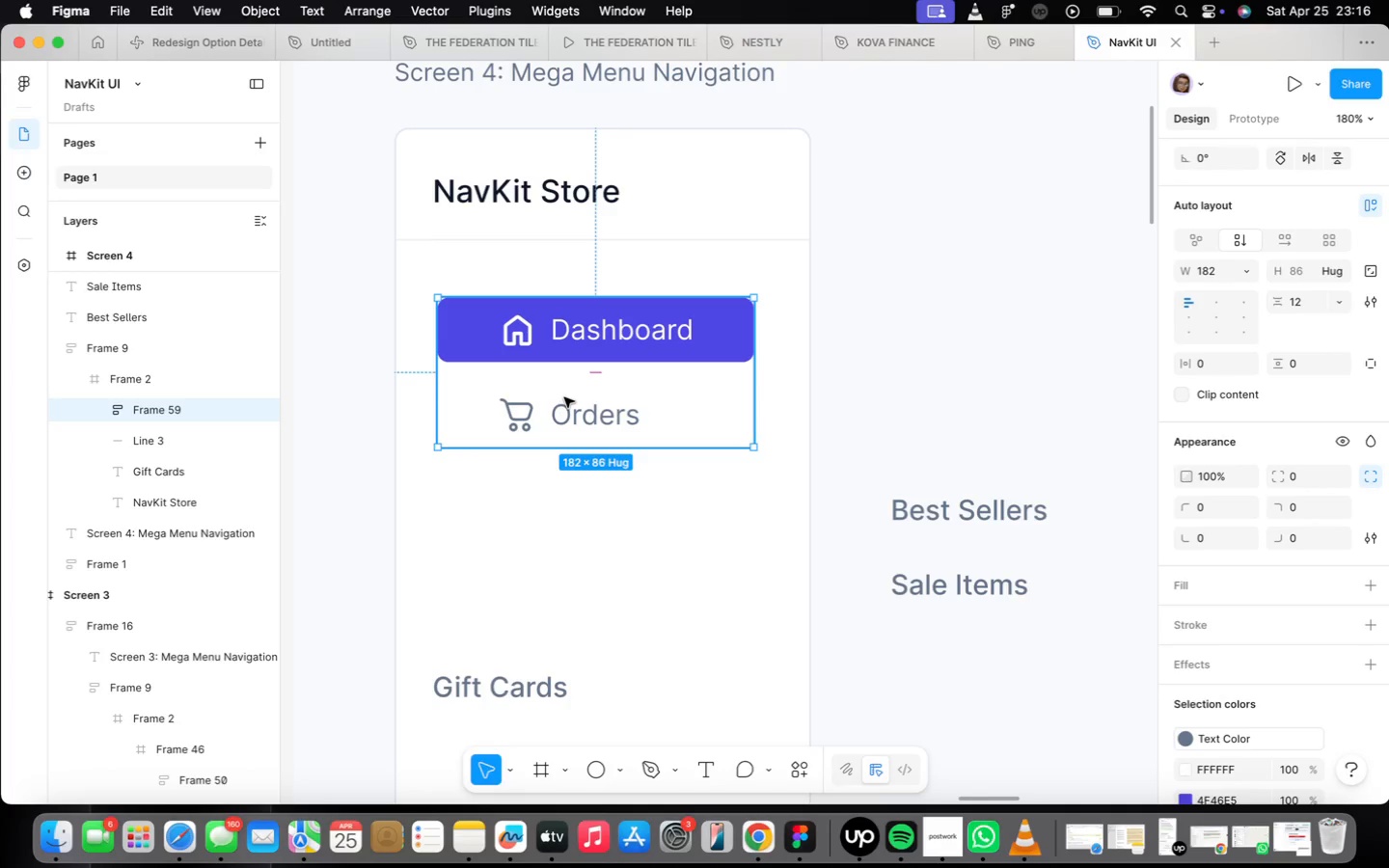 
wait(22.38)
 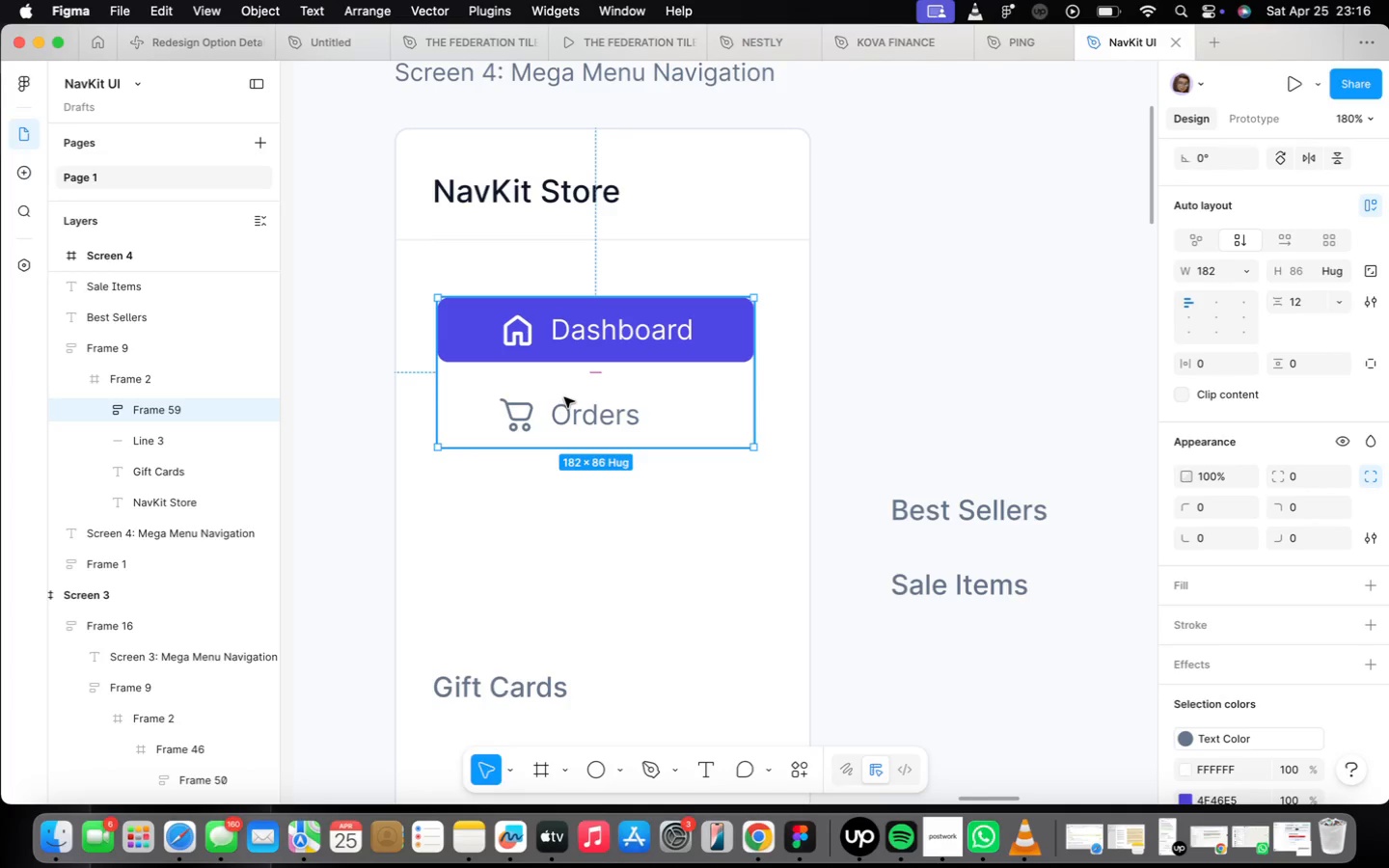 
double_click([622, 436])
 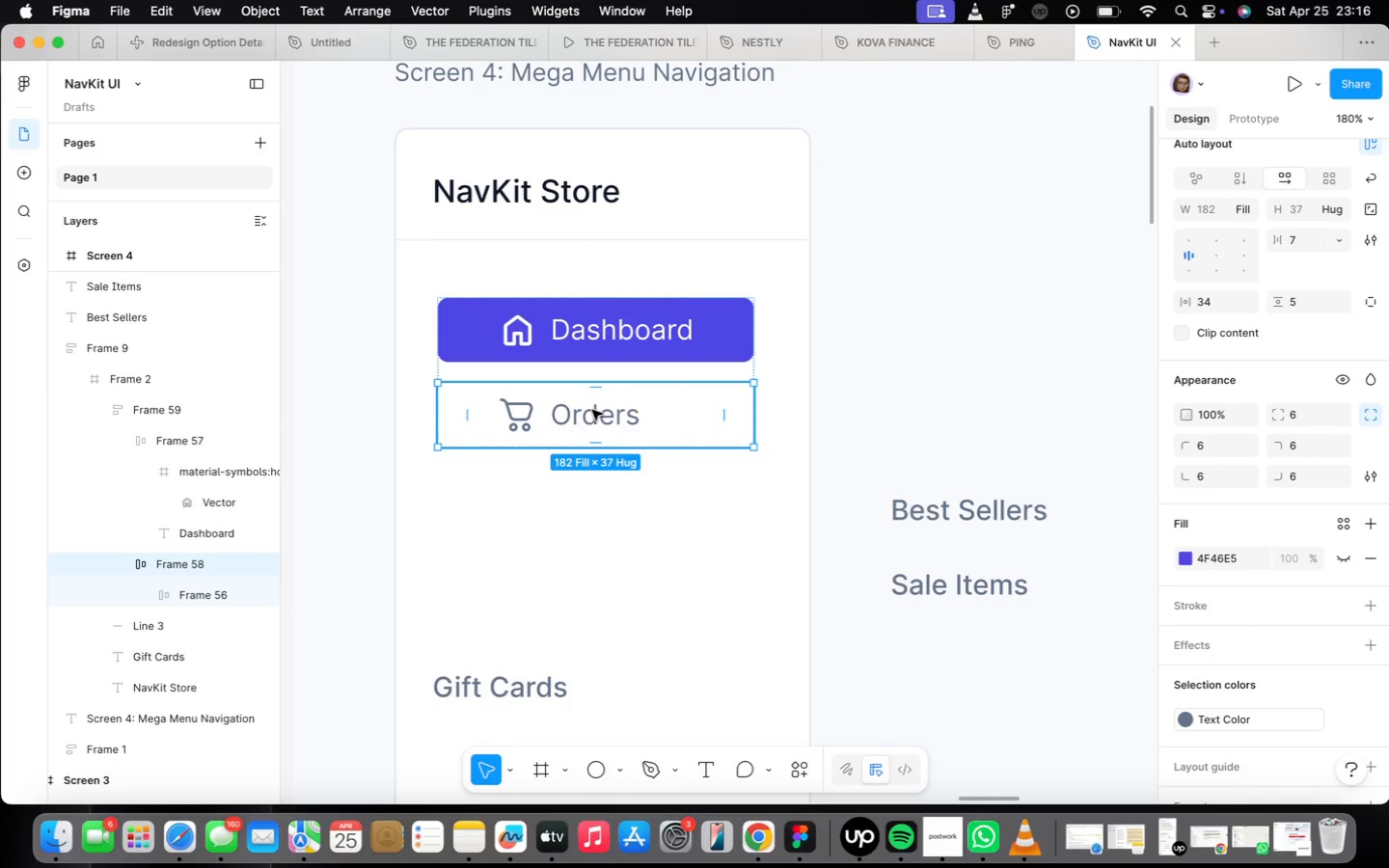 
key(Meta+D)
 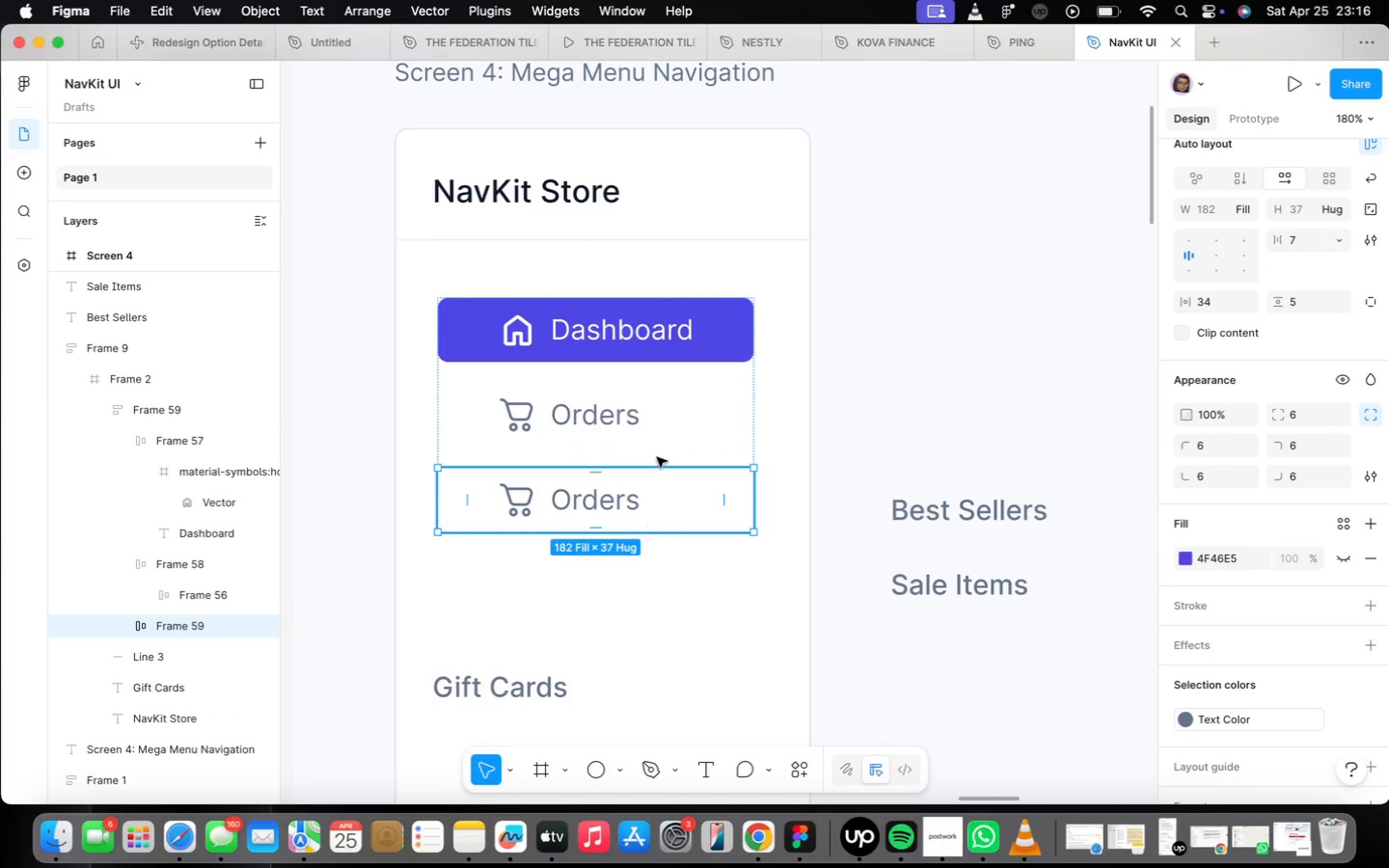 
left_click([650, 430])
 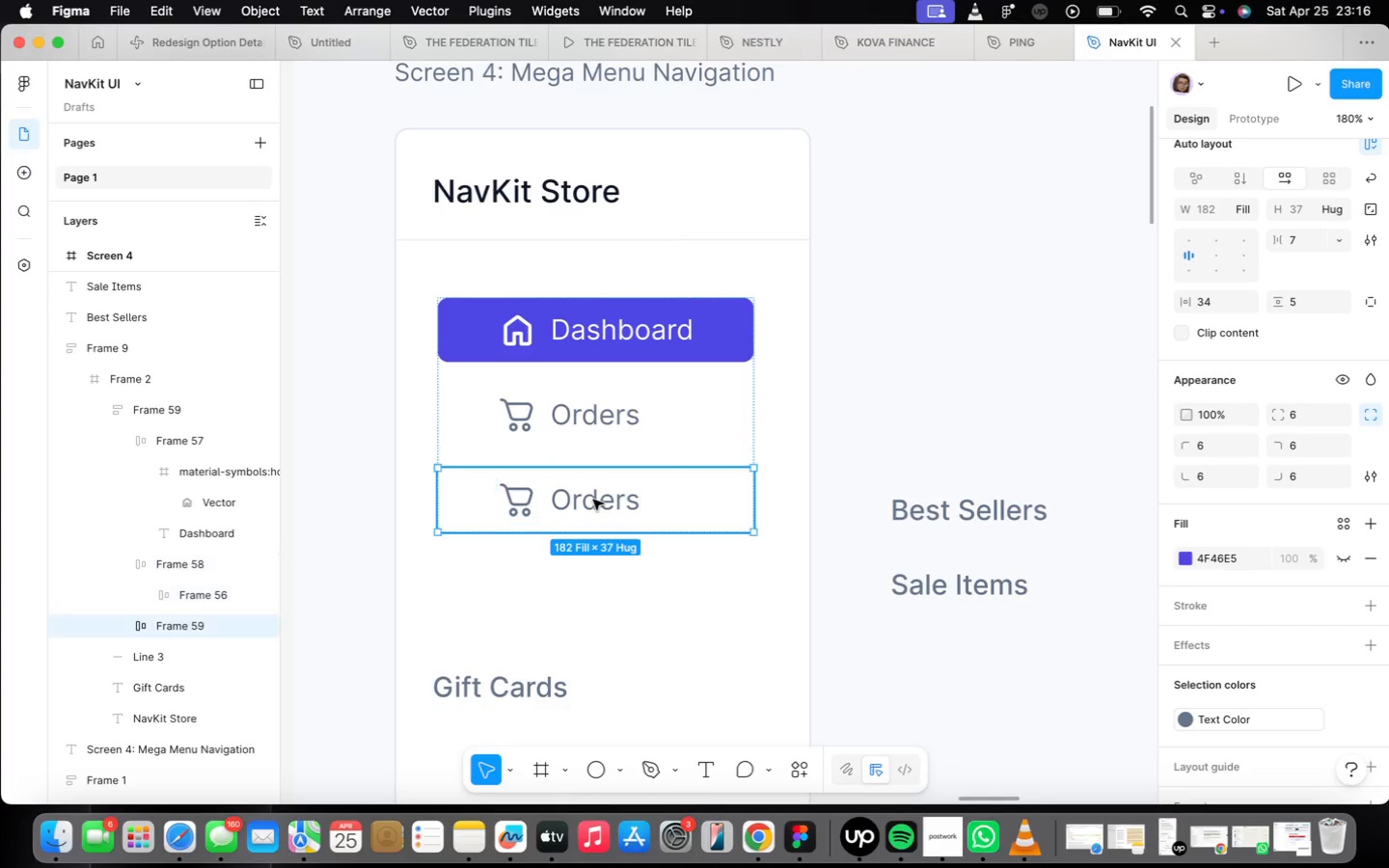 
double_click([593, 500])
 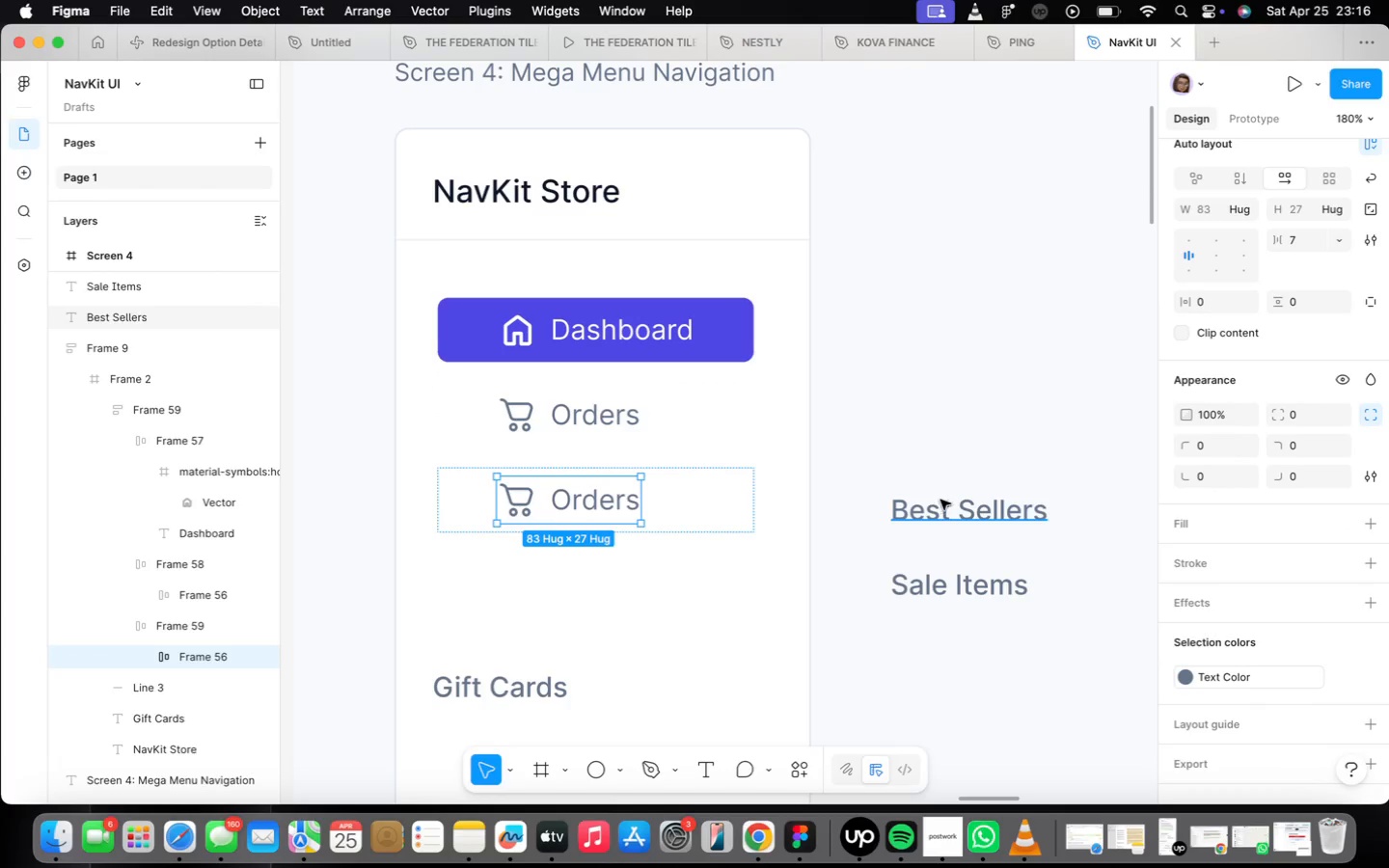 
left_click([940, 500])
 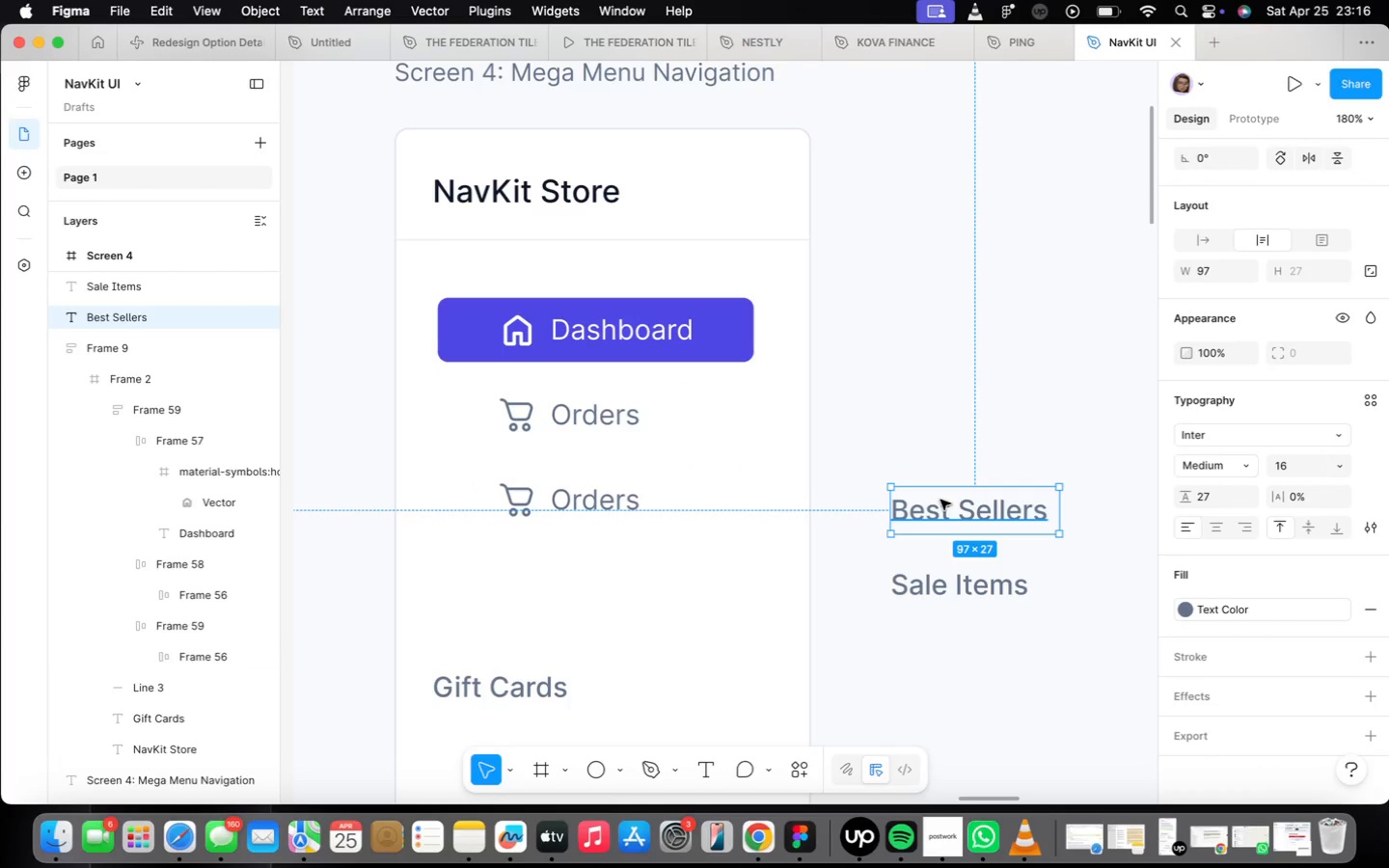 
right_click([940, 500])
 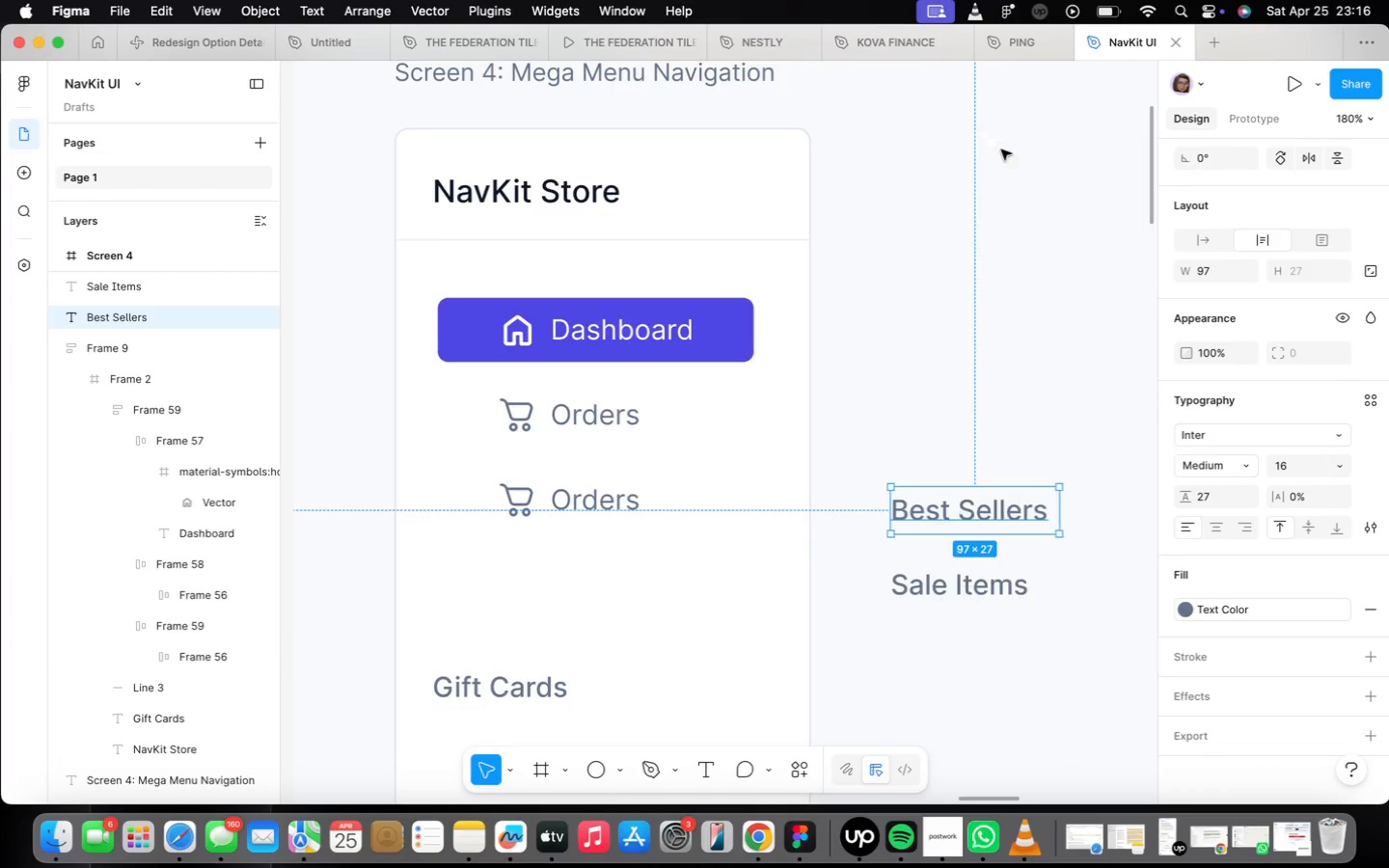 
left_click([559, 511])
 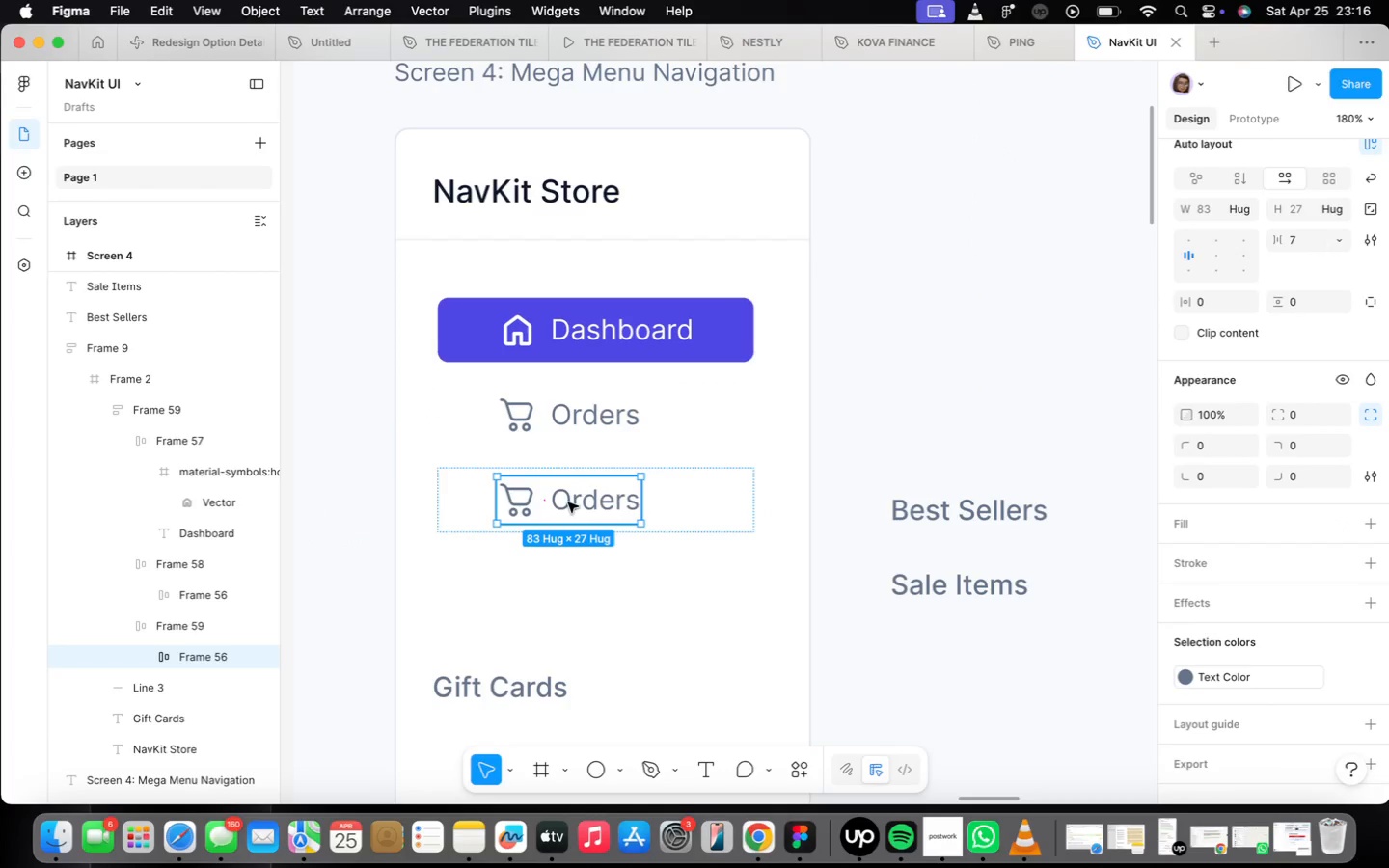 
double_click([605, 505])
 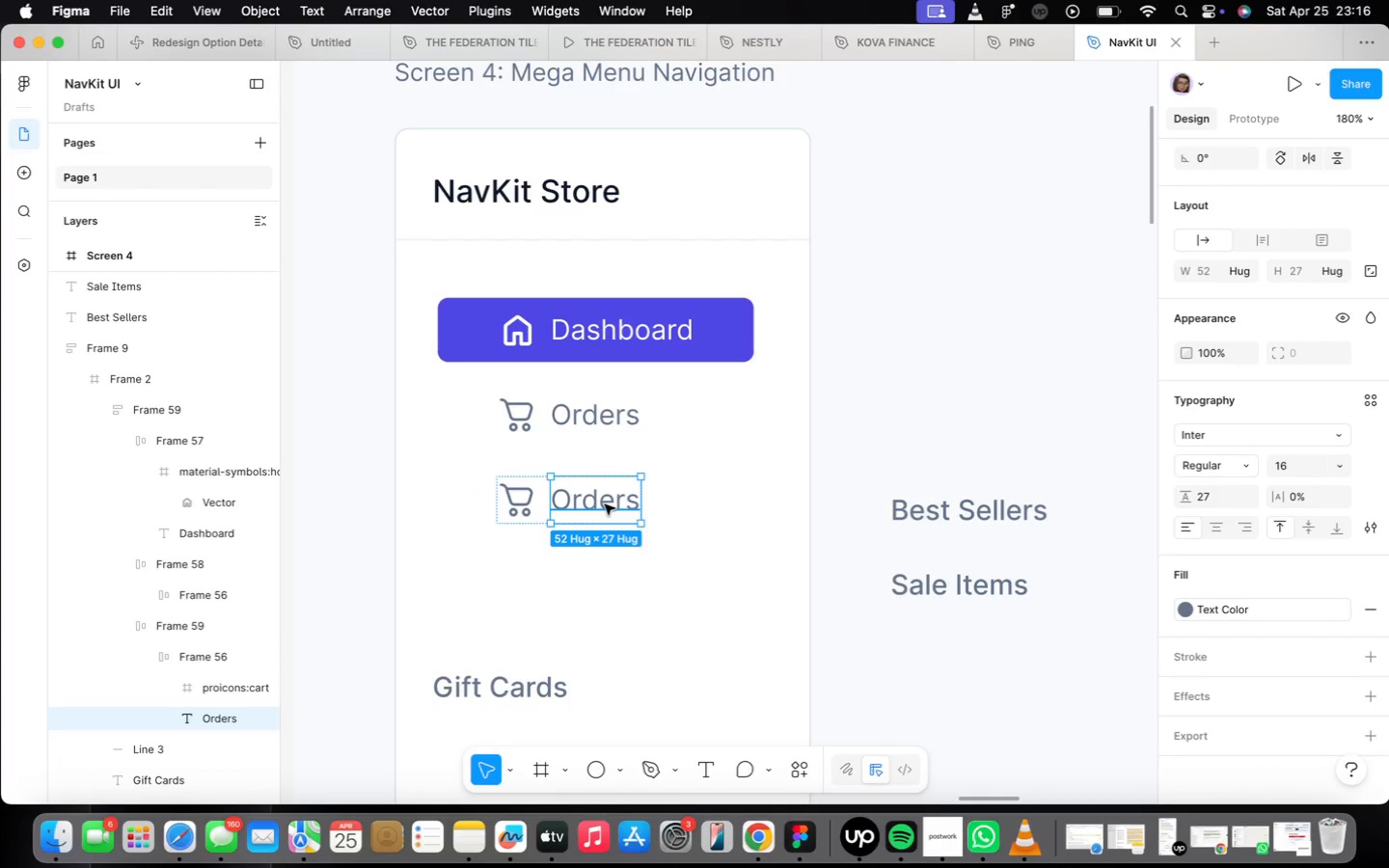 
right_click([605, 504])
 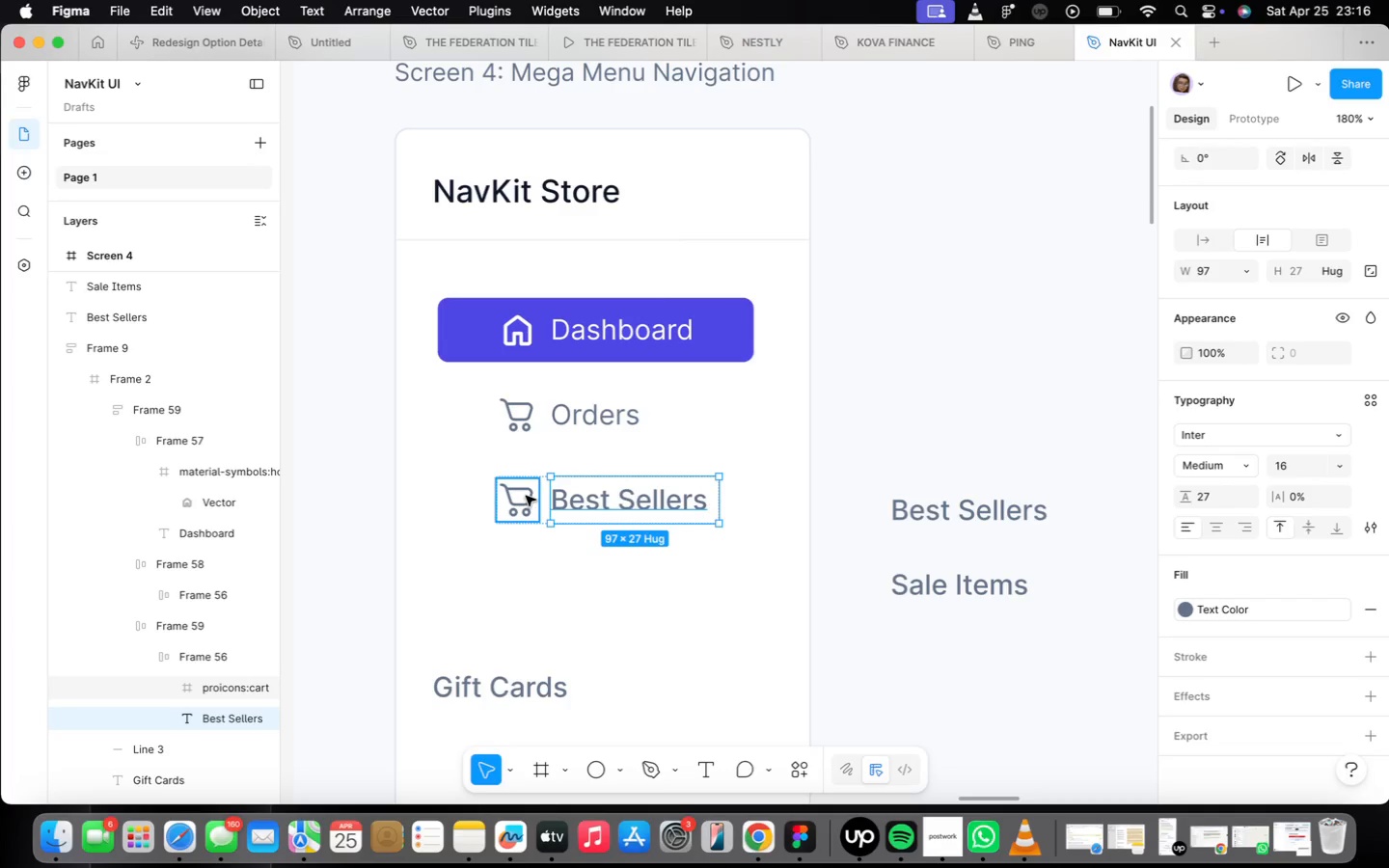 
left_click([634, 420])
 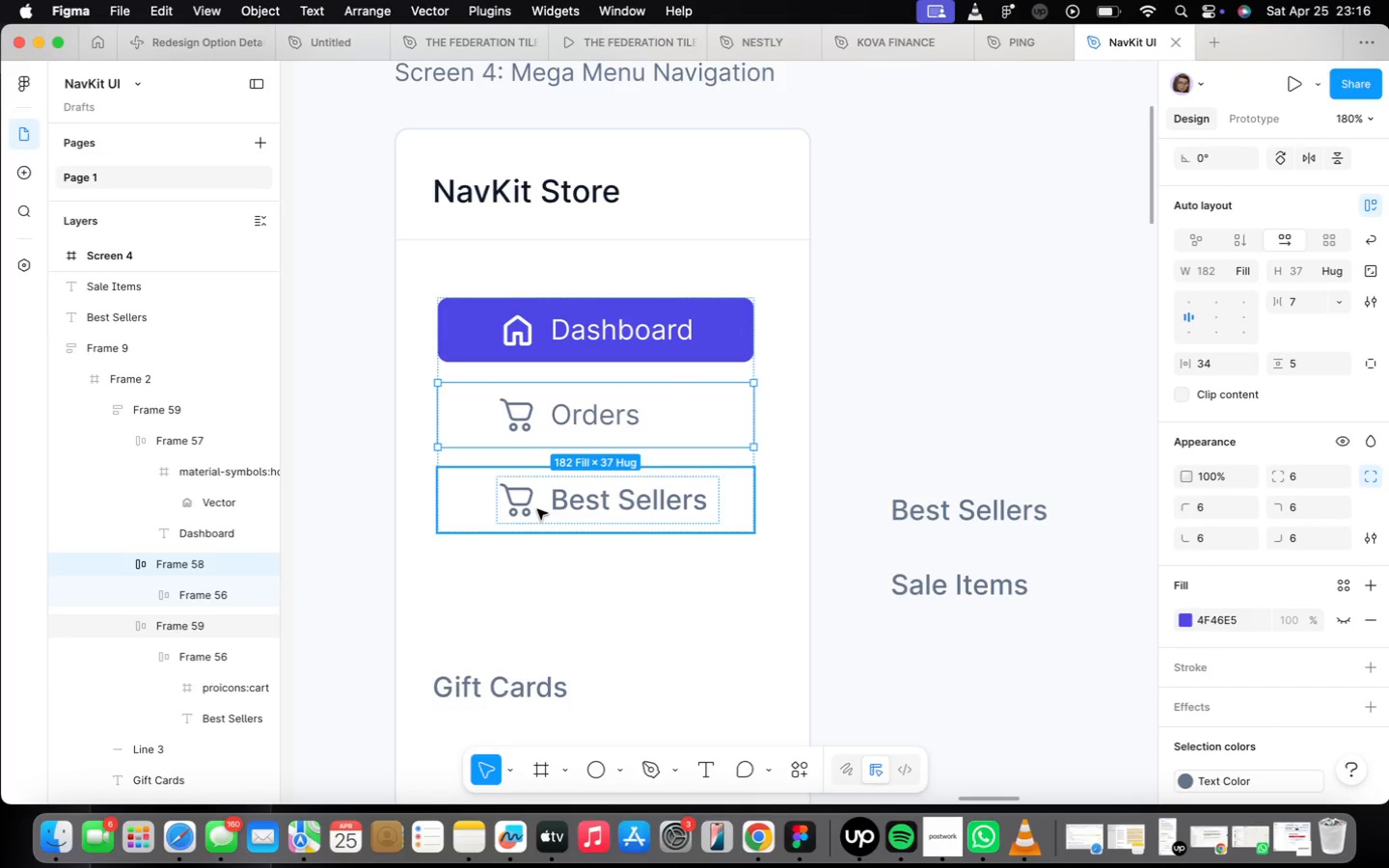 
double_click([537, 508])
 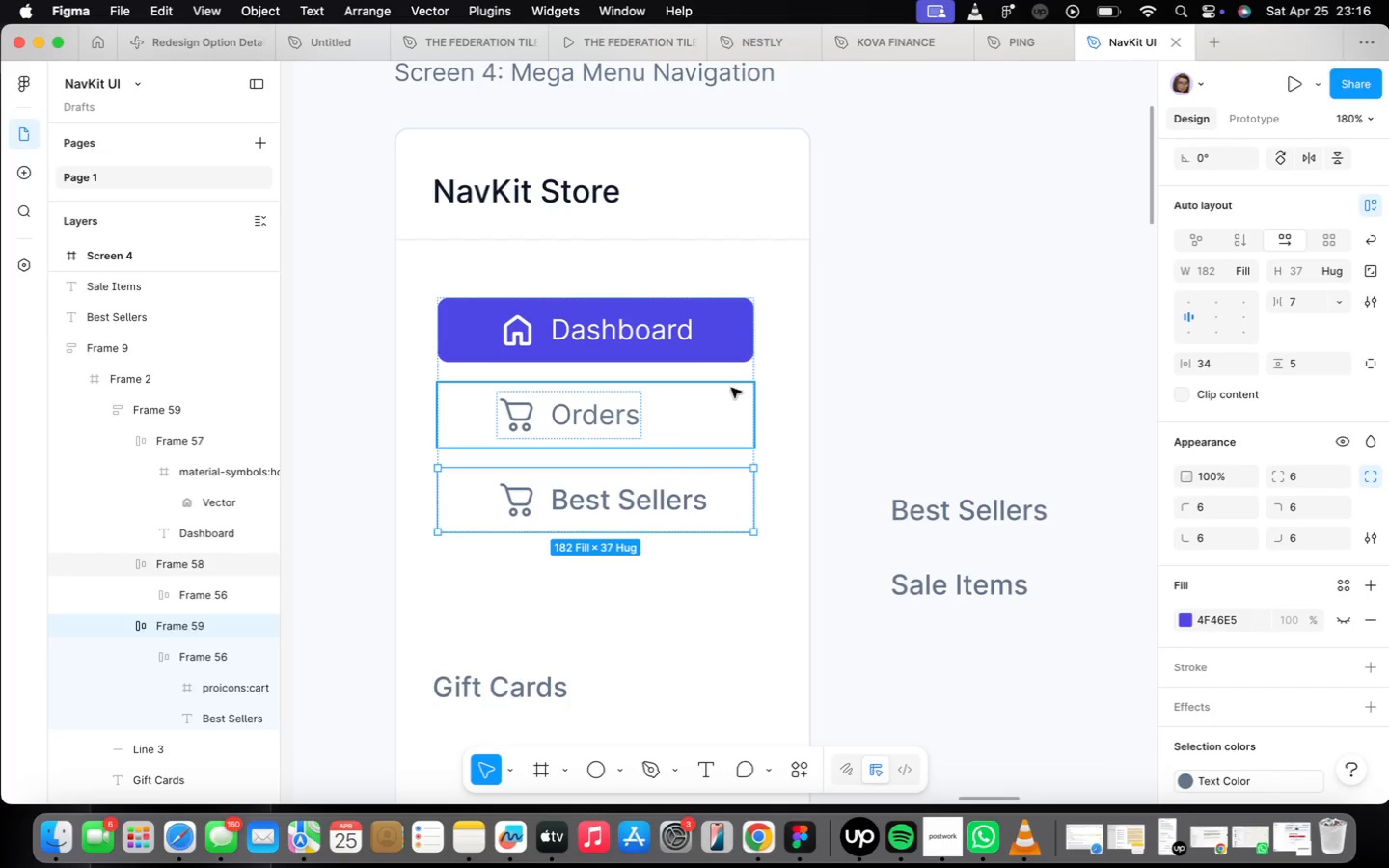 
left_click([755, 373])
 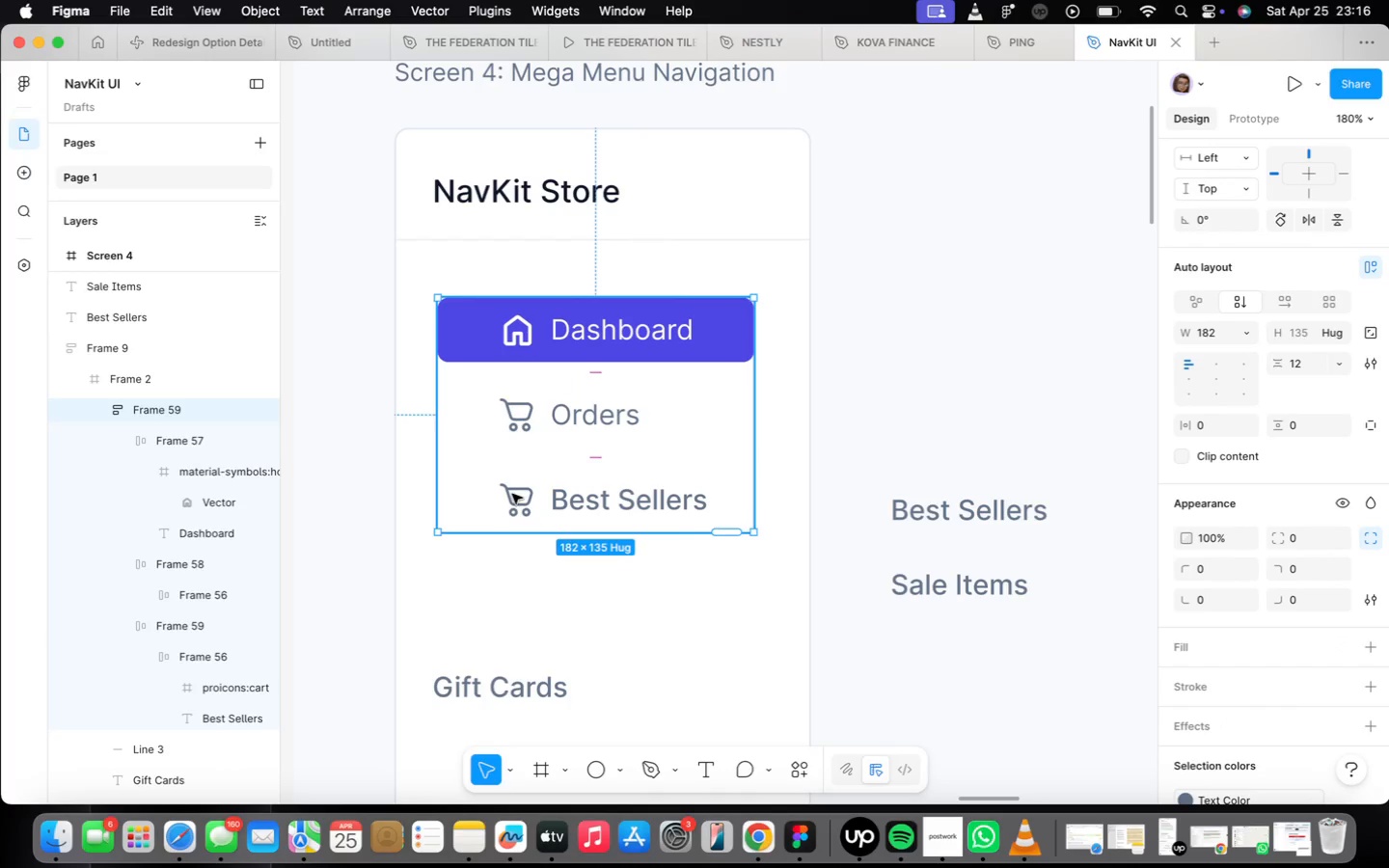 
double_click([512, 494])
 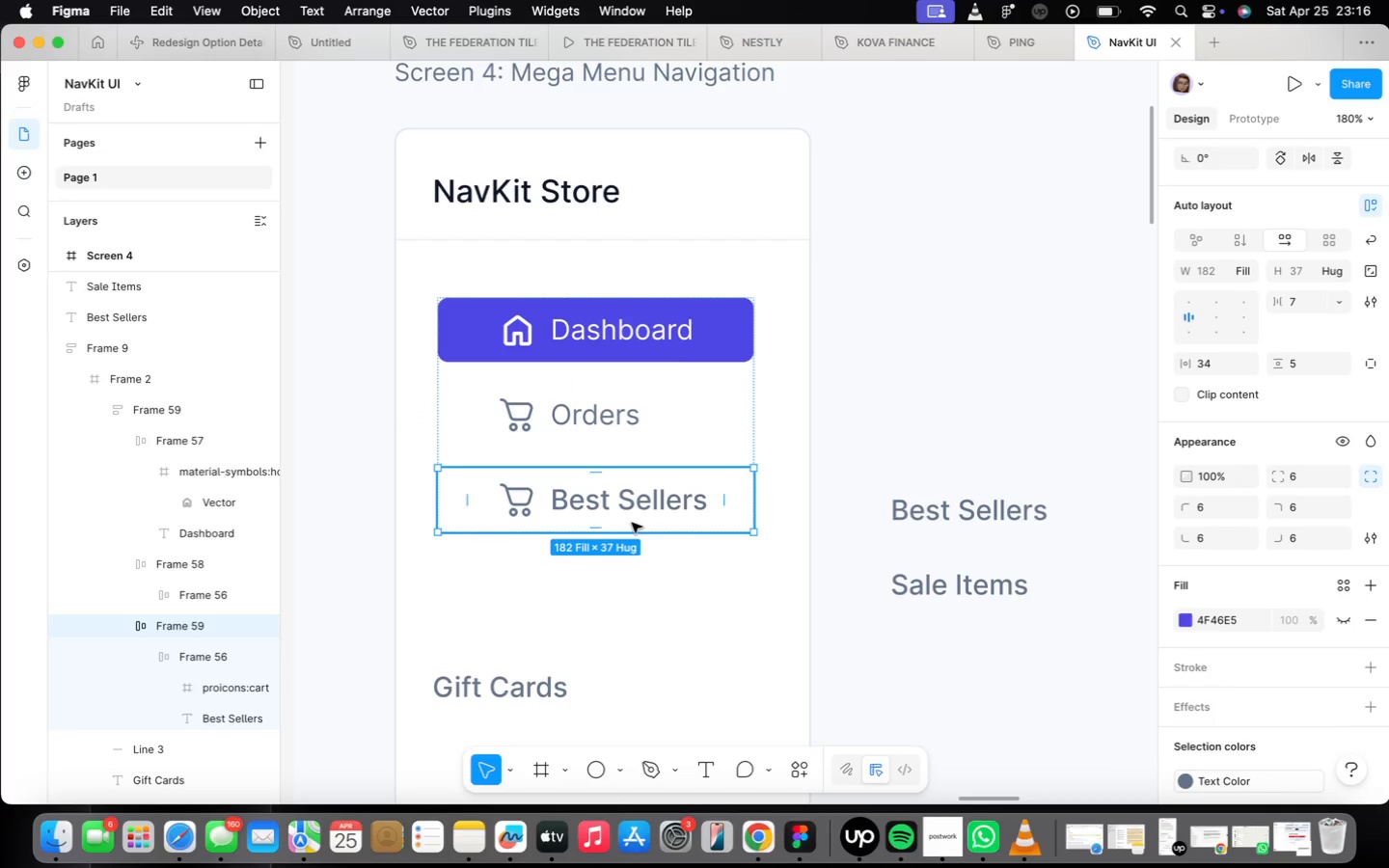 
double_click([631, 517])
 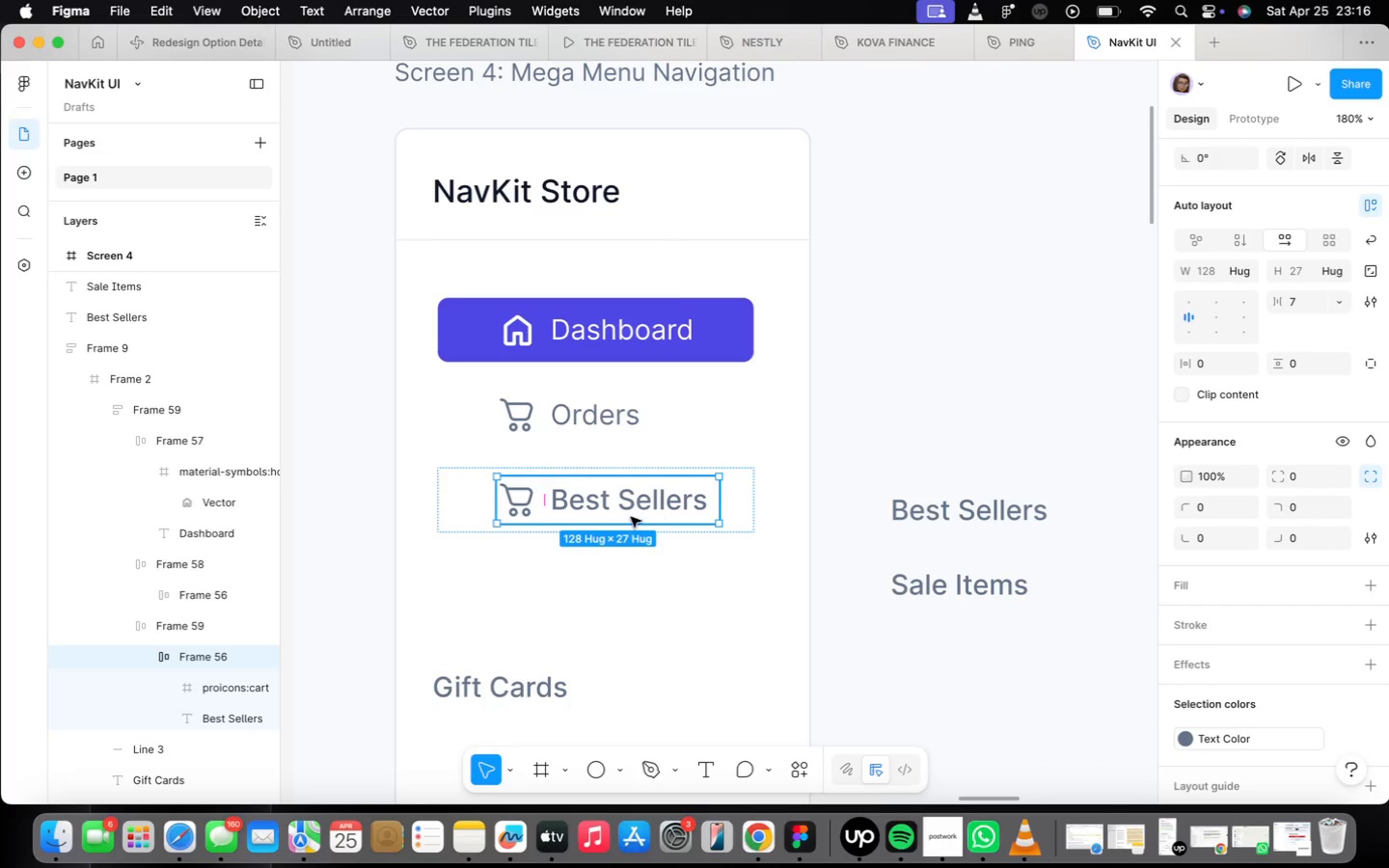 
double_click([631, 508])
 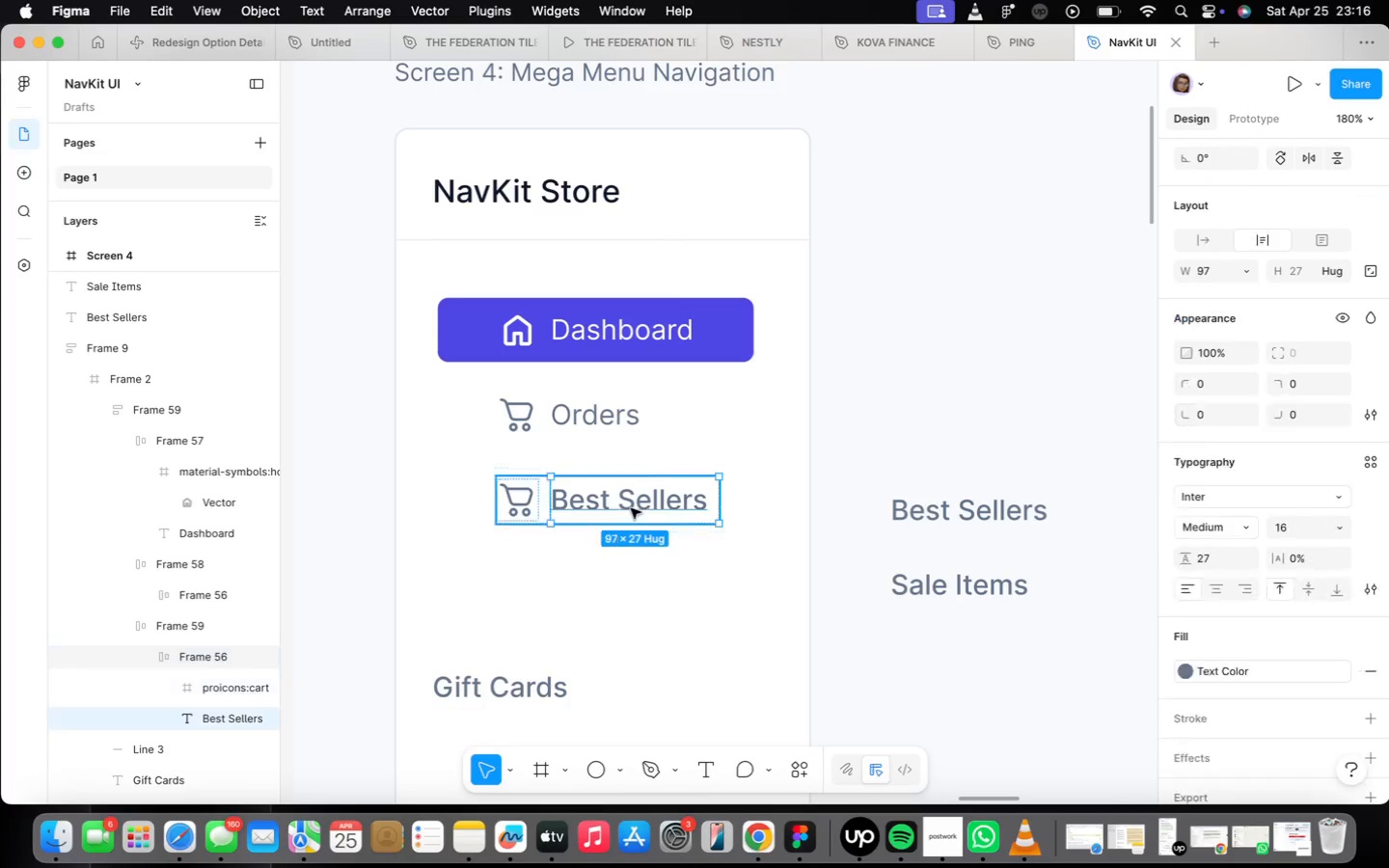 
triple_click([631, 508])
 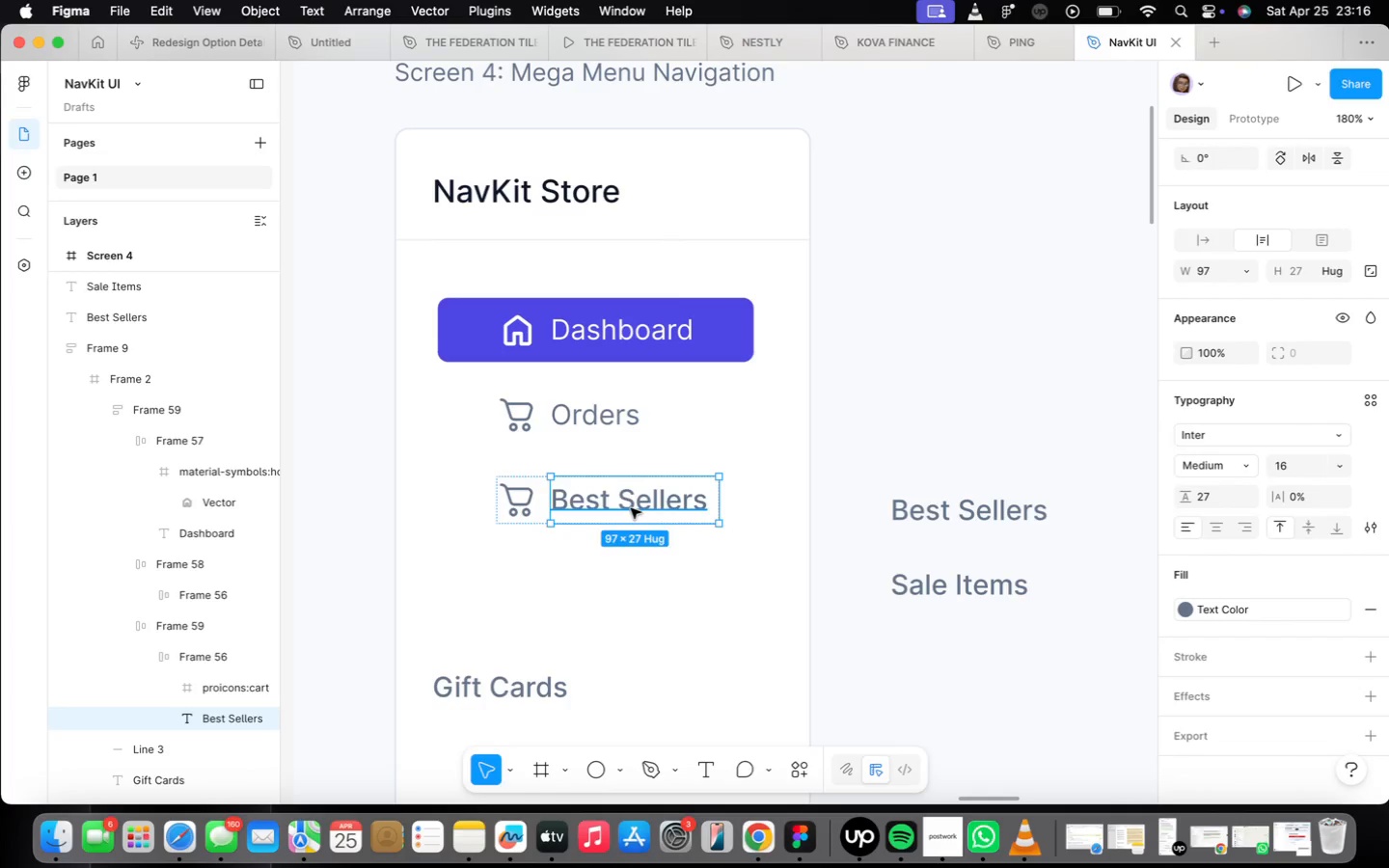 
triple_click([631, 508])
 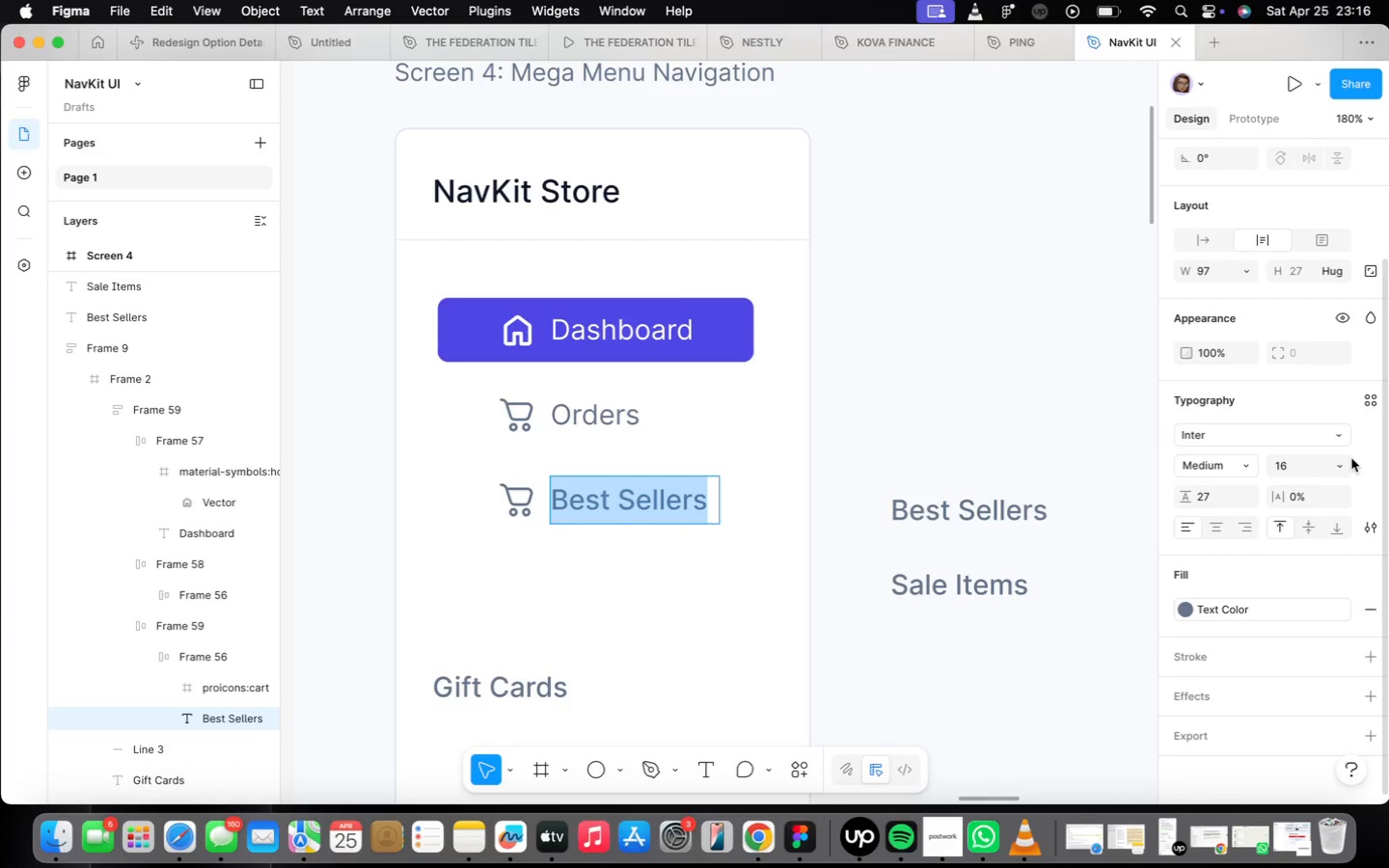 
left_click([1347, 465])
 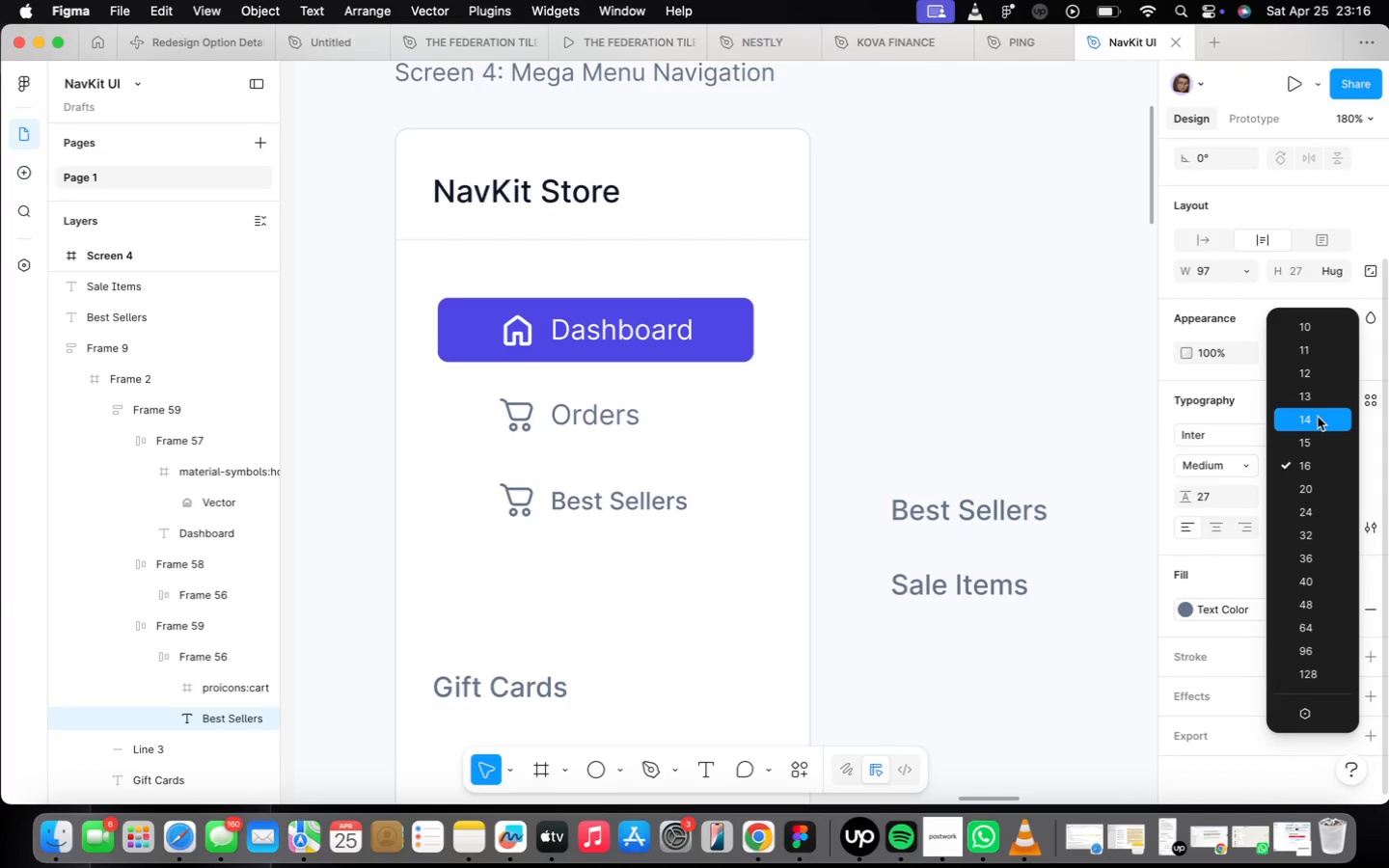 
left_click([1316, 418])
 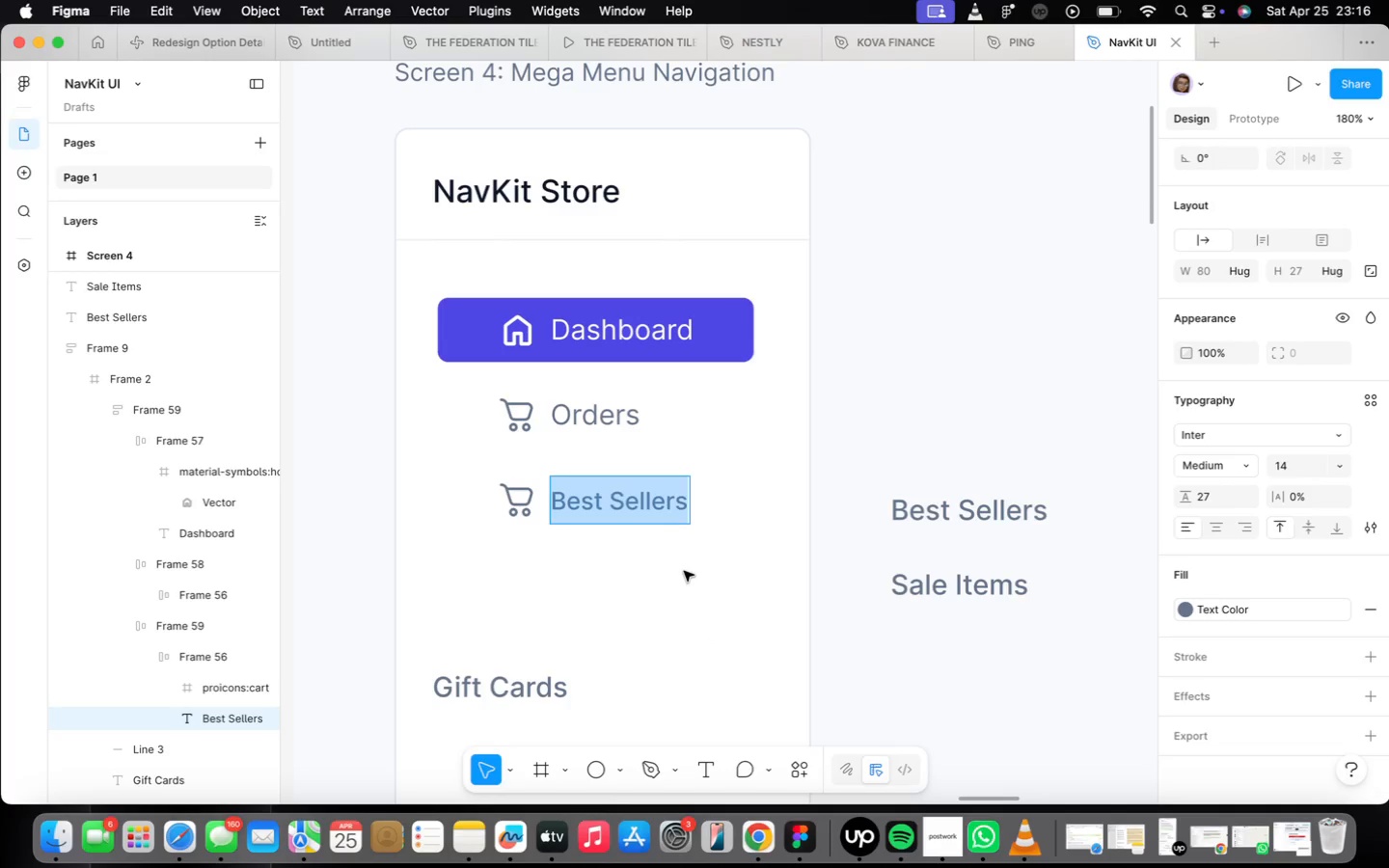 
left_click([529, 508])
 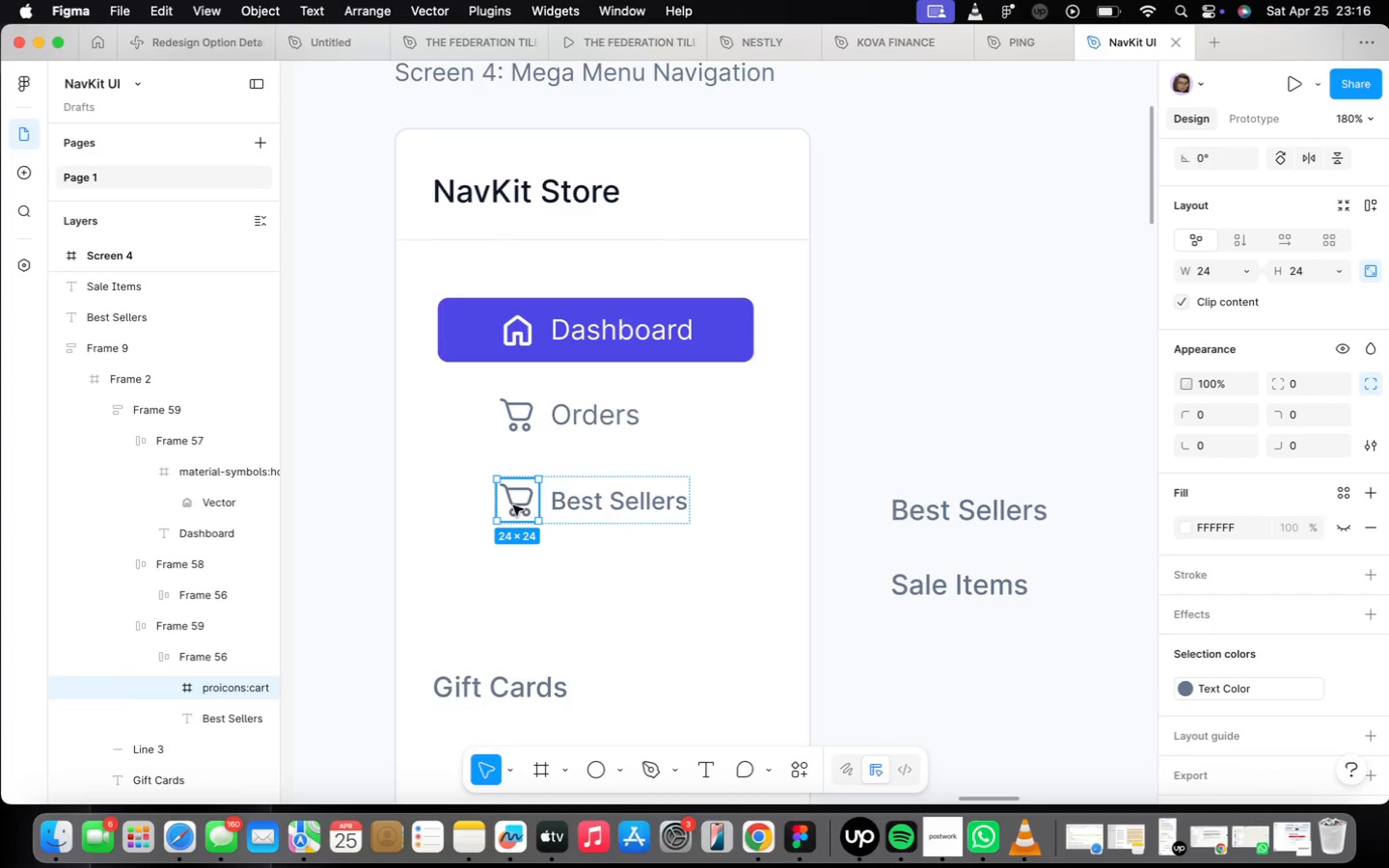 
right_click([513, 505])
 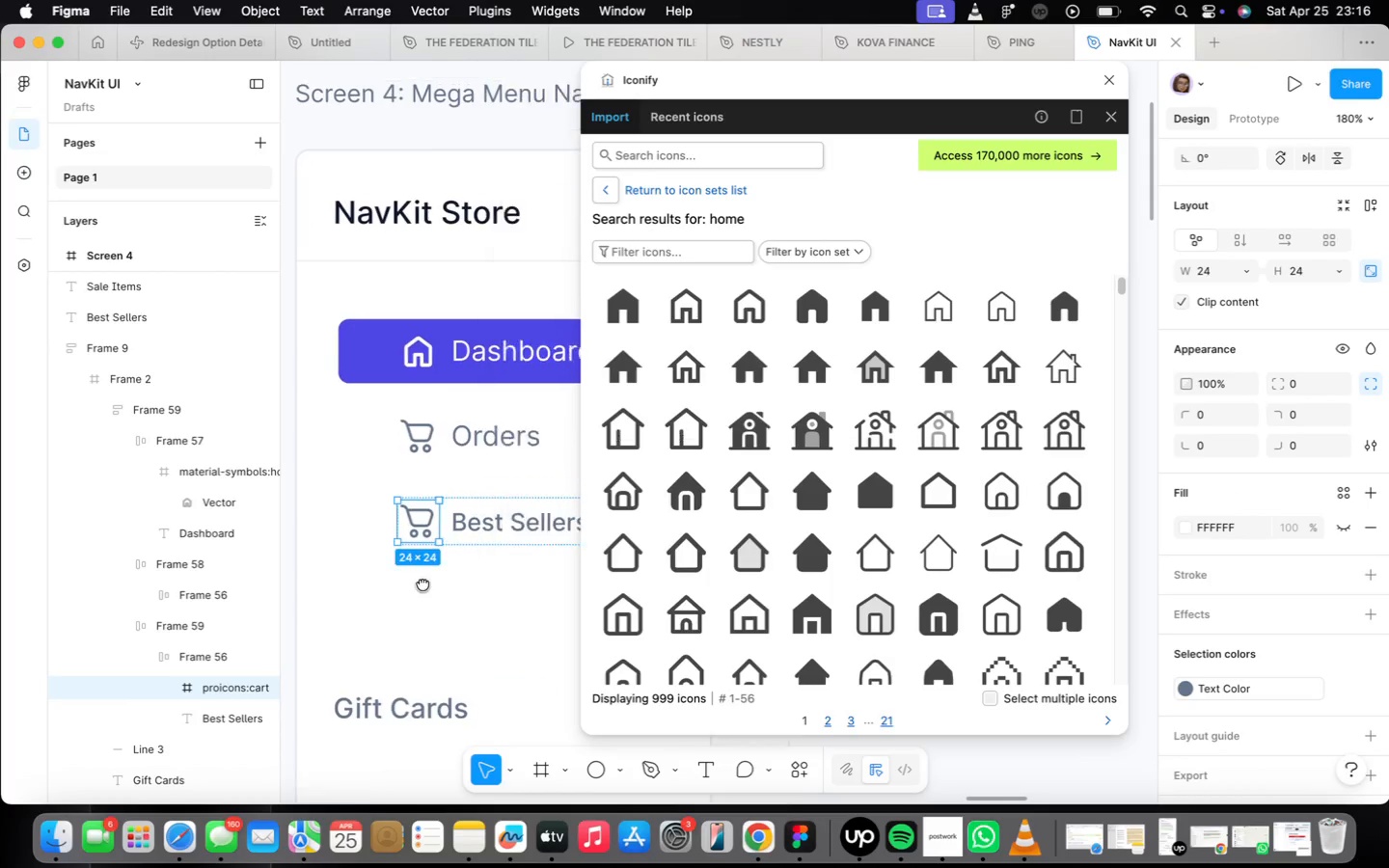 
wait(7.78)
 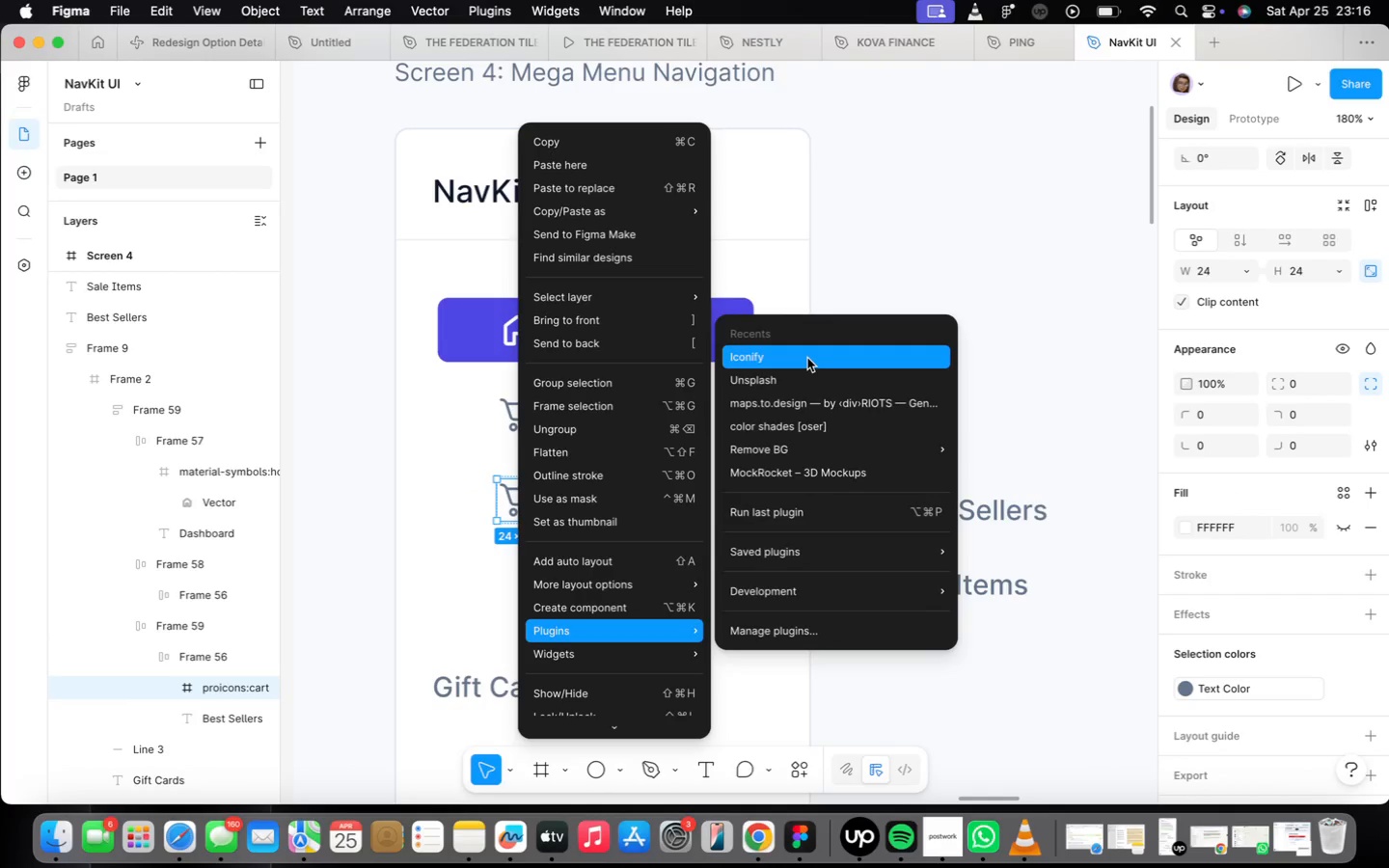 
left_click([678, 151])
 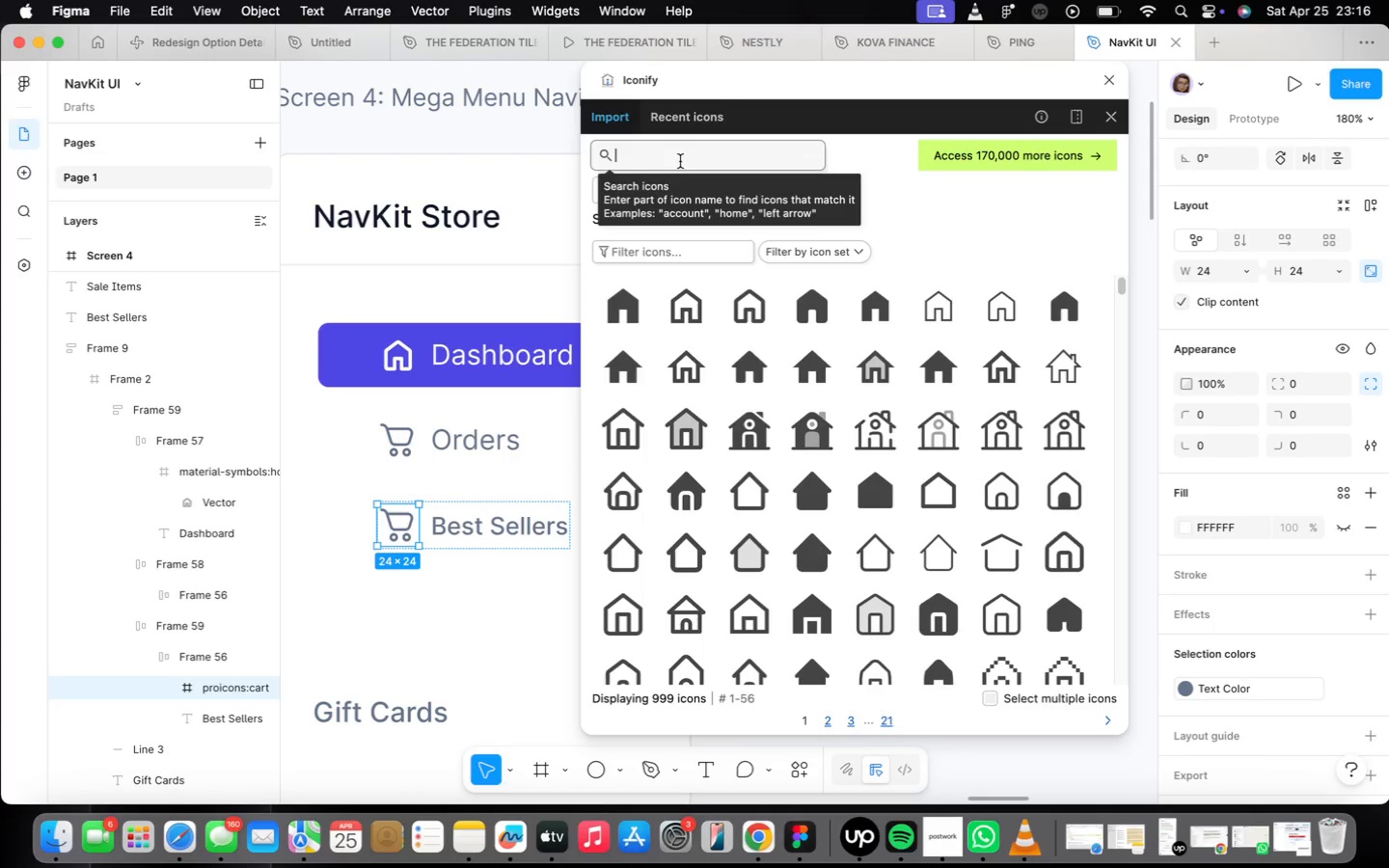 
wait(6.47)
 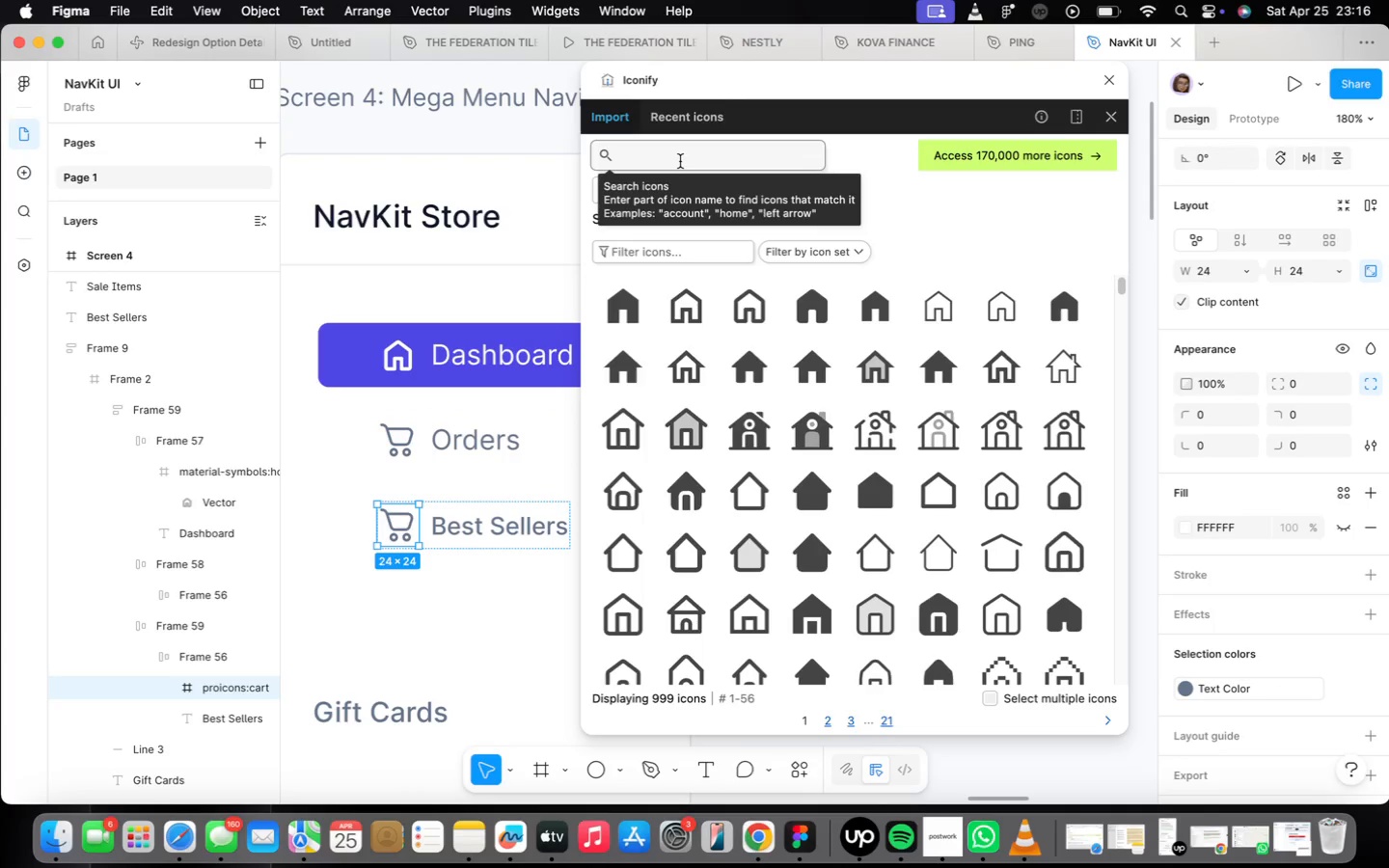 
type(box)
 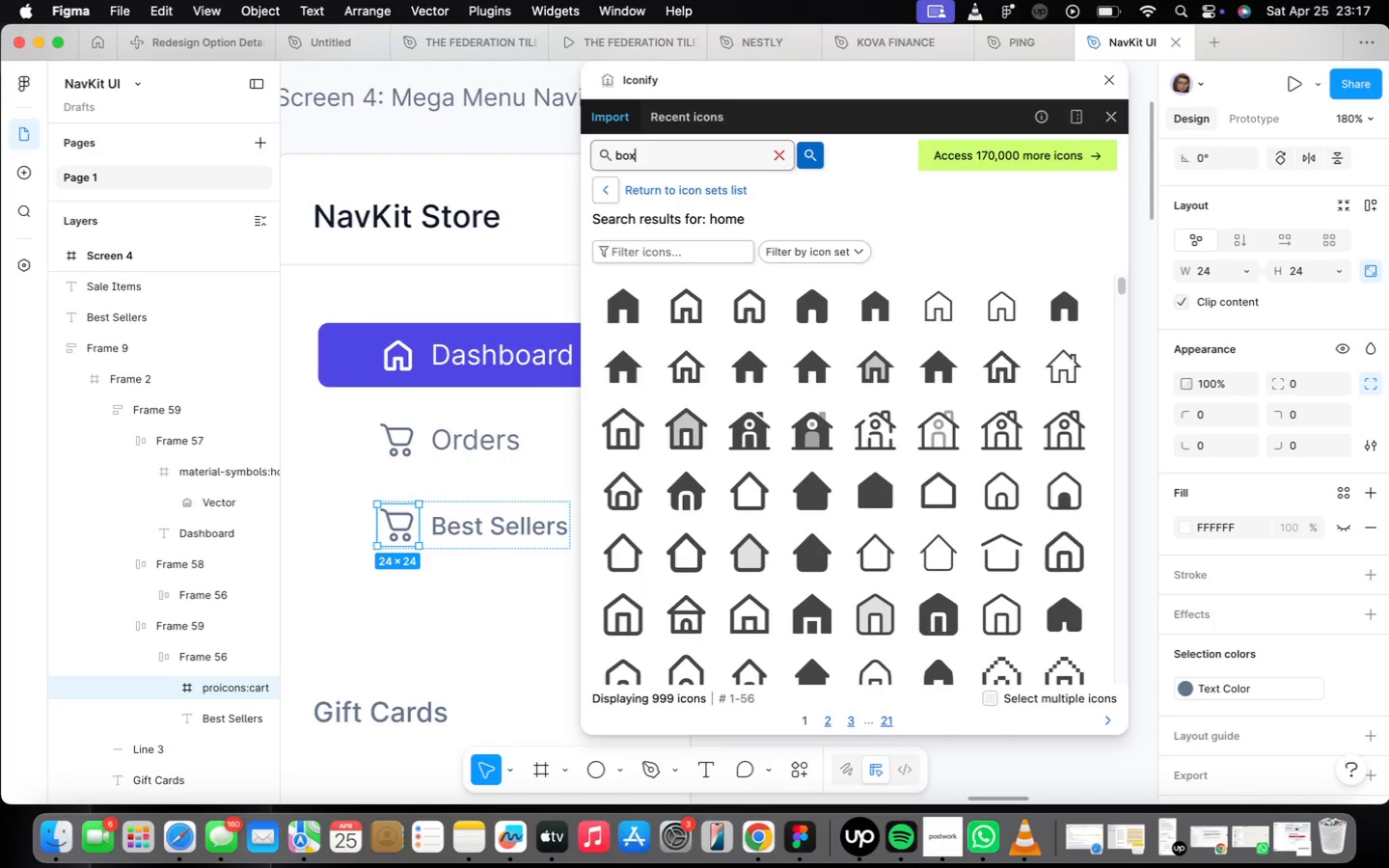 
wait(6.72)
 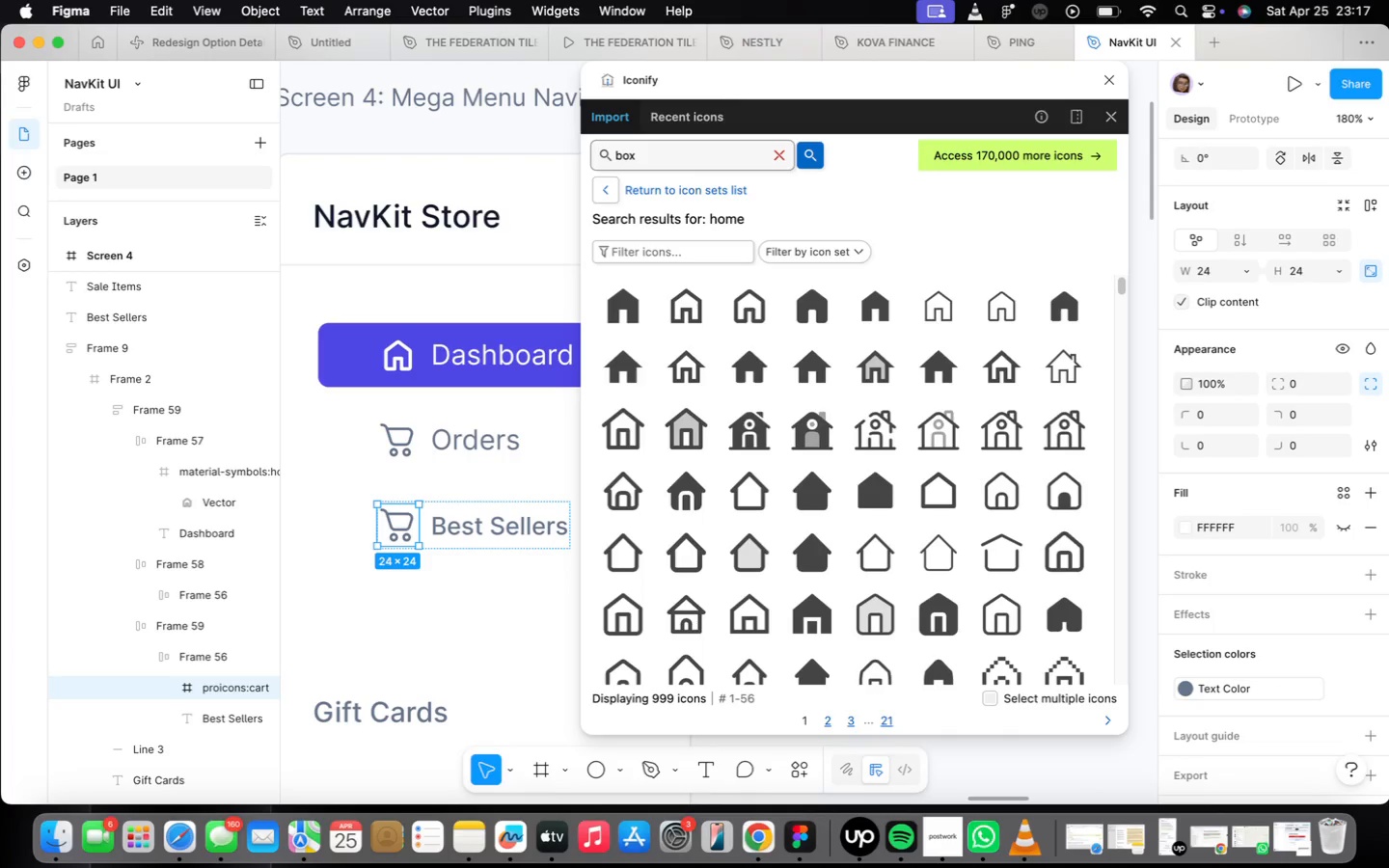 
key(Backspace)
 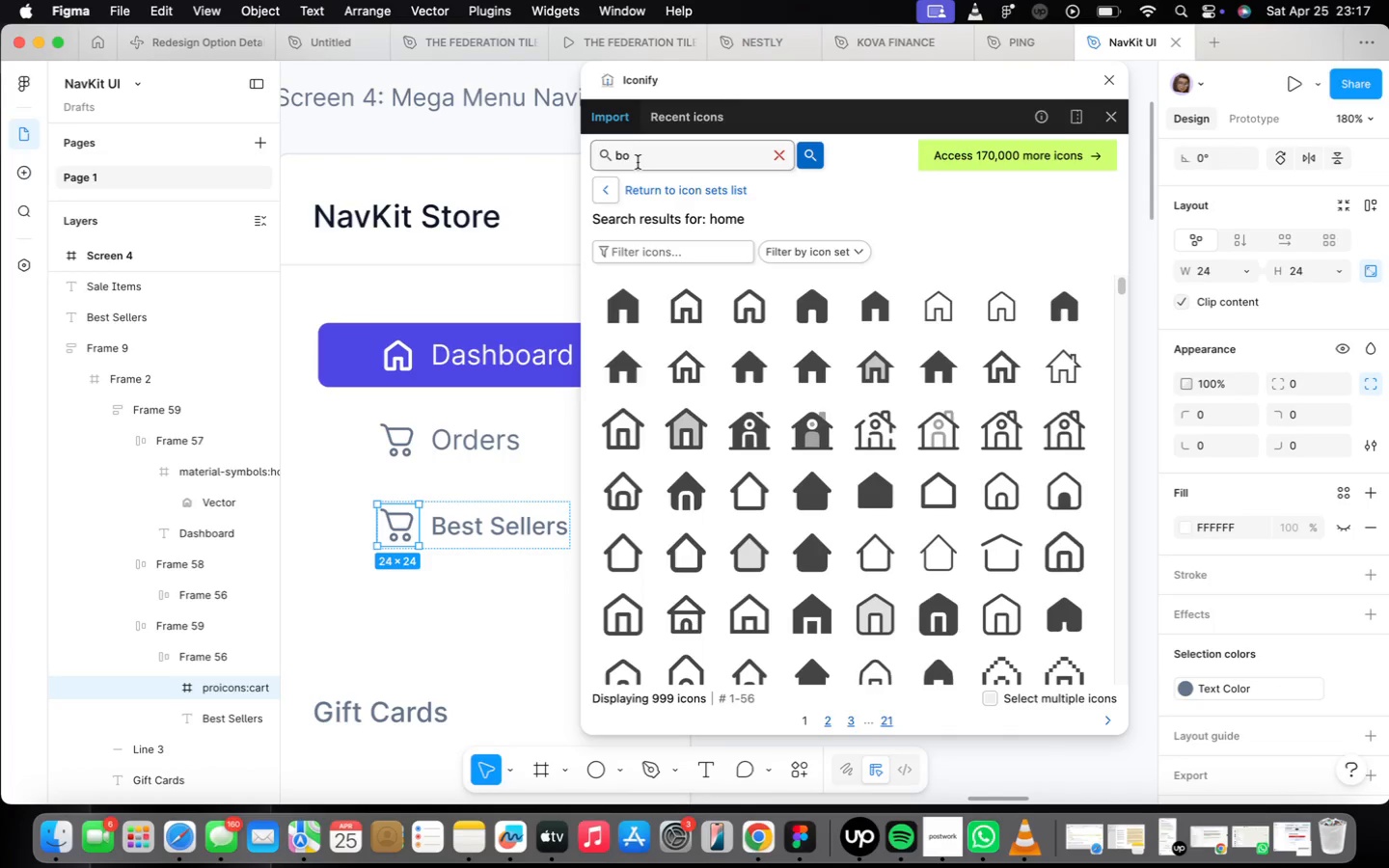 
key(Backspace)
 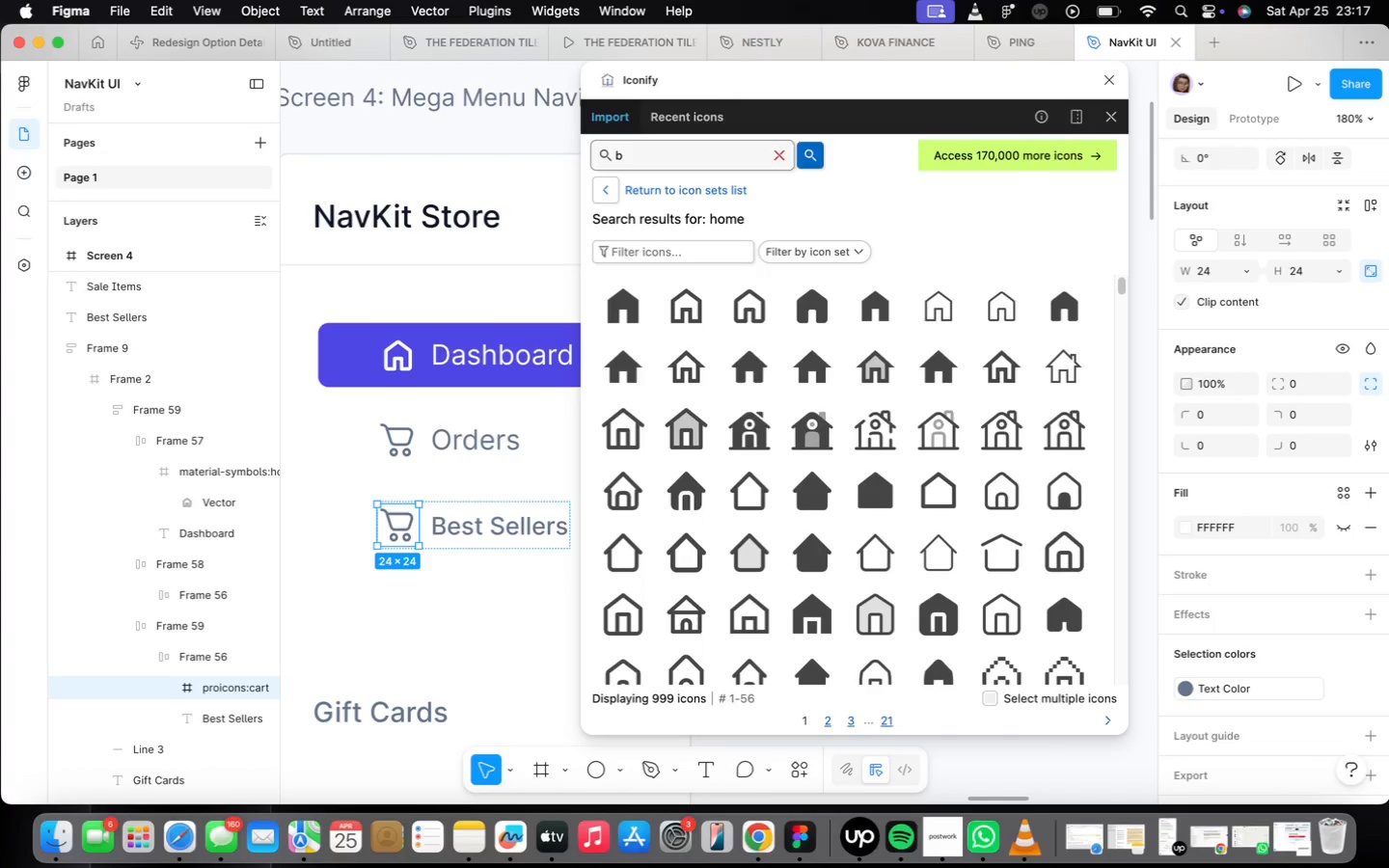 
key(Backspace)
 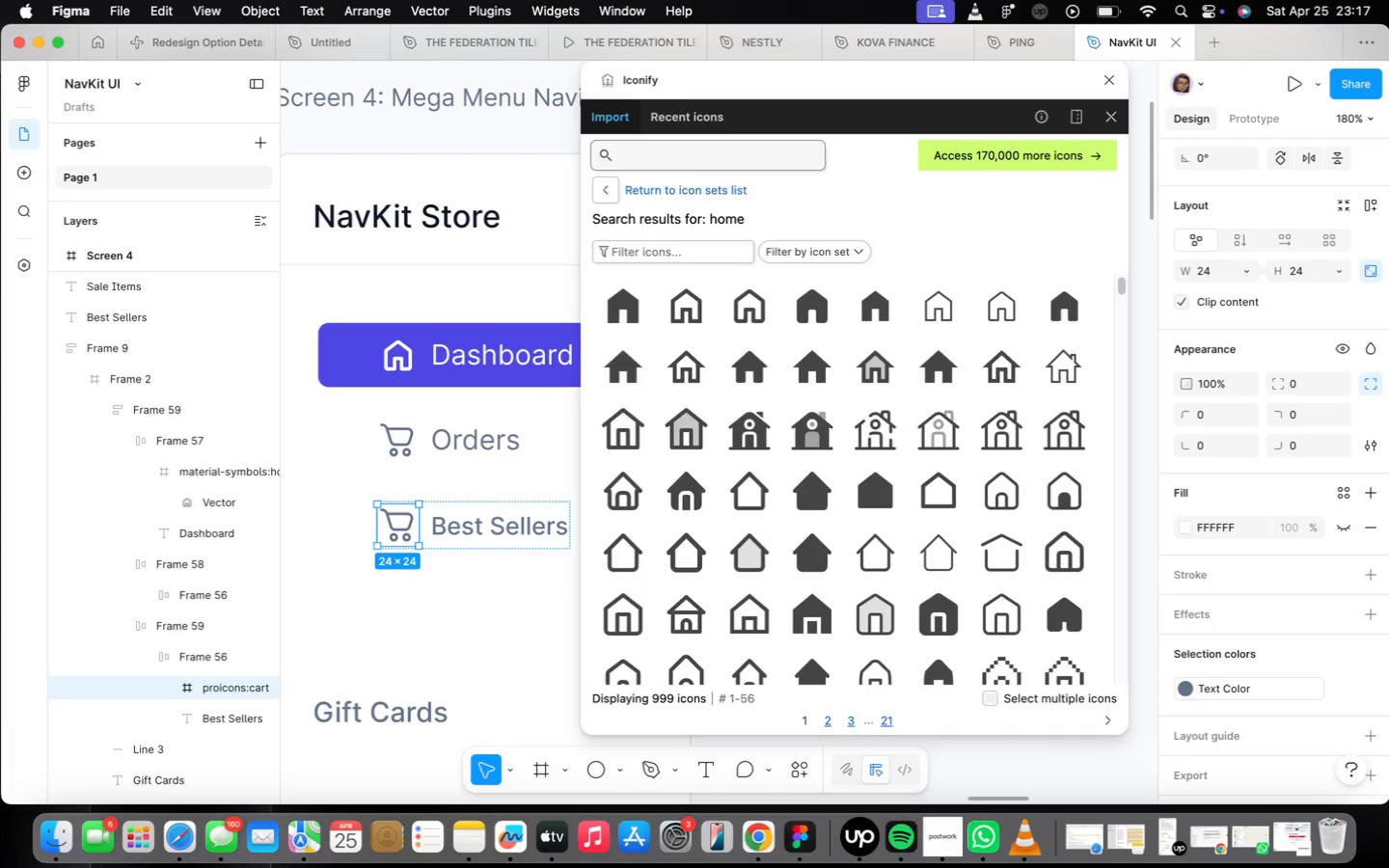 
wait(6.74)
 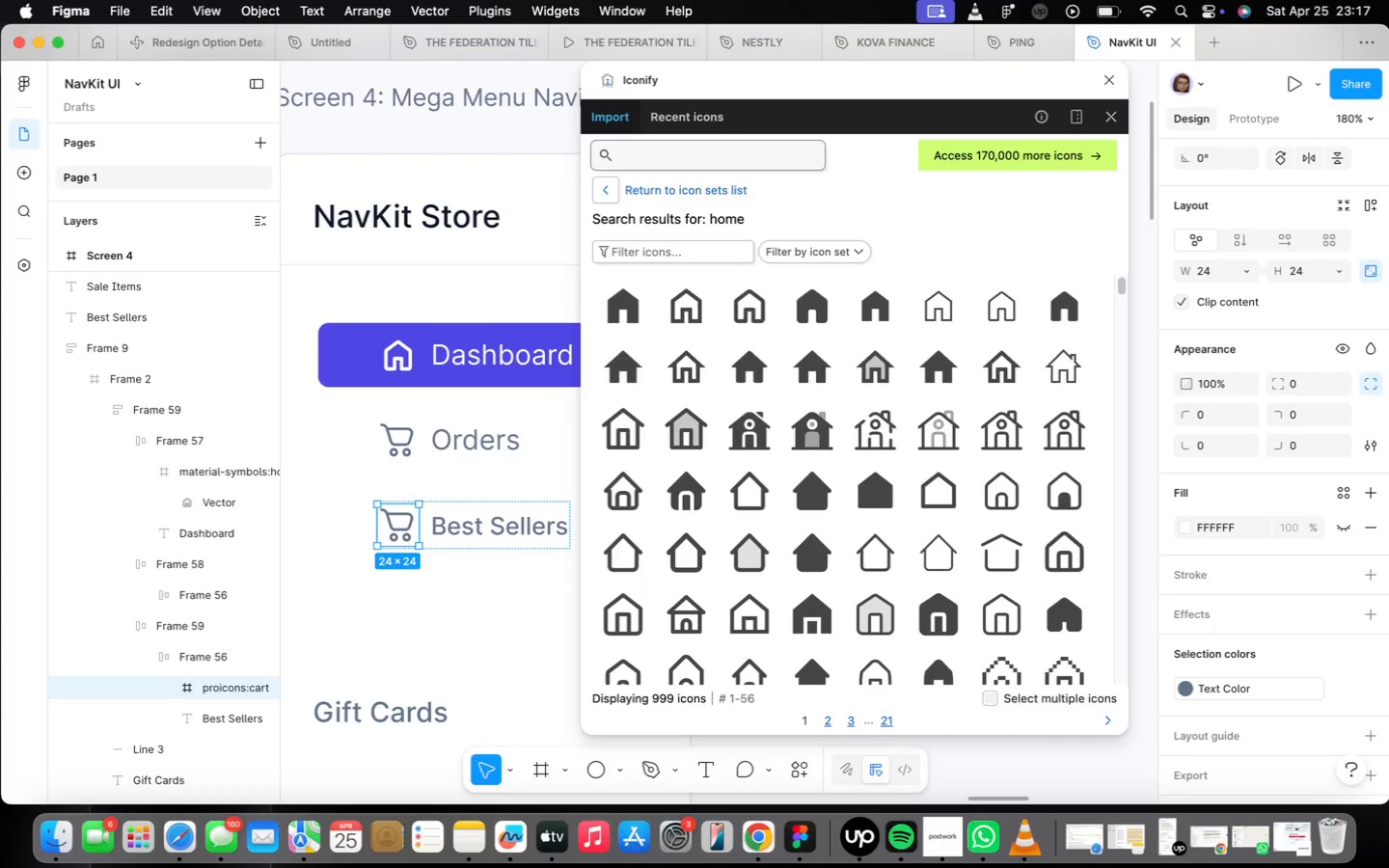 
type(box)
 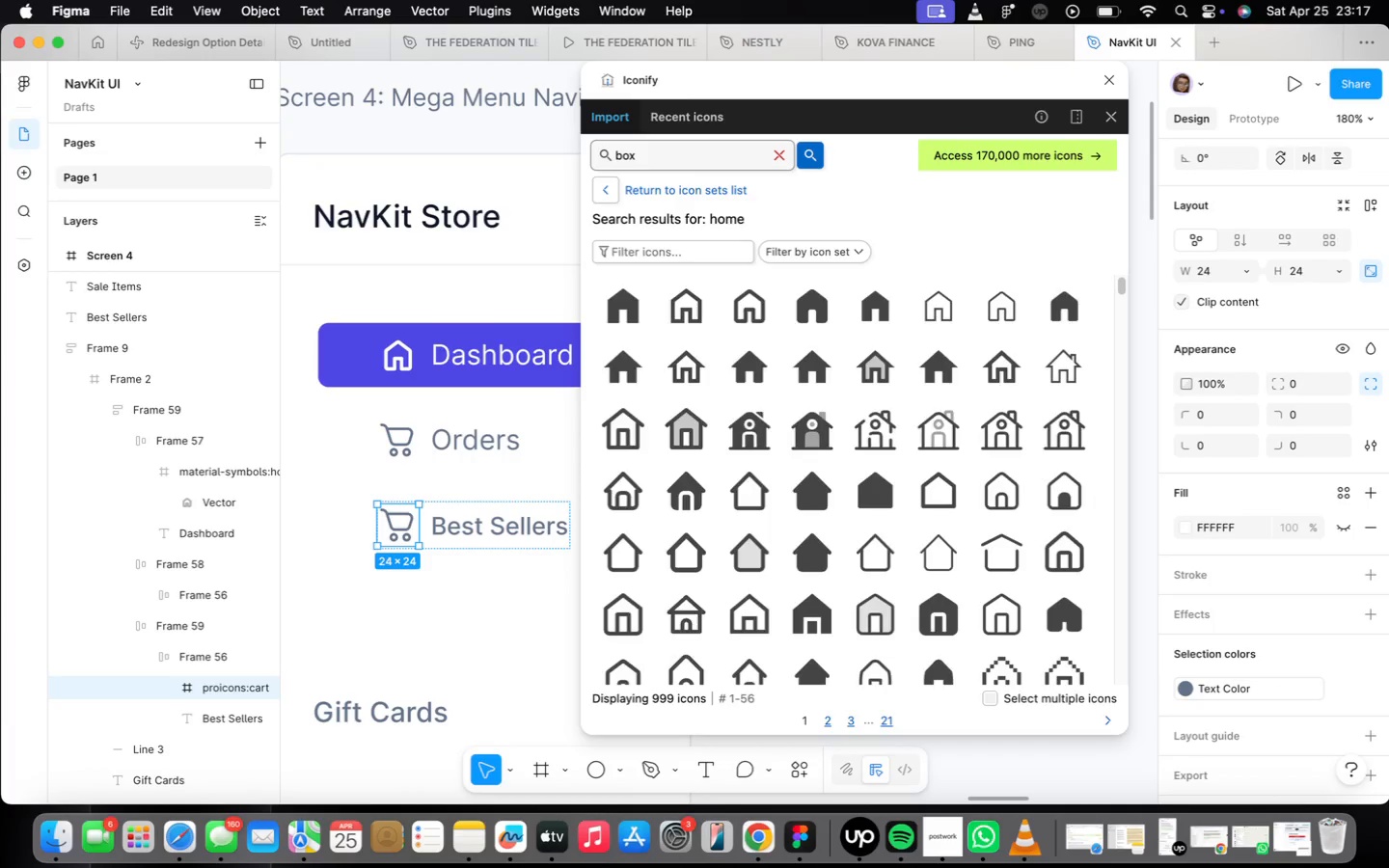 
key(Enter)
 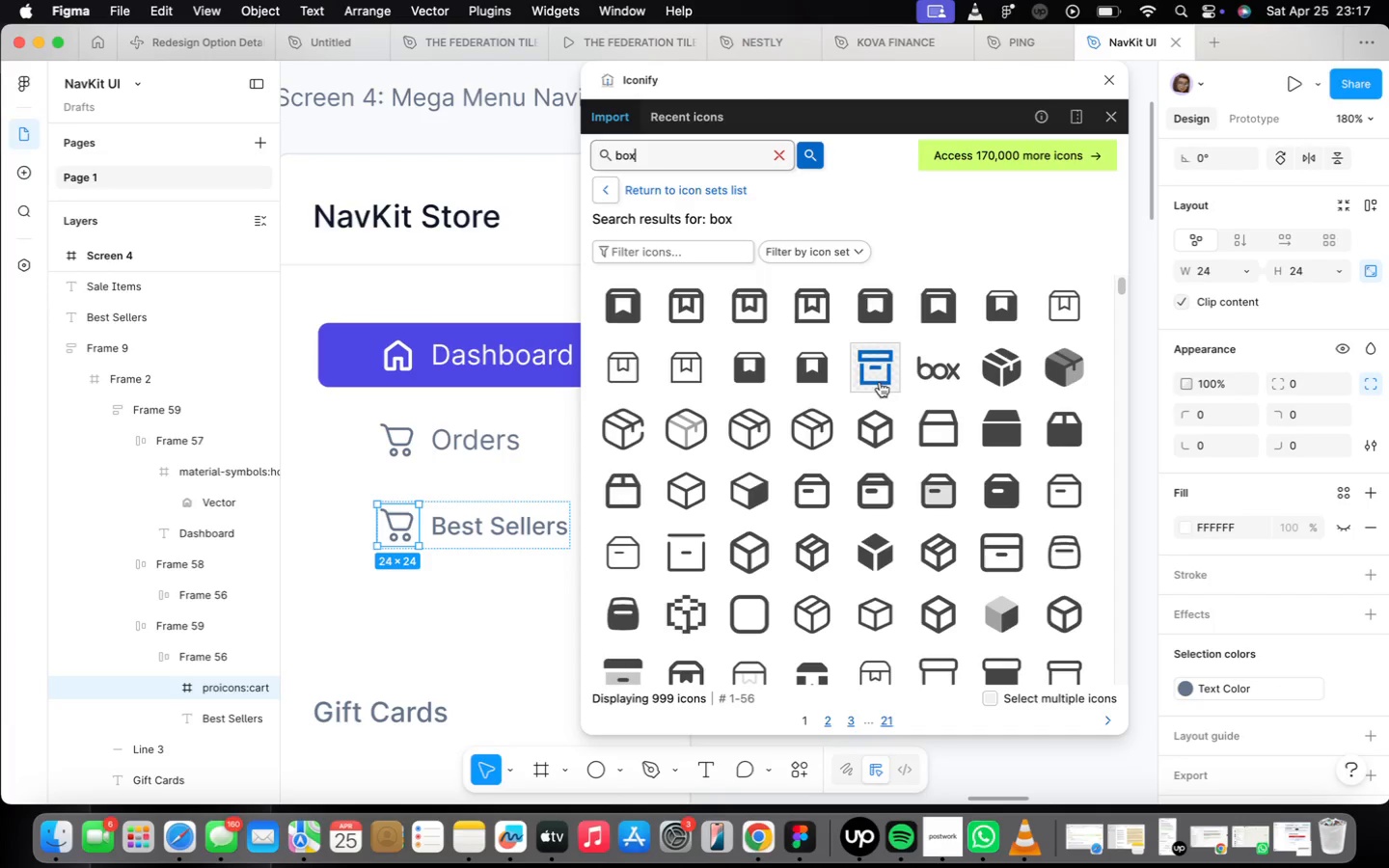 
mouse_move([826, 408])
 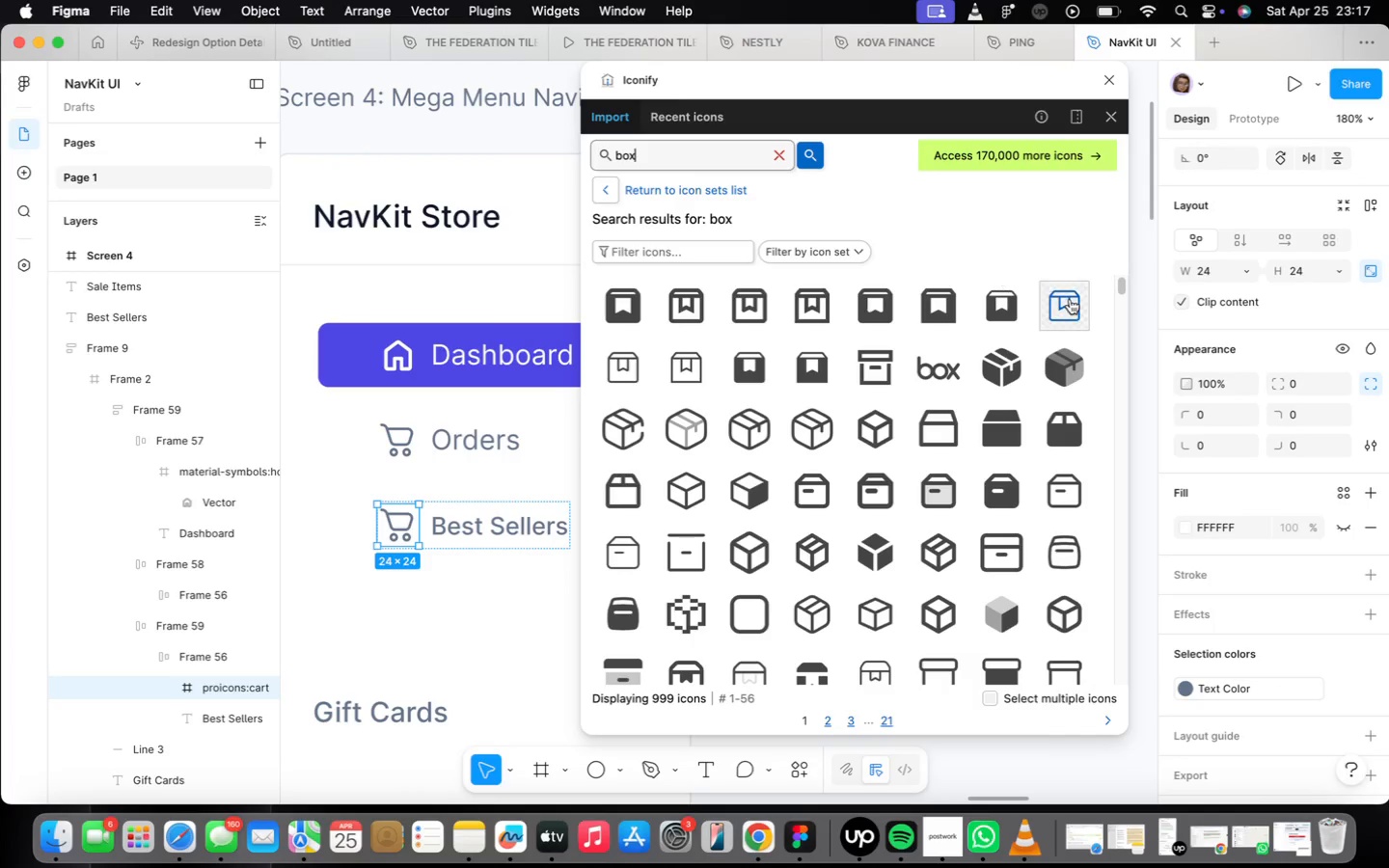 
wait(8.42)
 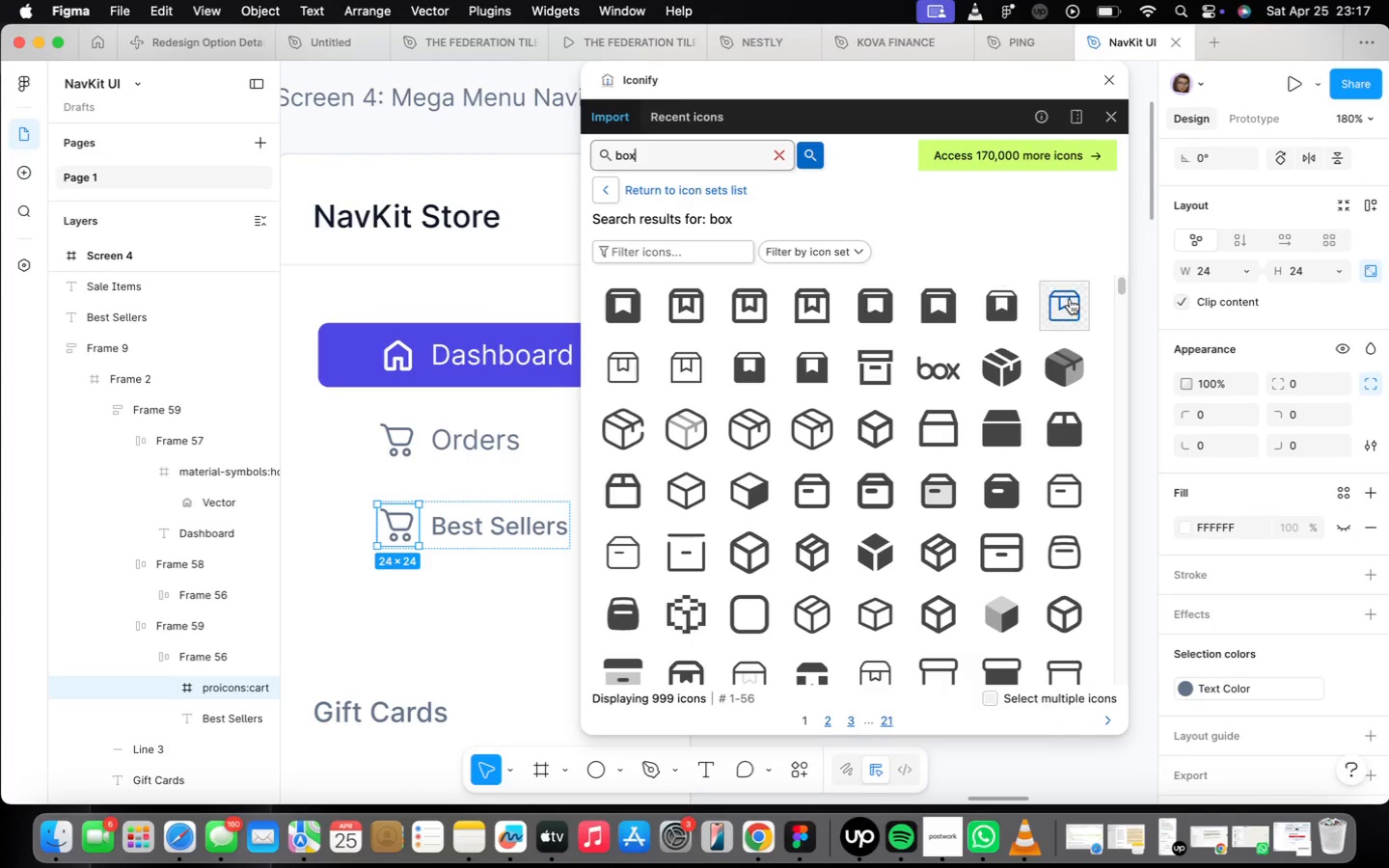 
left_click([801, 434])
 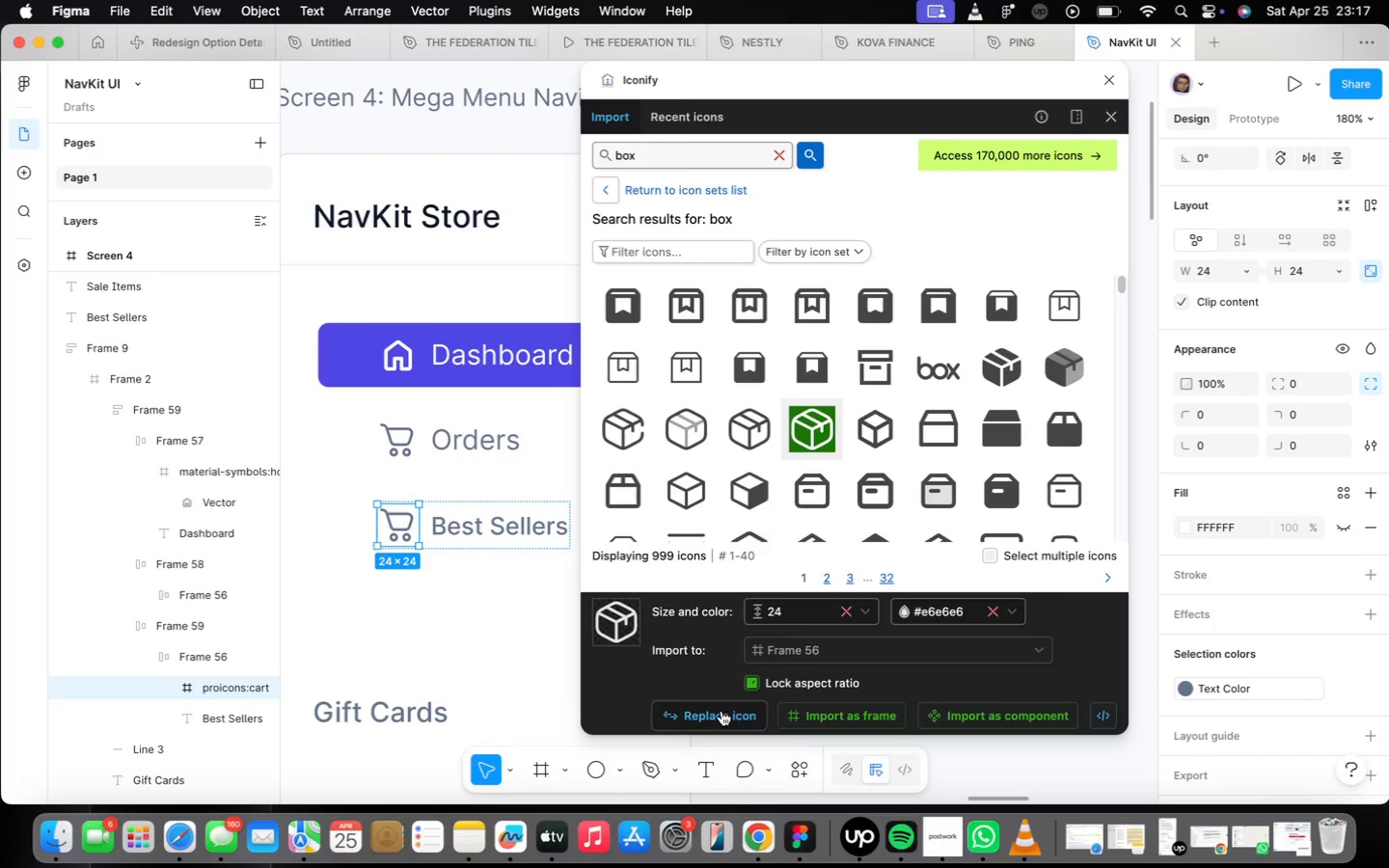 
left_click([722, 711])
 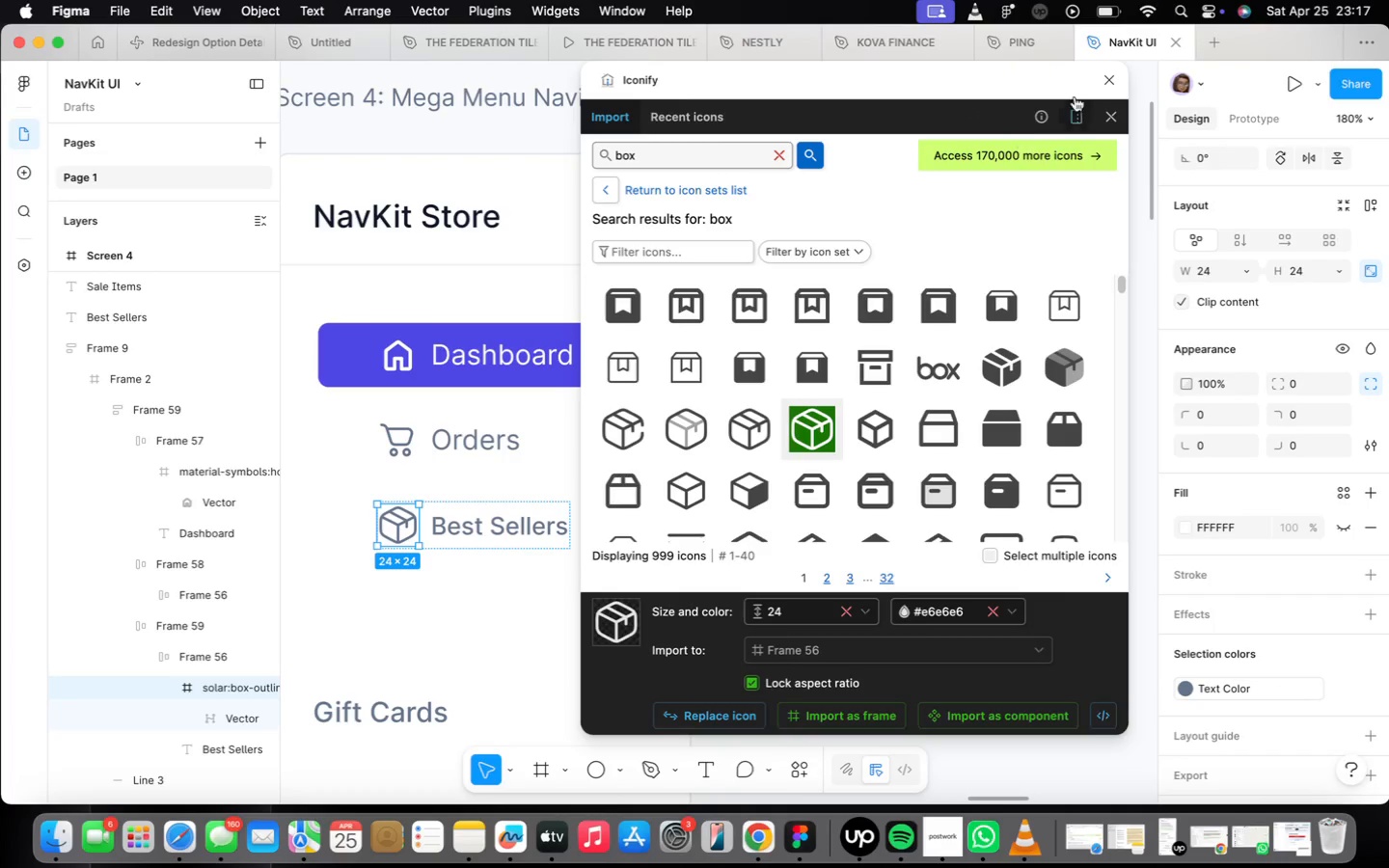 
left_click([1112, 82])
 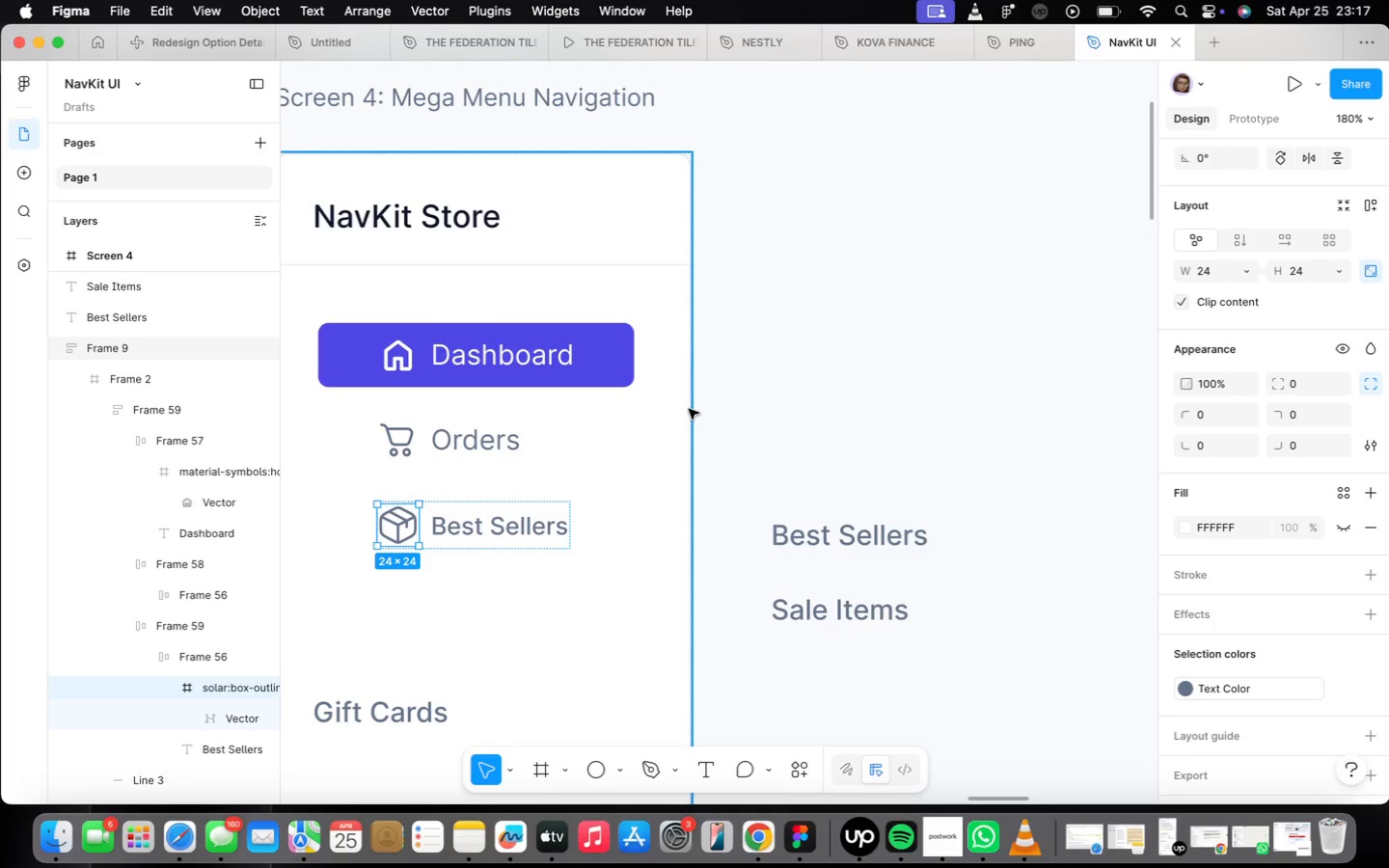 
wait(12.95)
 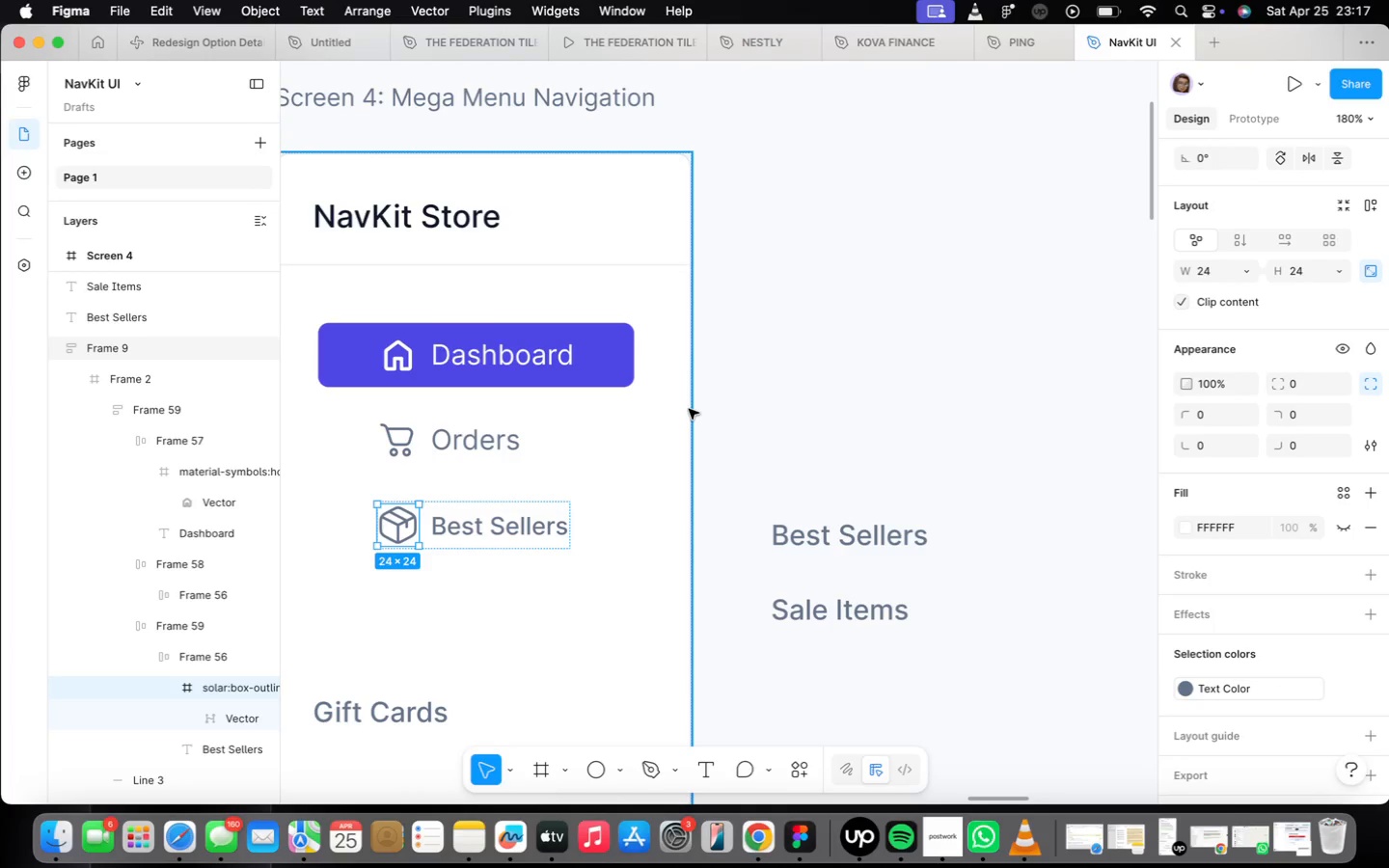 
left_click([607, 512])
 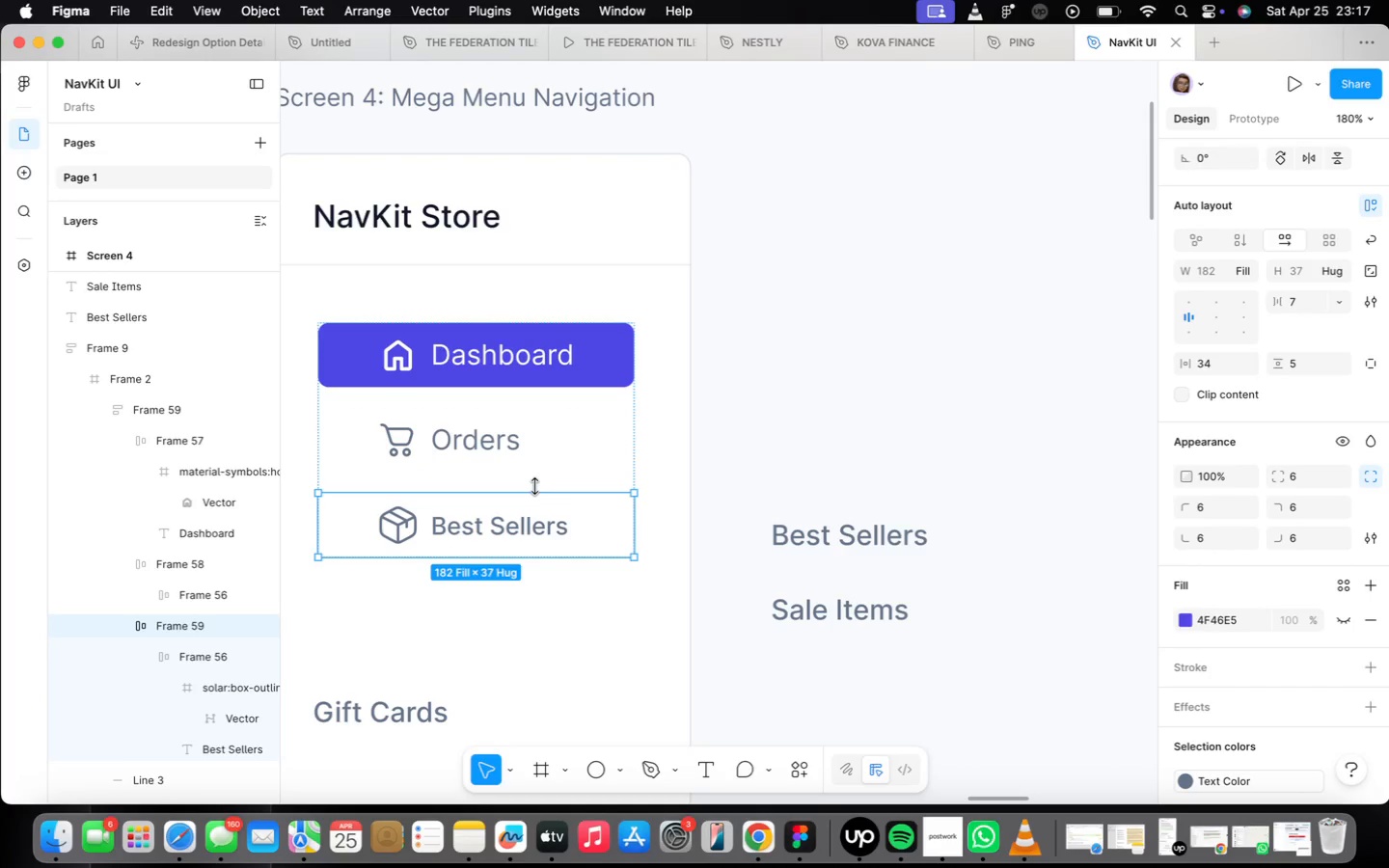 
key(Meta+D)
 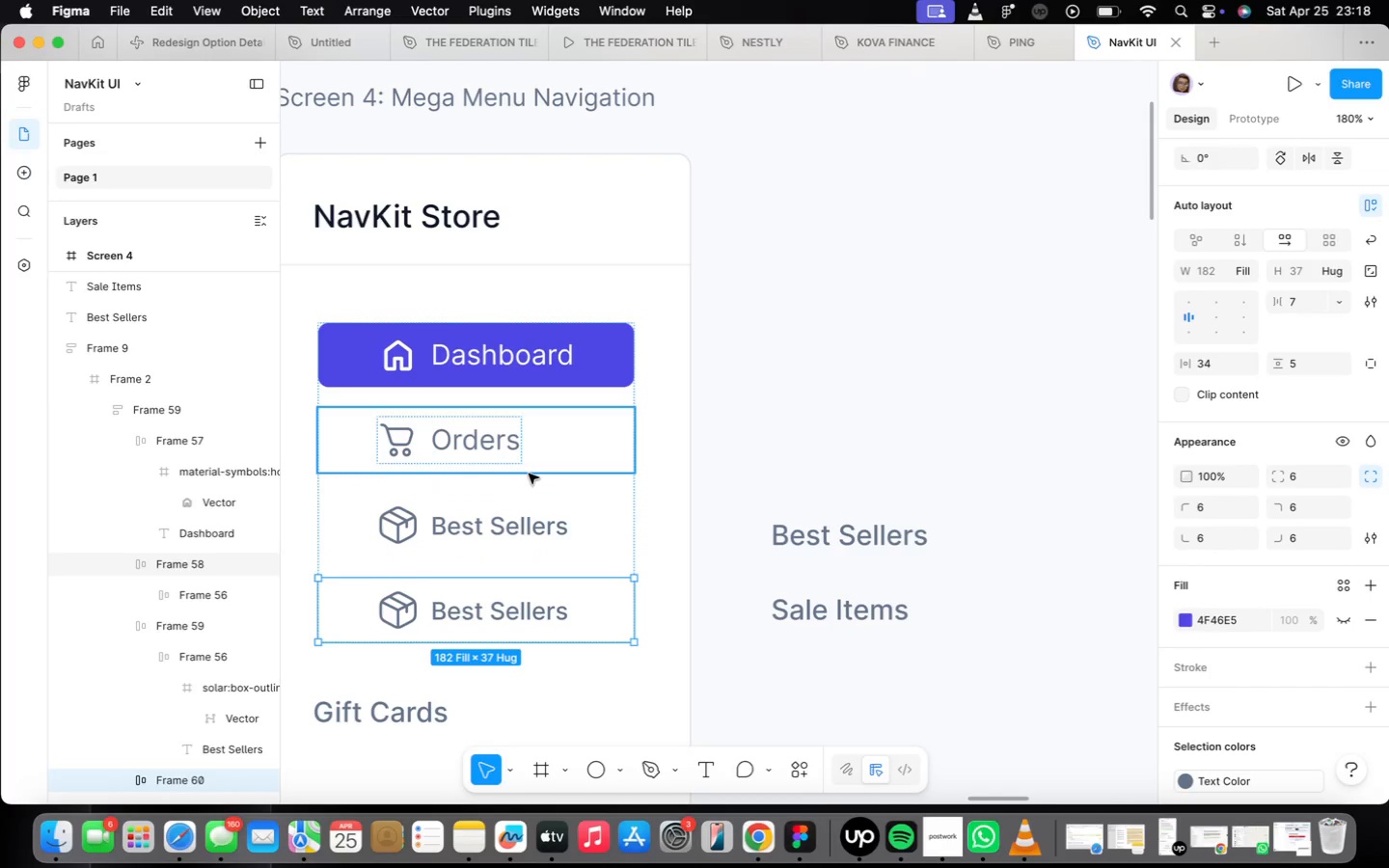 
wait(12.9)
 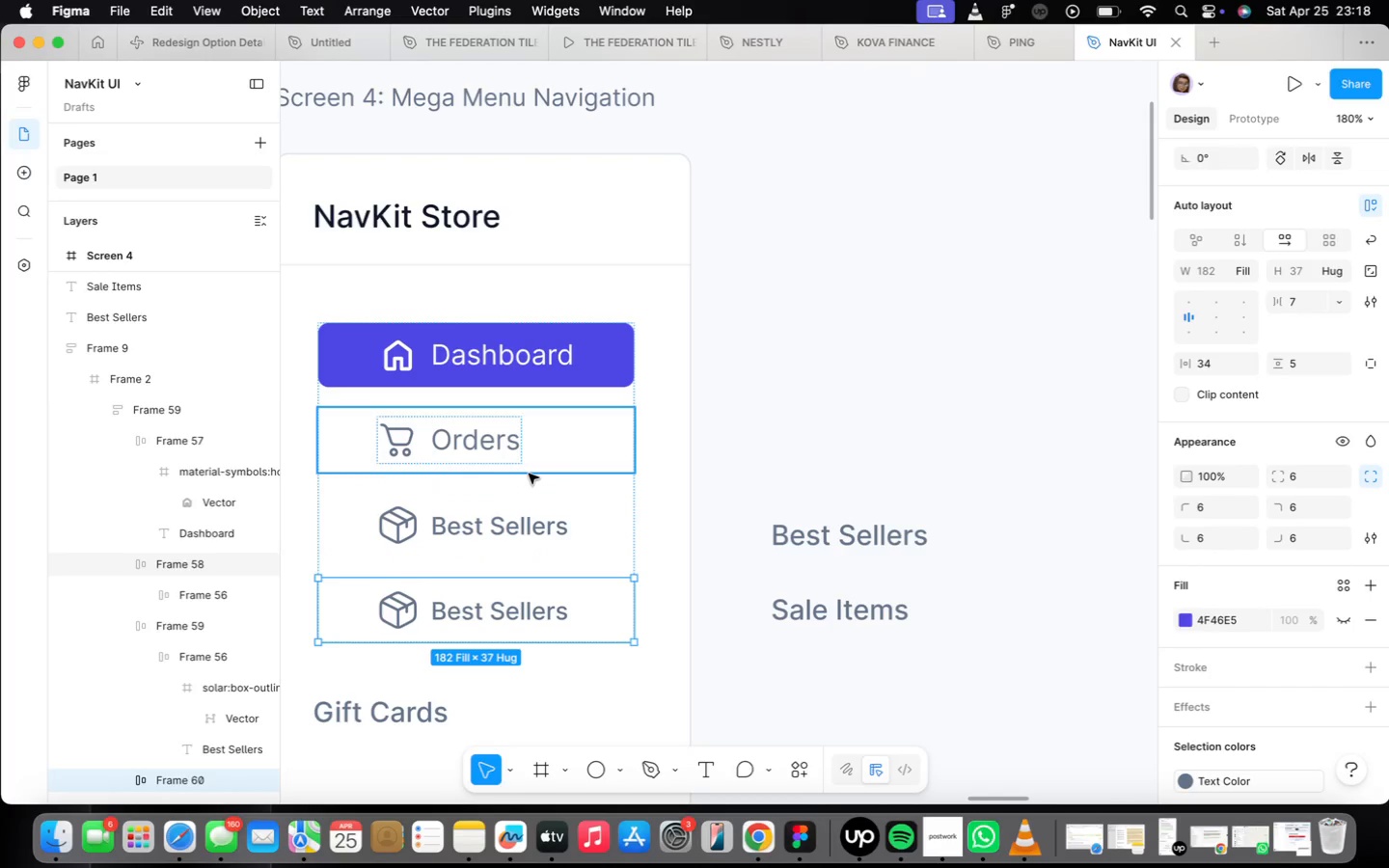 
double_click([503, 605])
 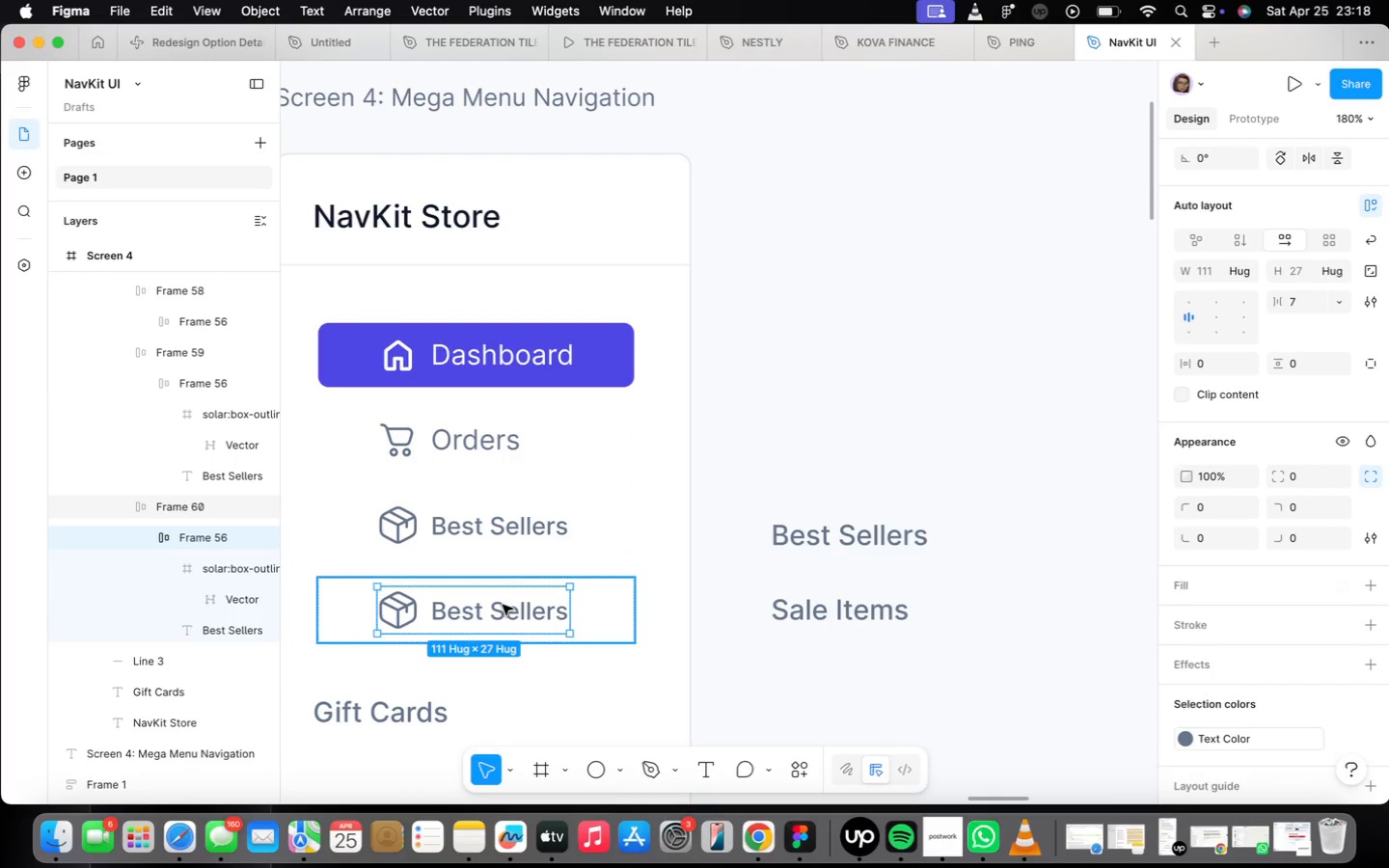 
triple_click([503, 605])
 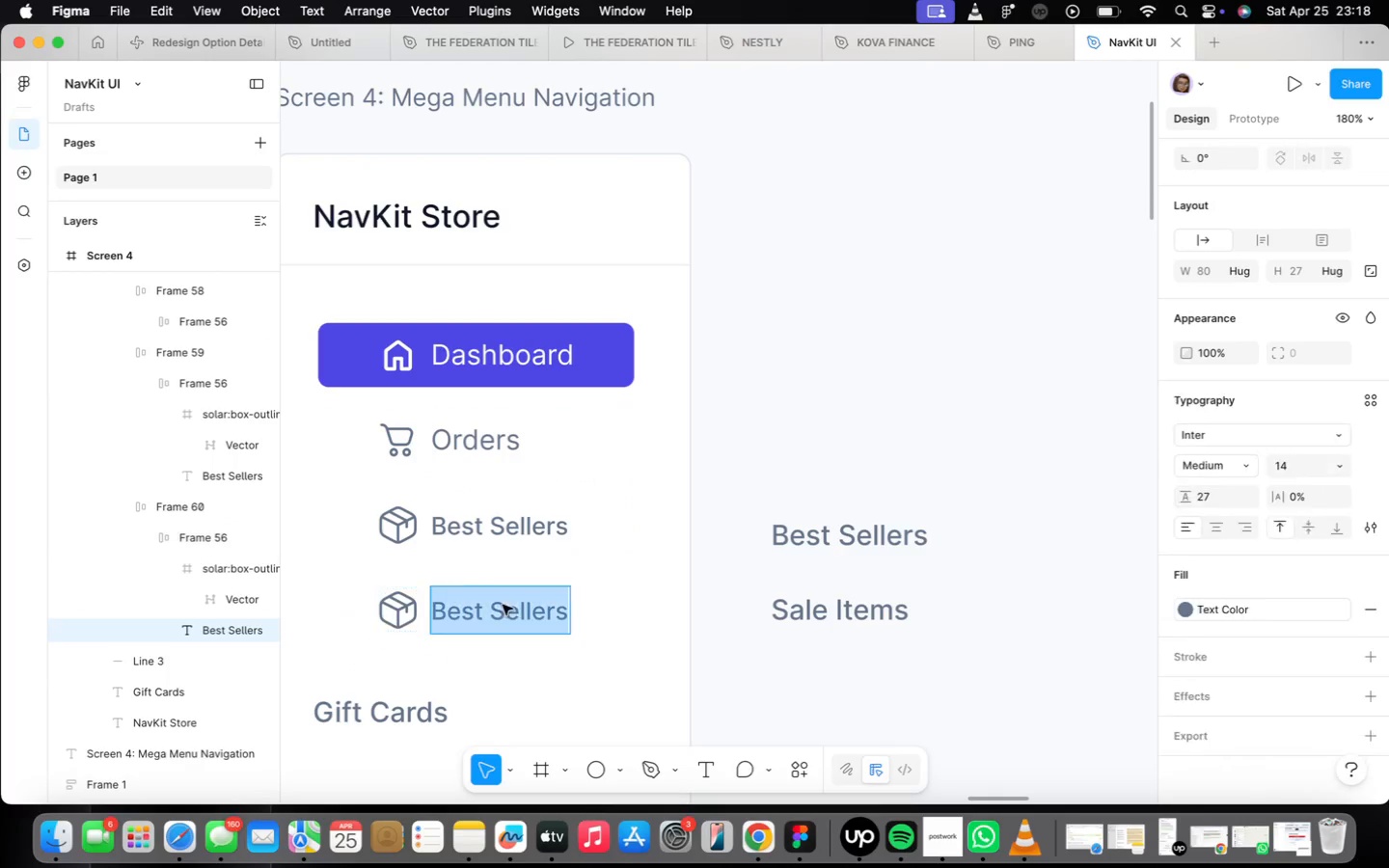 
triple_click([503, 605])
 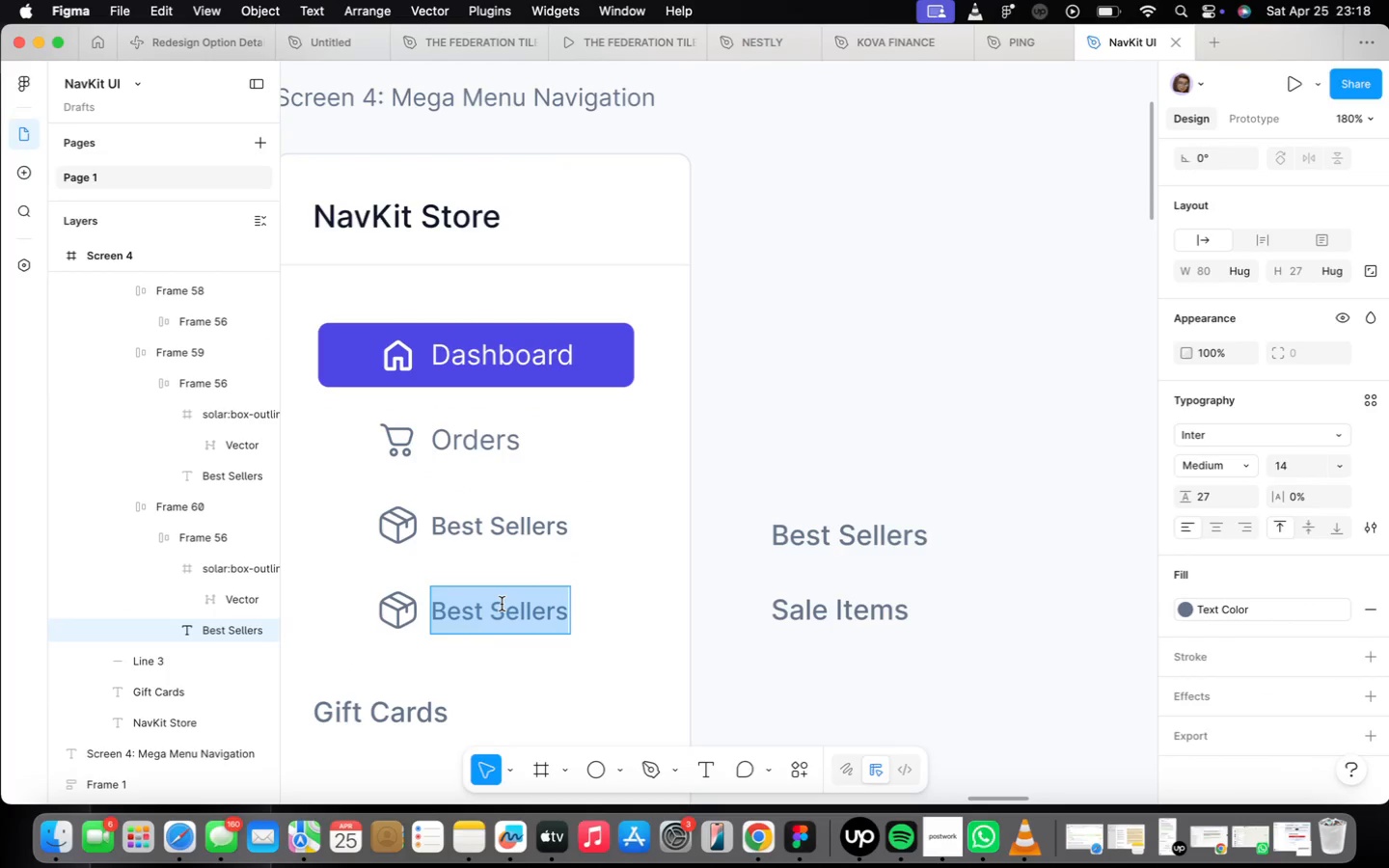 
type(Customers)
 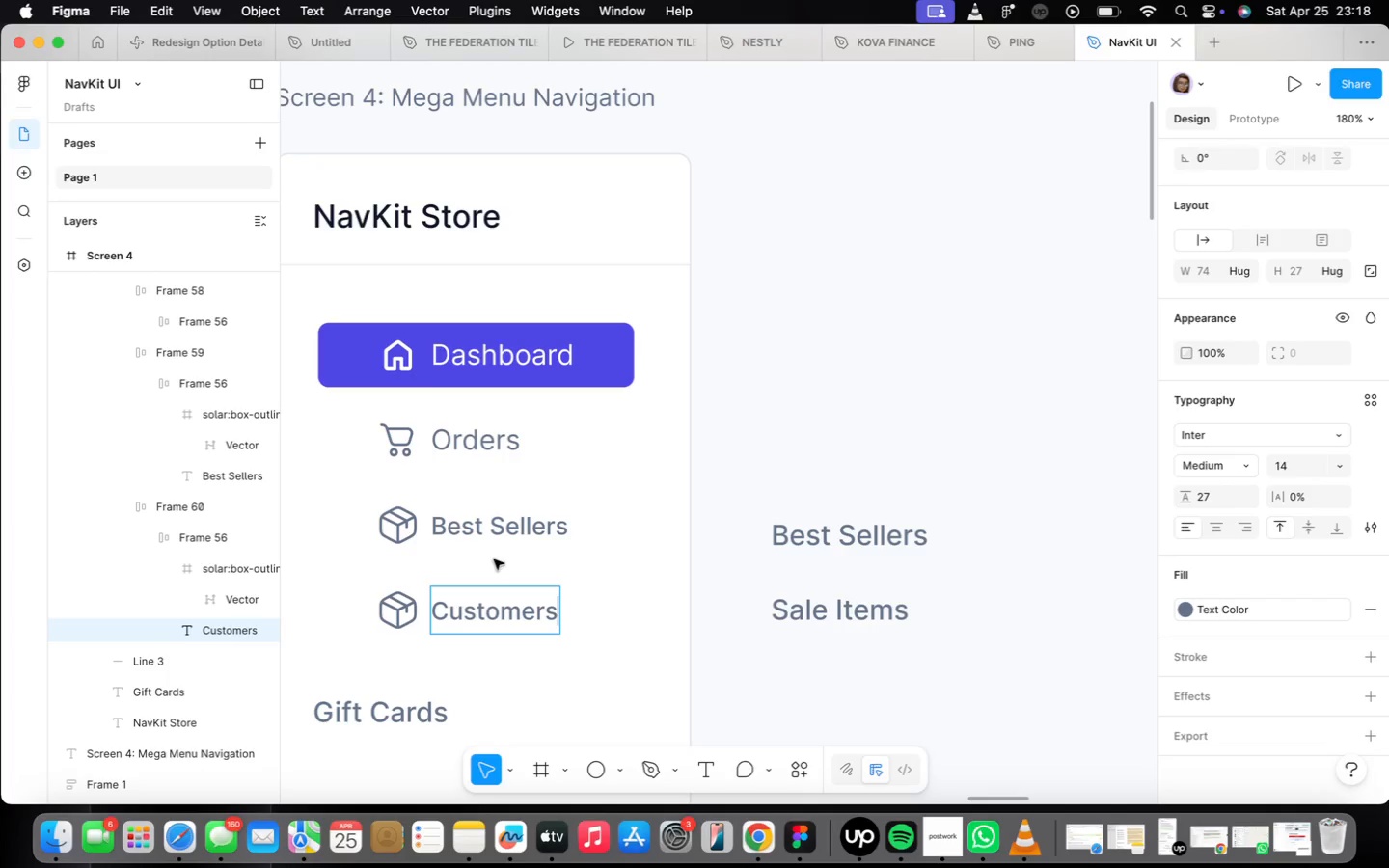 
left_click([457, 643])
 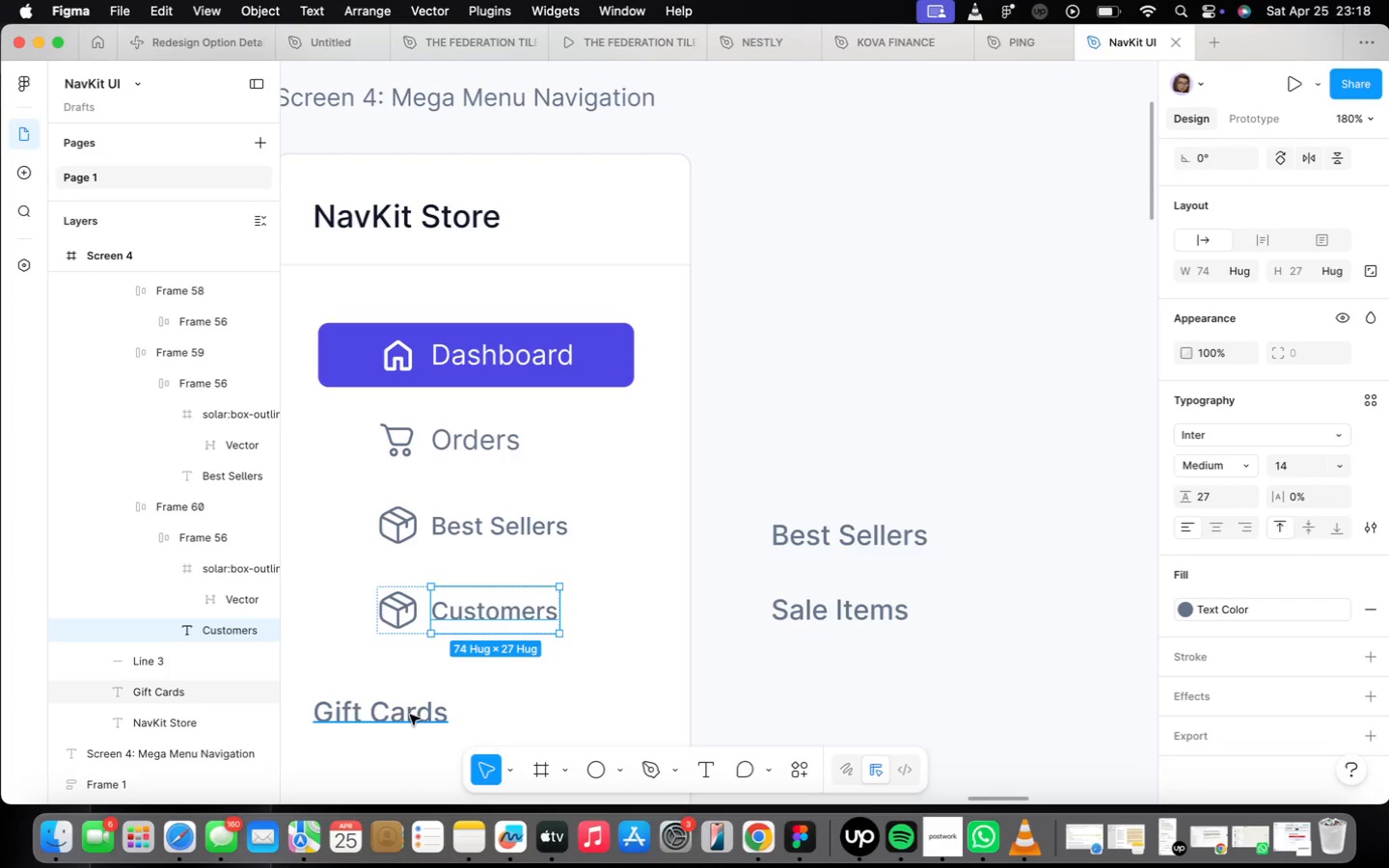 
left_click([408, 716])
 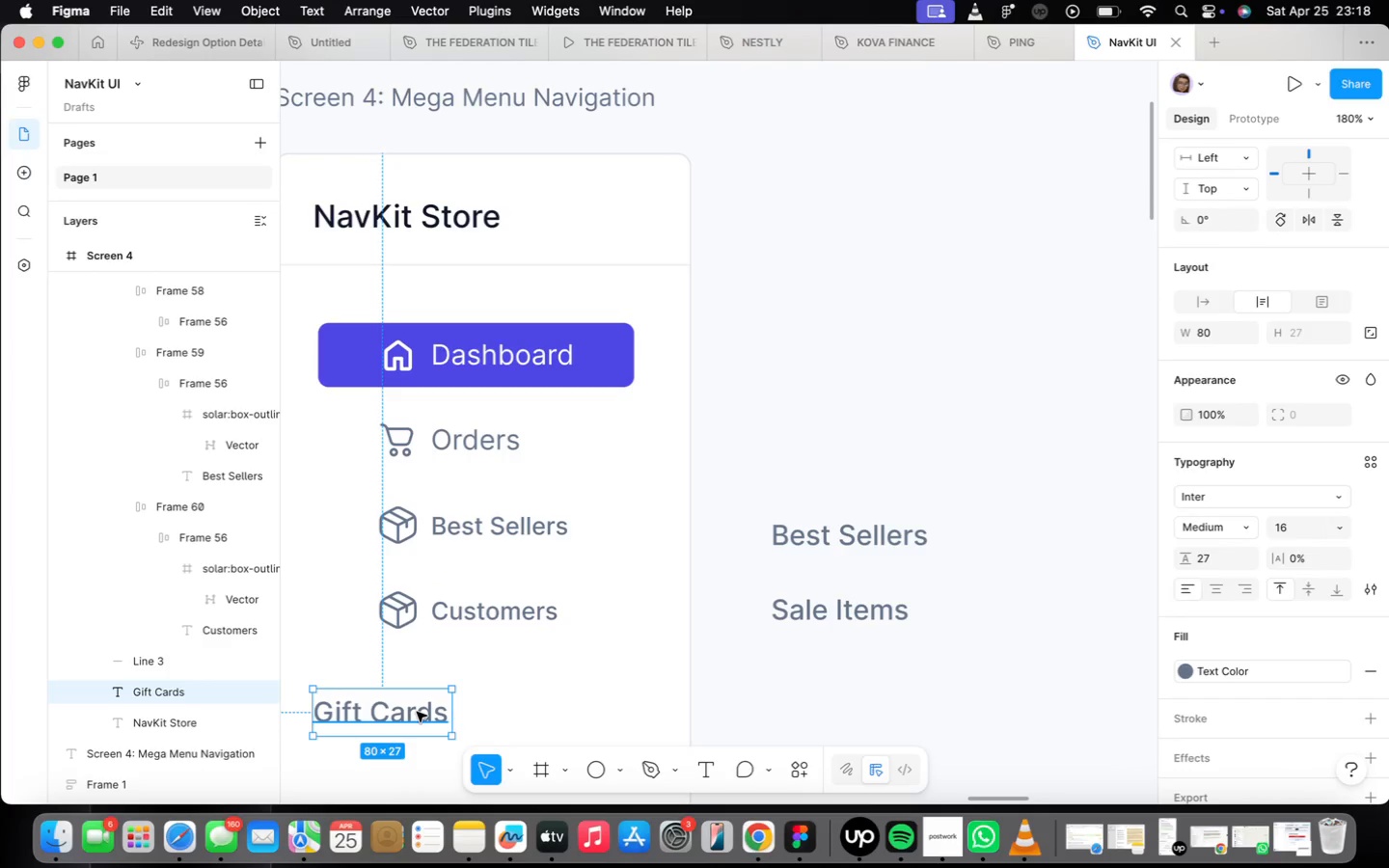 
key(Backspace)
 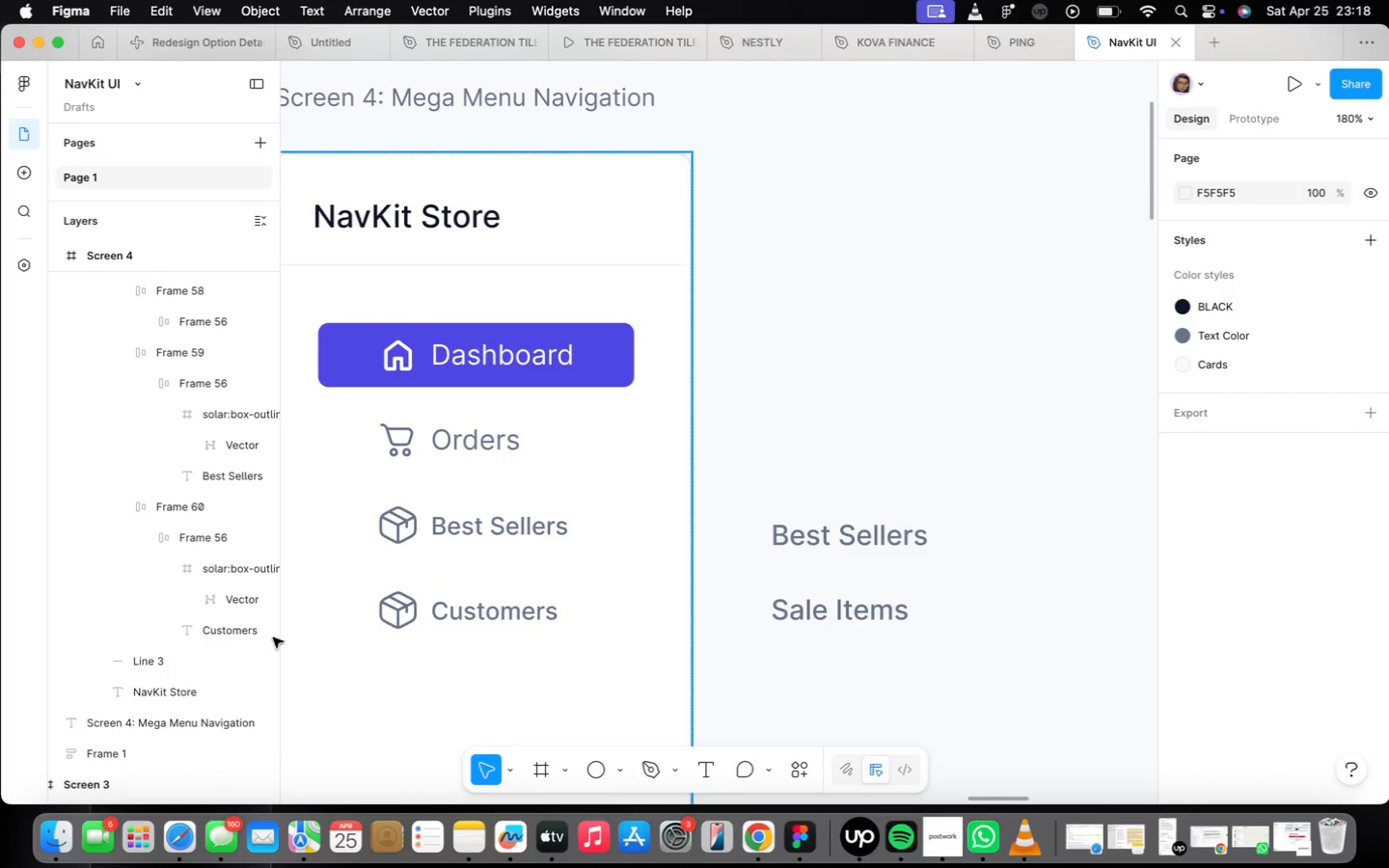 
scroll: coordinate [598, 575], scroll_direction: down, amount: 5.0
 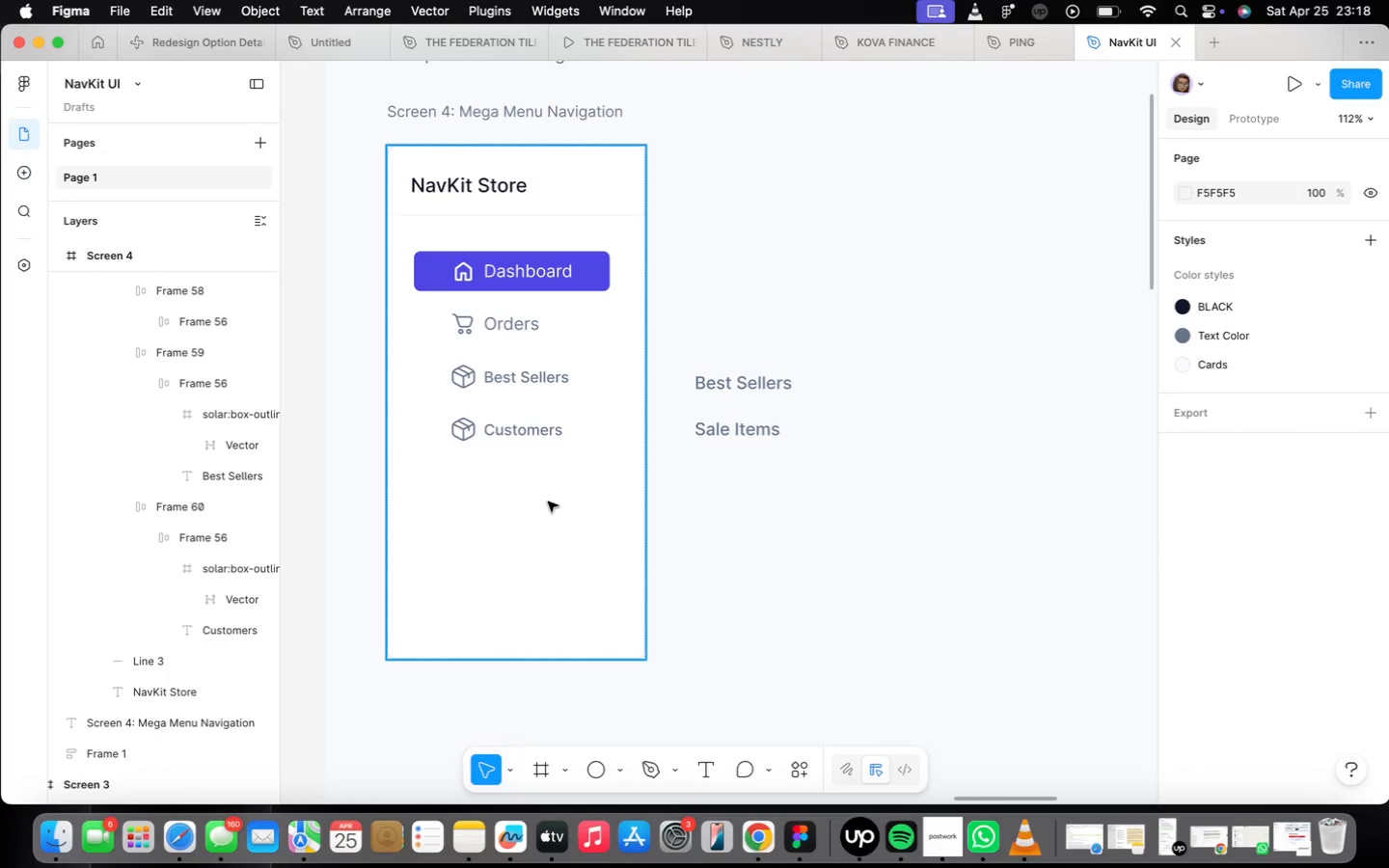 
left_click([562, 590])
 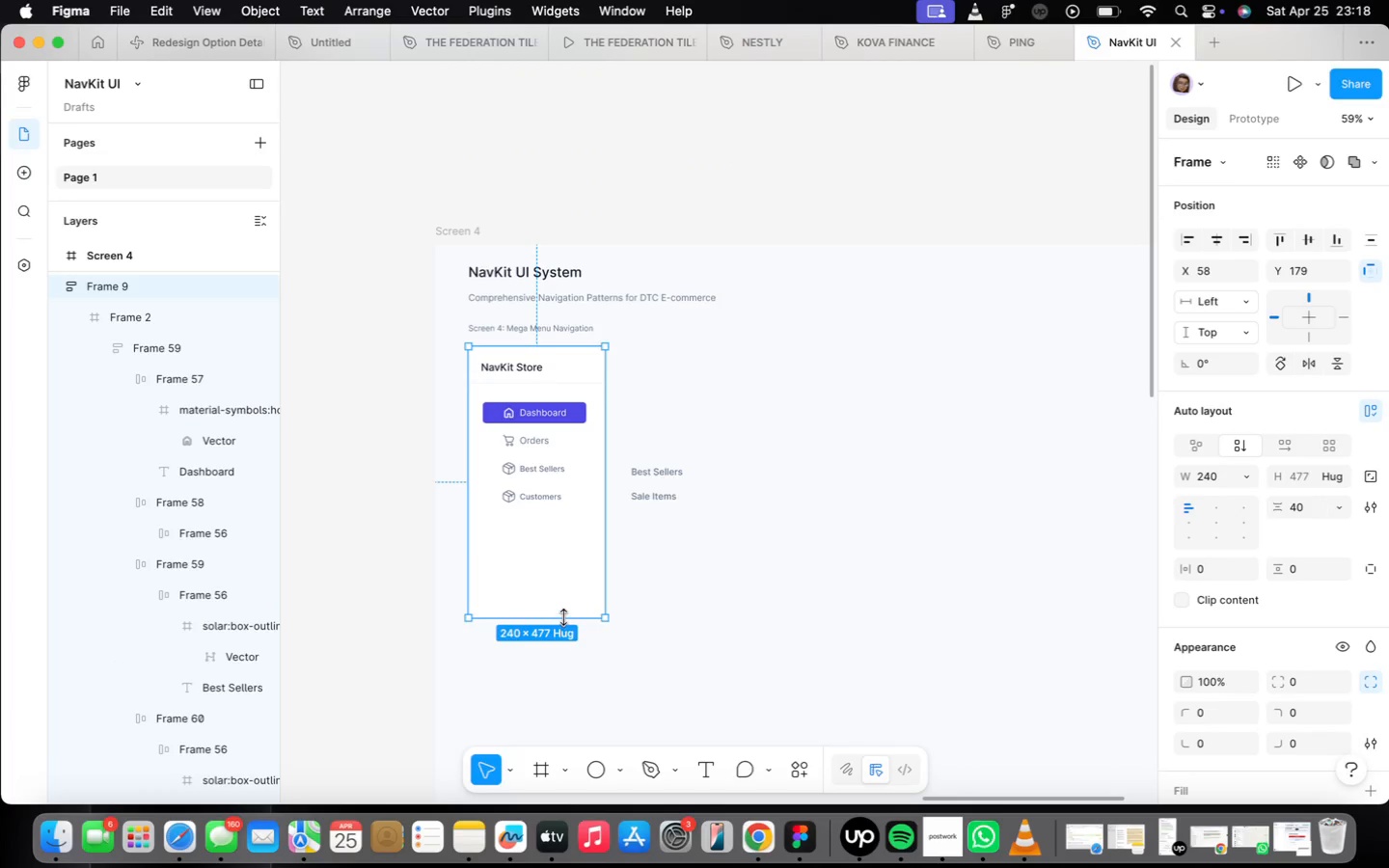 
scroll: coordinate [559, 572], scroll_direction: down, amount: 7.0
 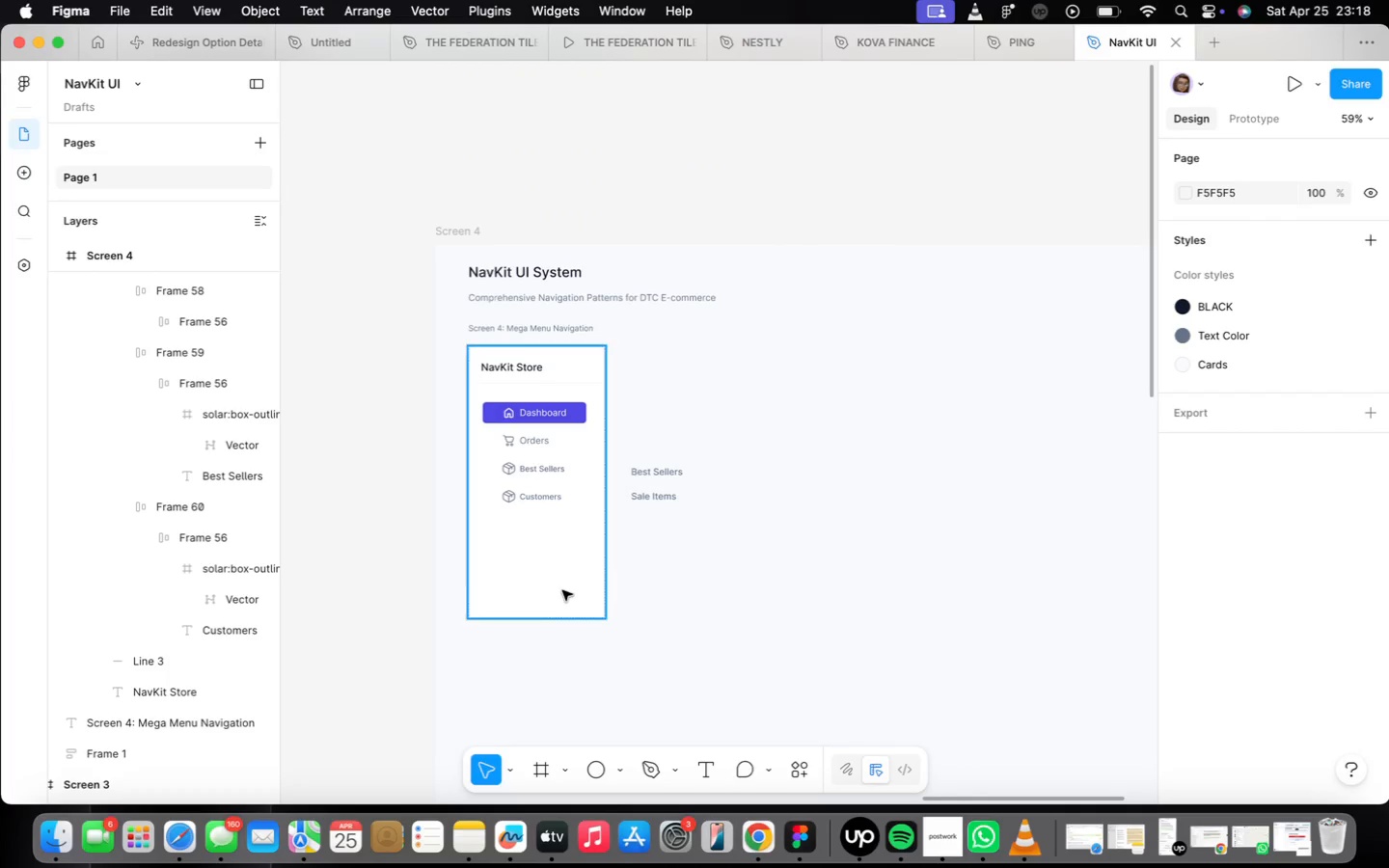 
left_click_drag(start_coordinate=[563, 617], to_coordinate=[560, 689])
 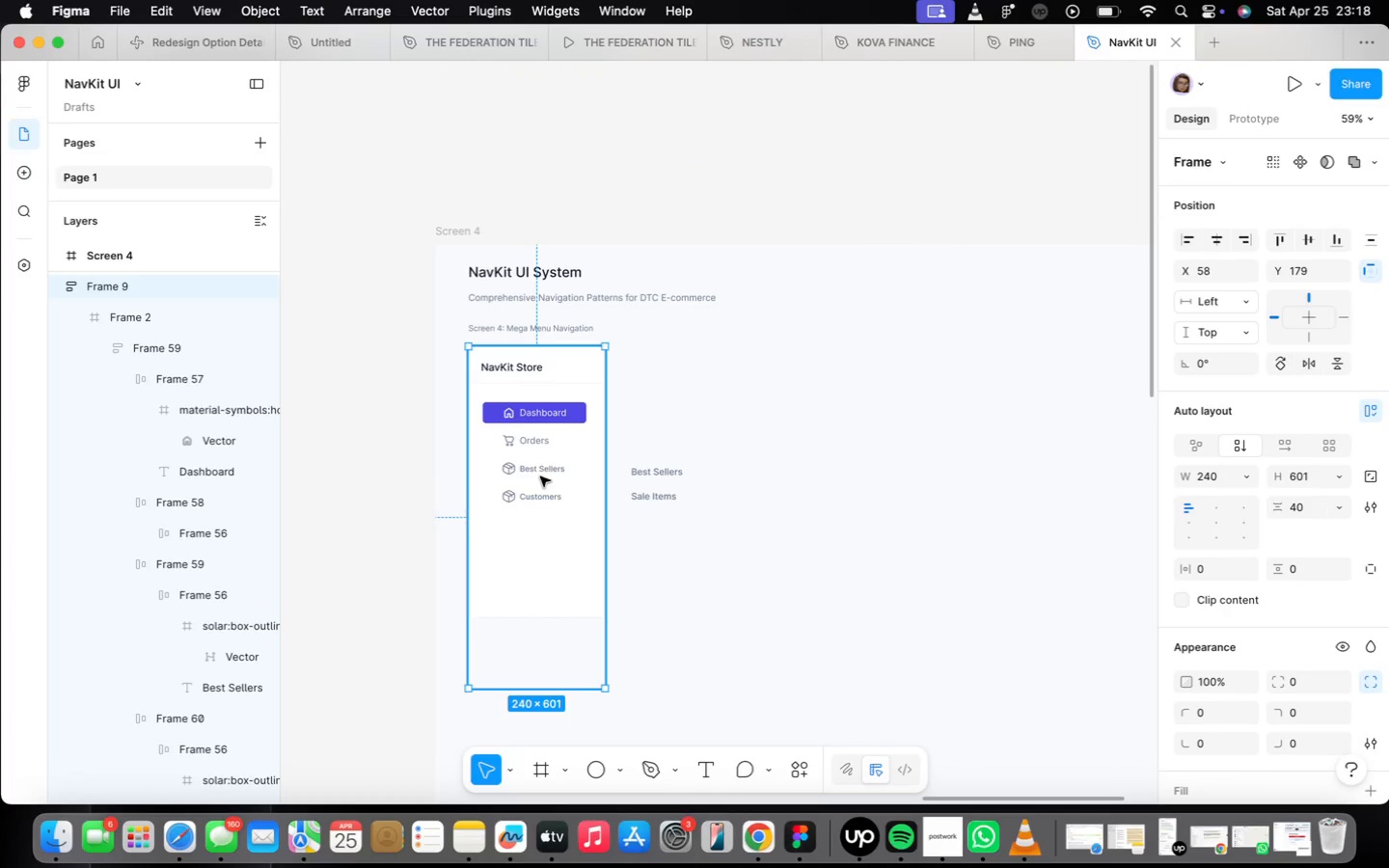 
scroll: coordinate [540, 479], scroll_direction: up, amount: 11.0
 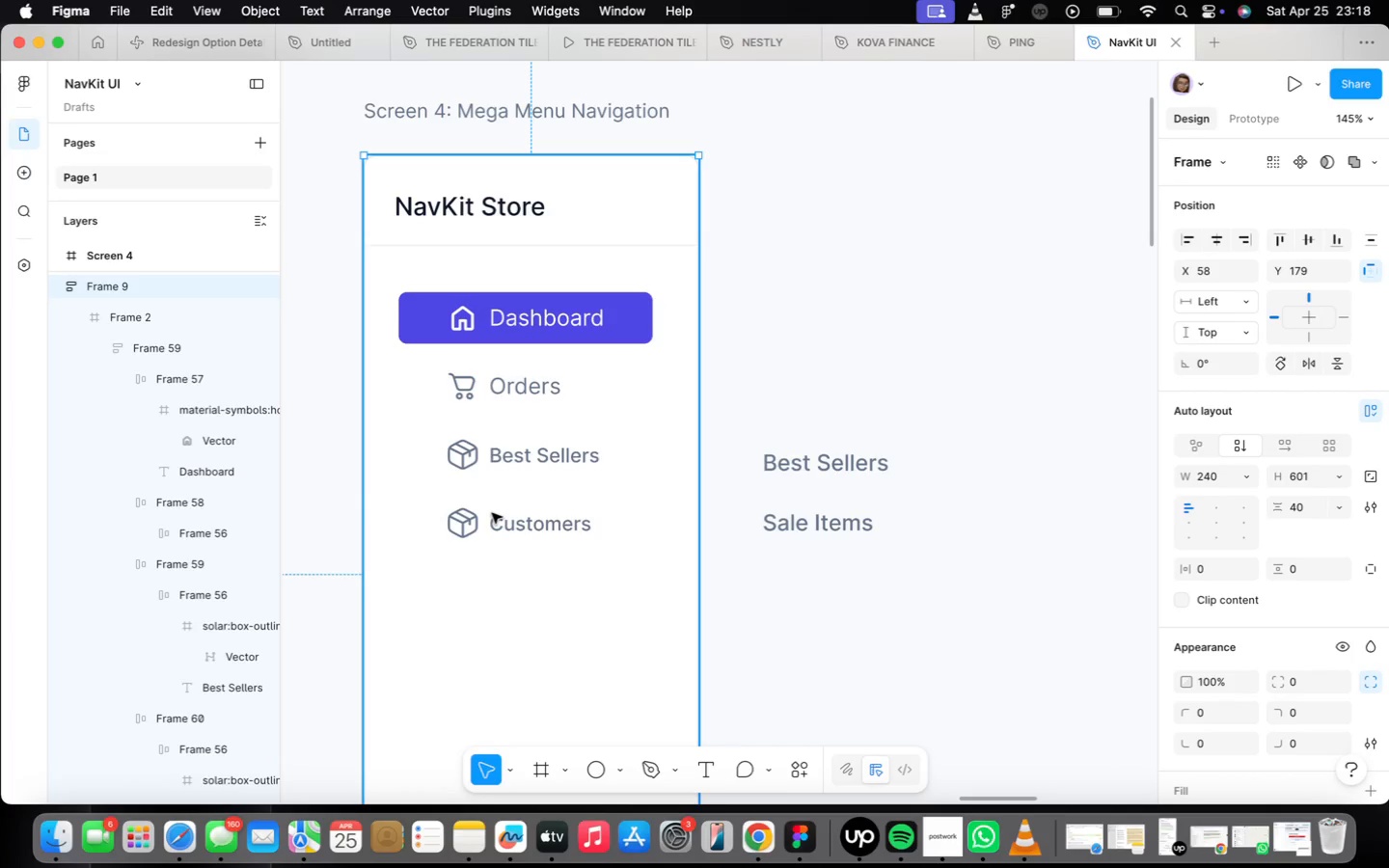 
double_click([492, 513])
 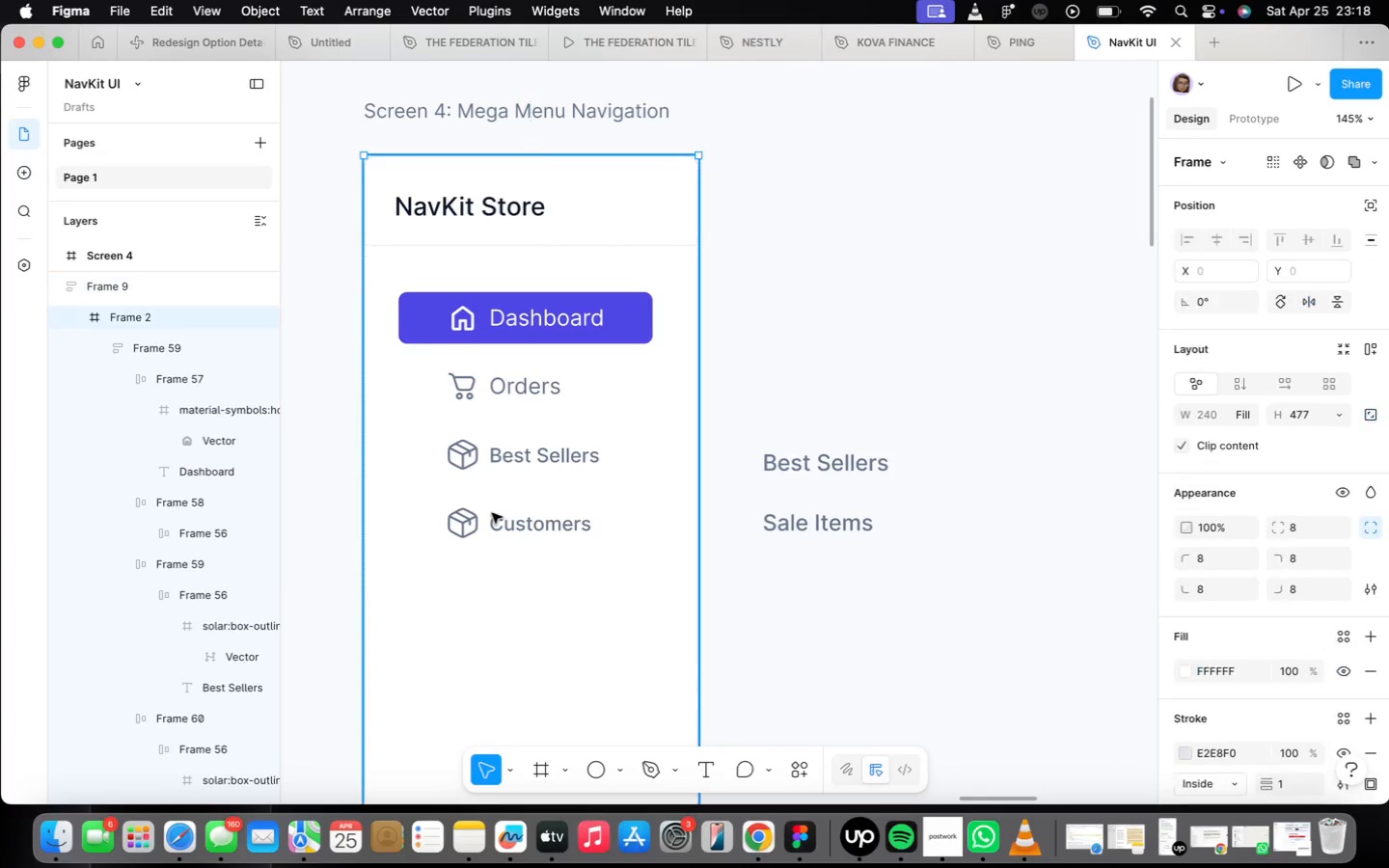 
triple_click([492, 513])
 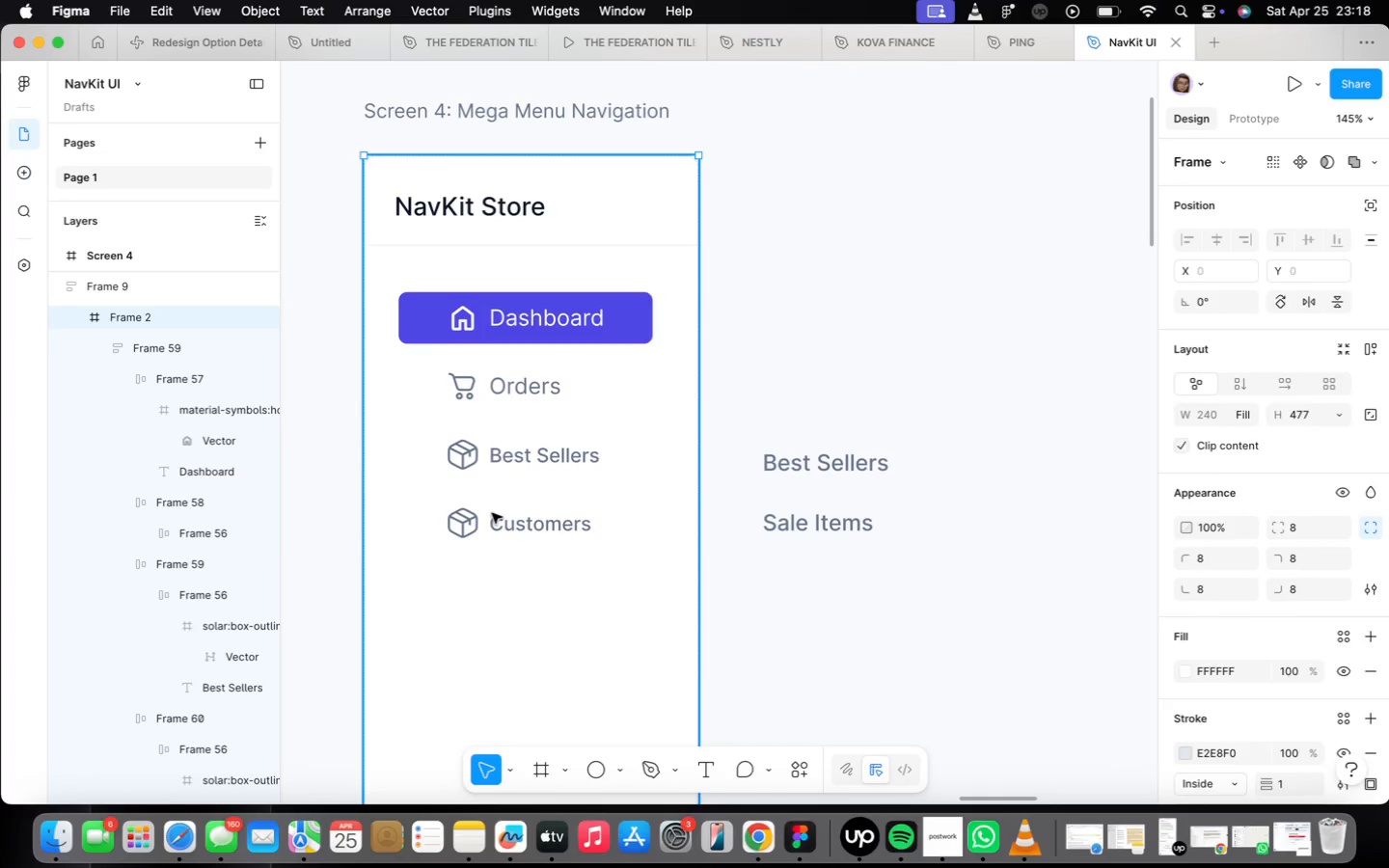 
triple_click([492, 513])
 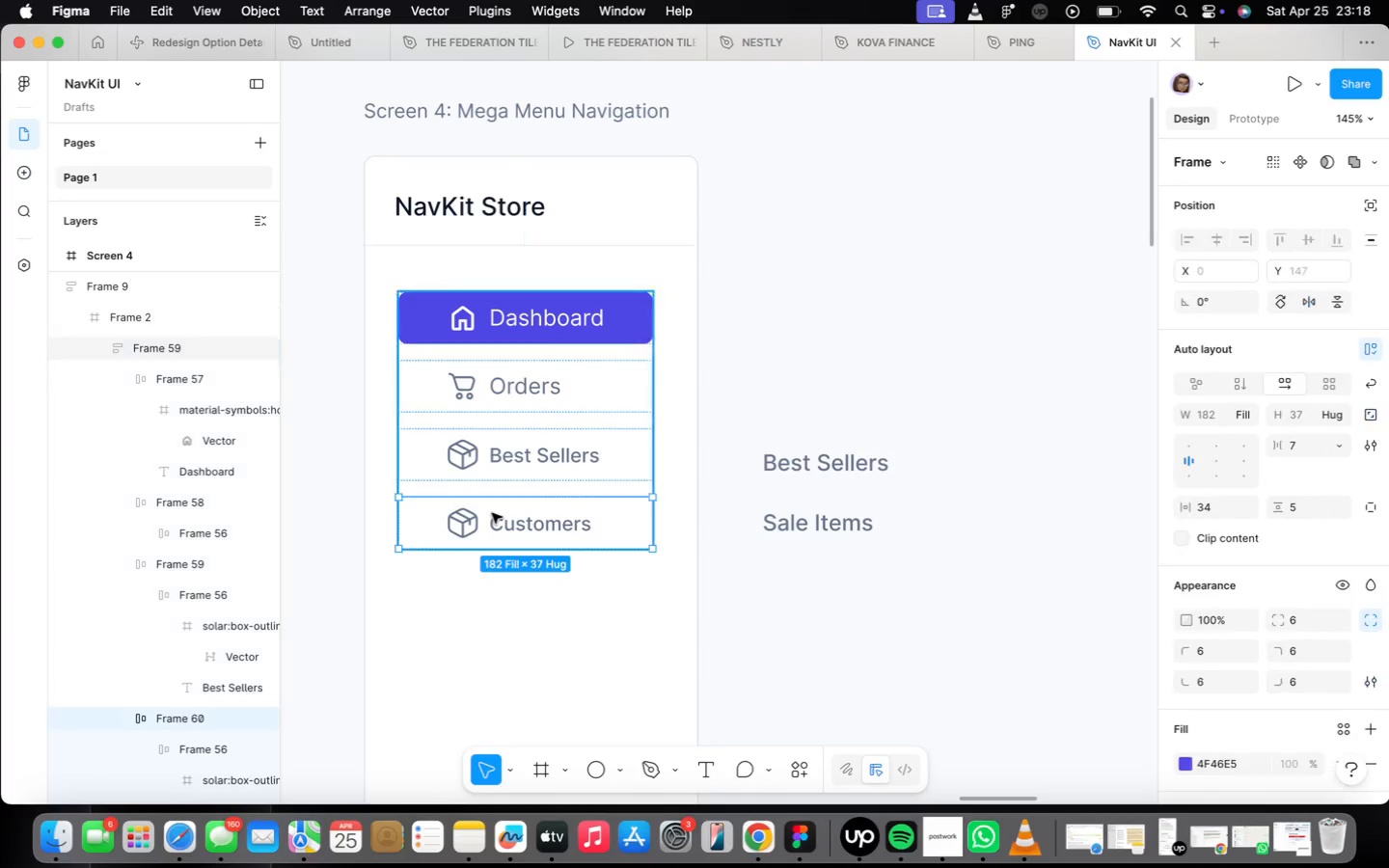 
triple_click([492, 513])
 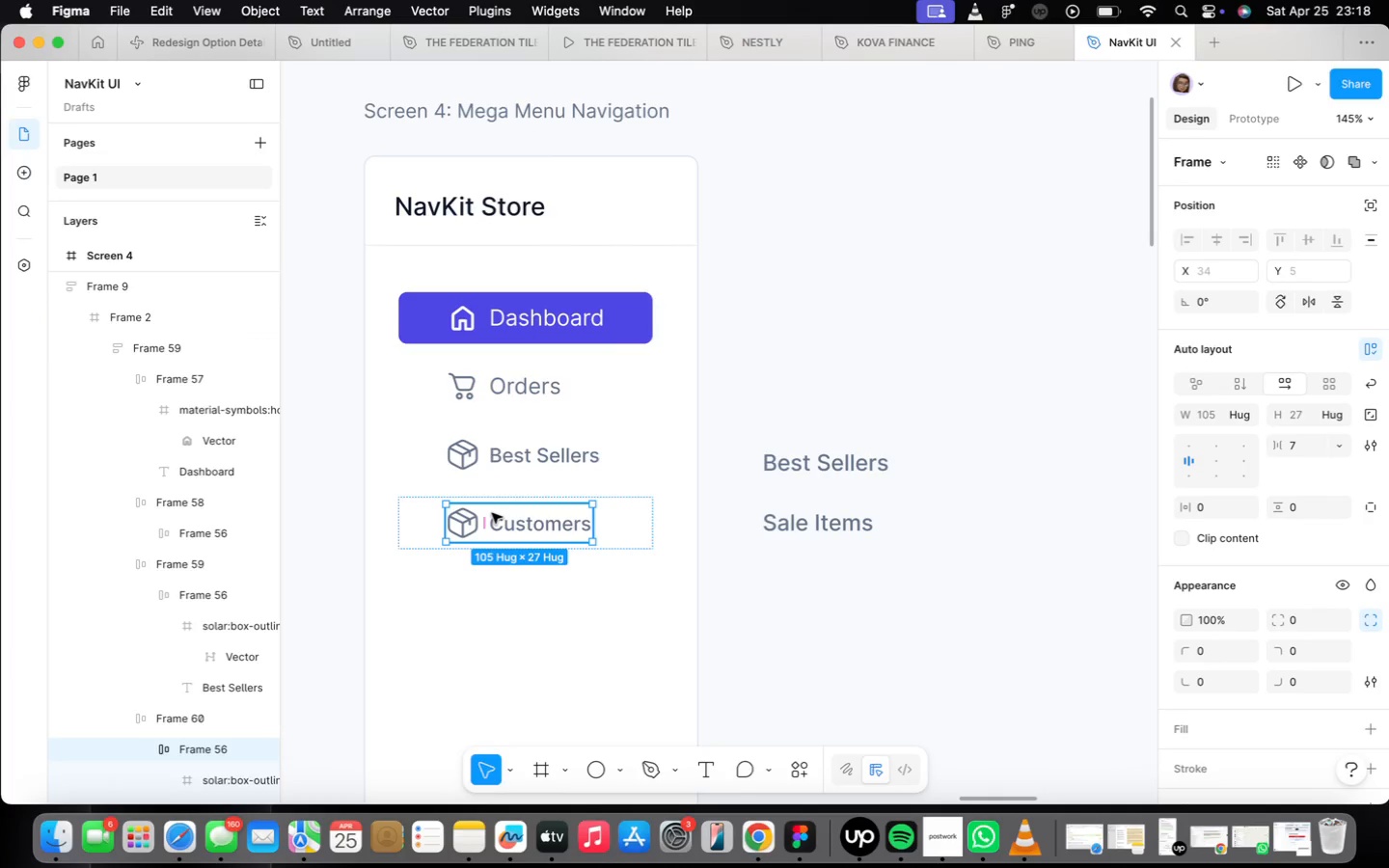 
scroll: coordinate [492, 513], scroll_direction: up, amount: 7.0
 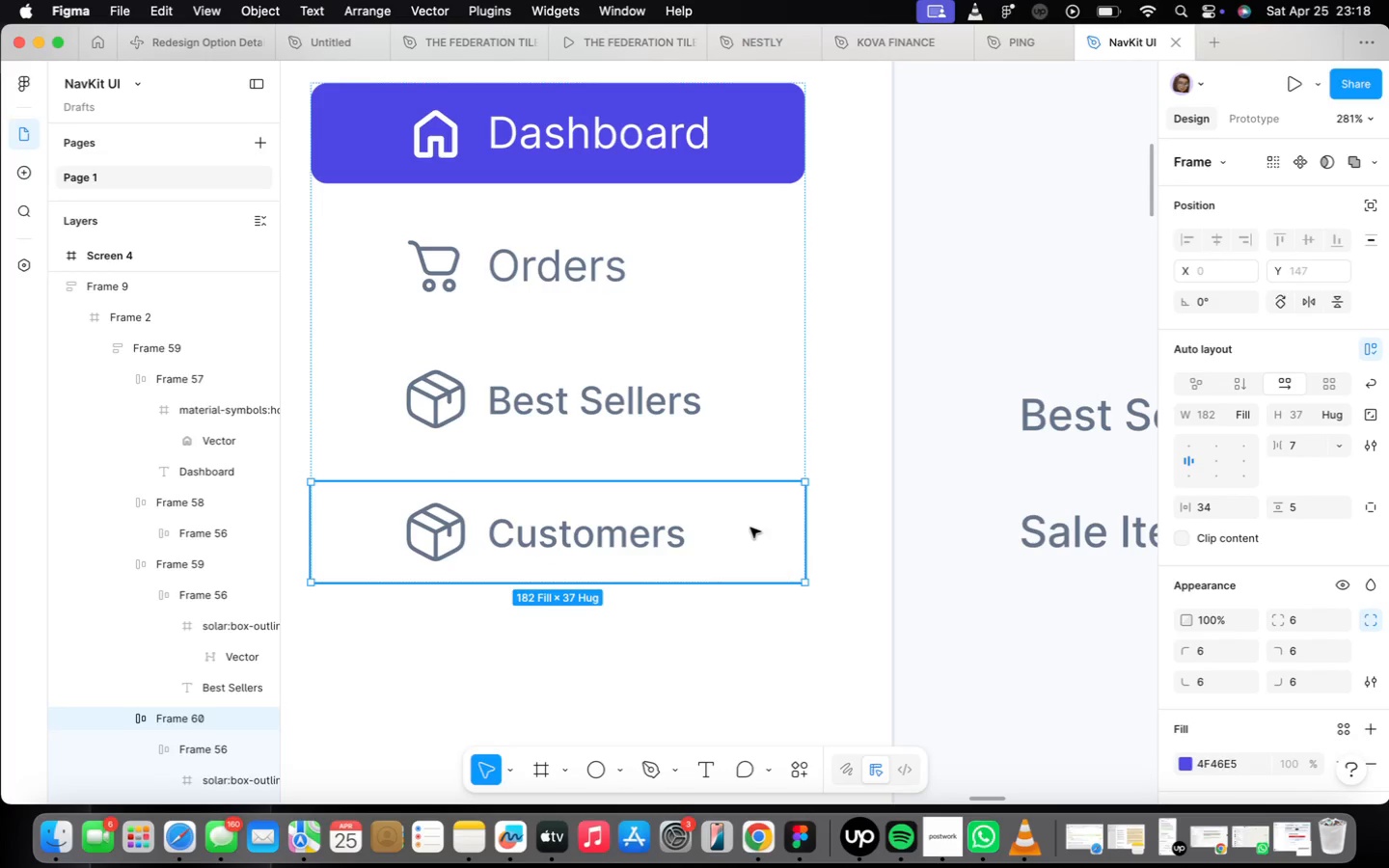 
key(Meta+D)
 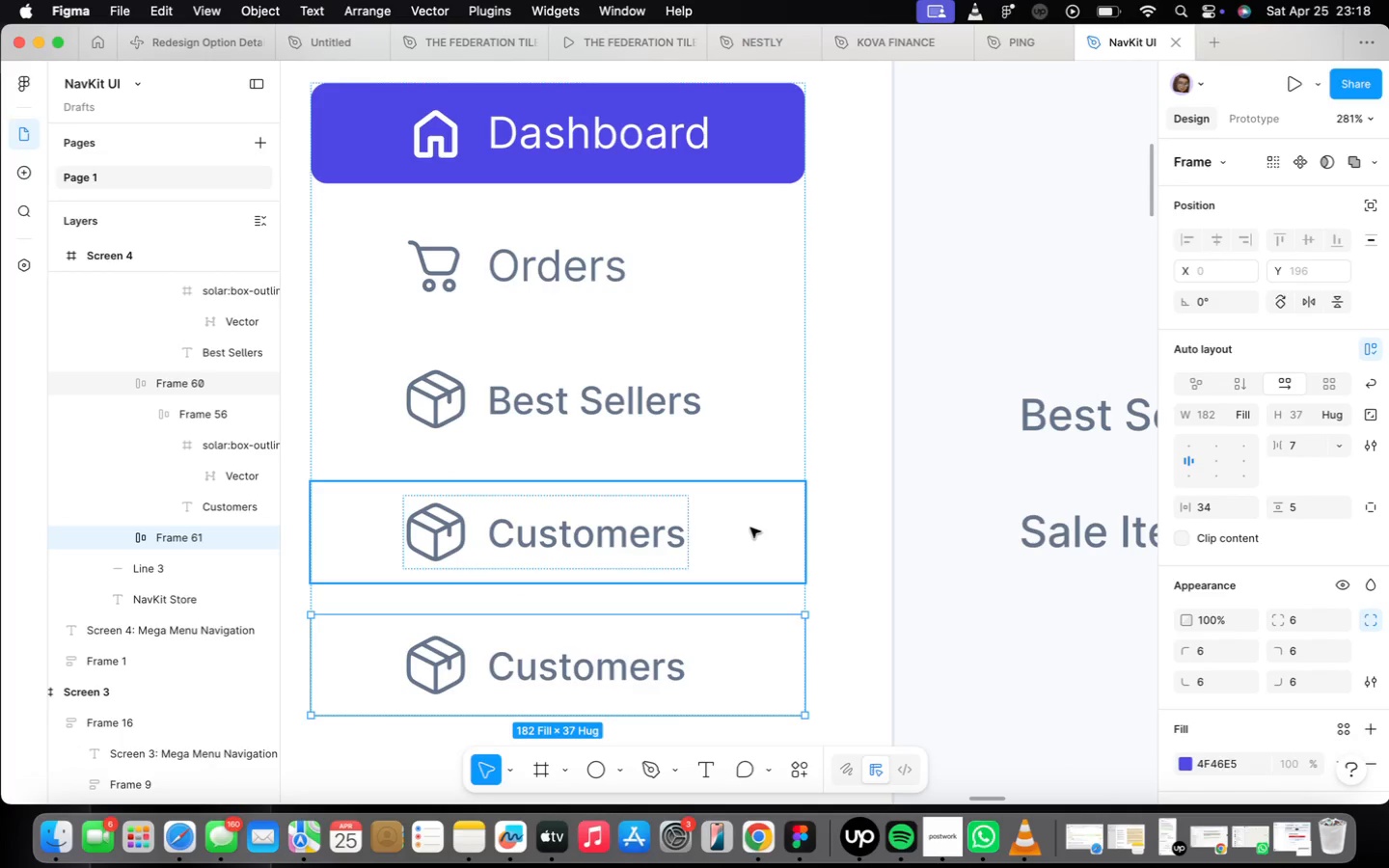 
key(Meta+D)
 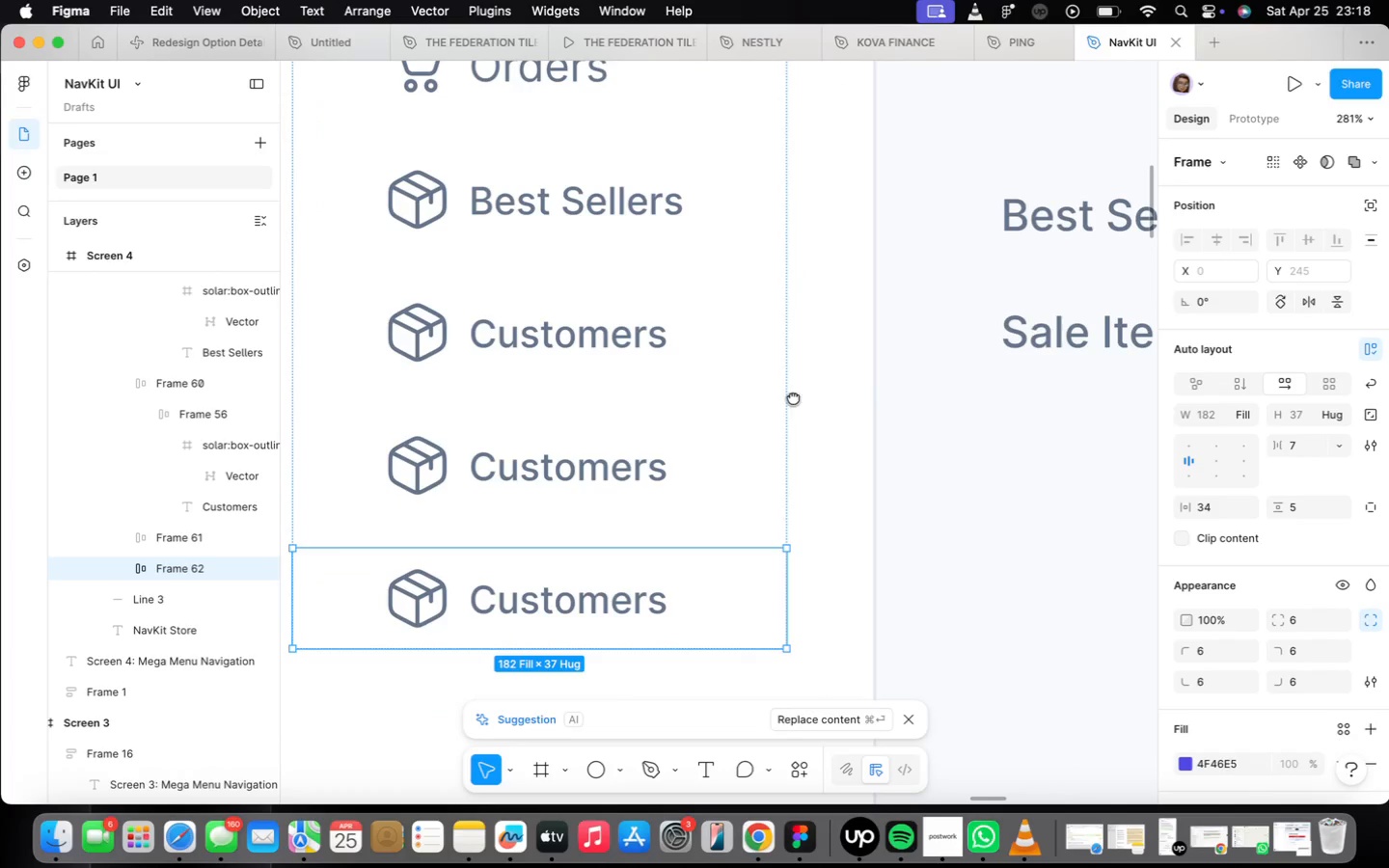 
double_click([468, 500])
 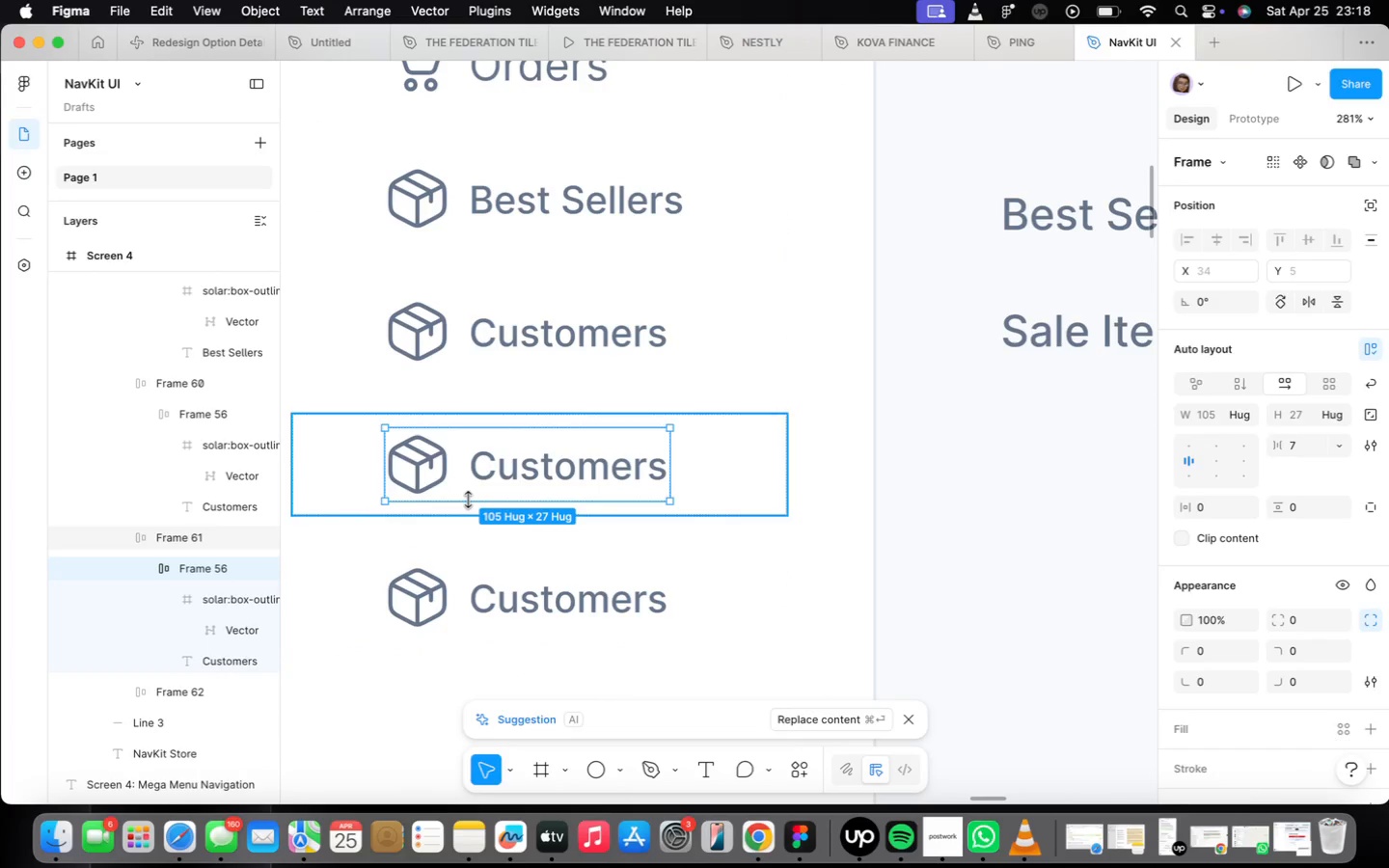 
triple_click([468, 500])
 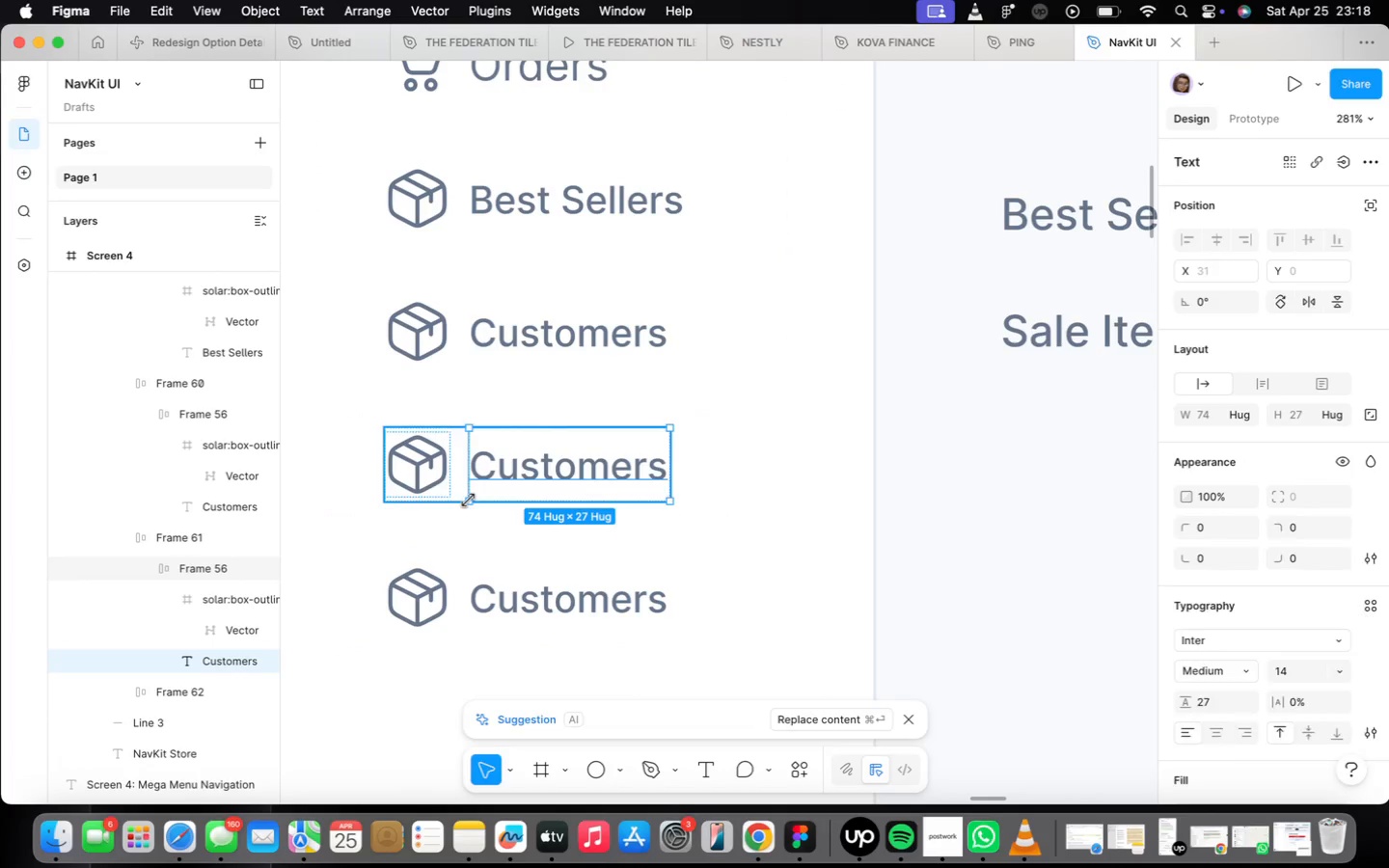 
triple_click([468, 500])
 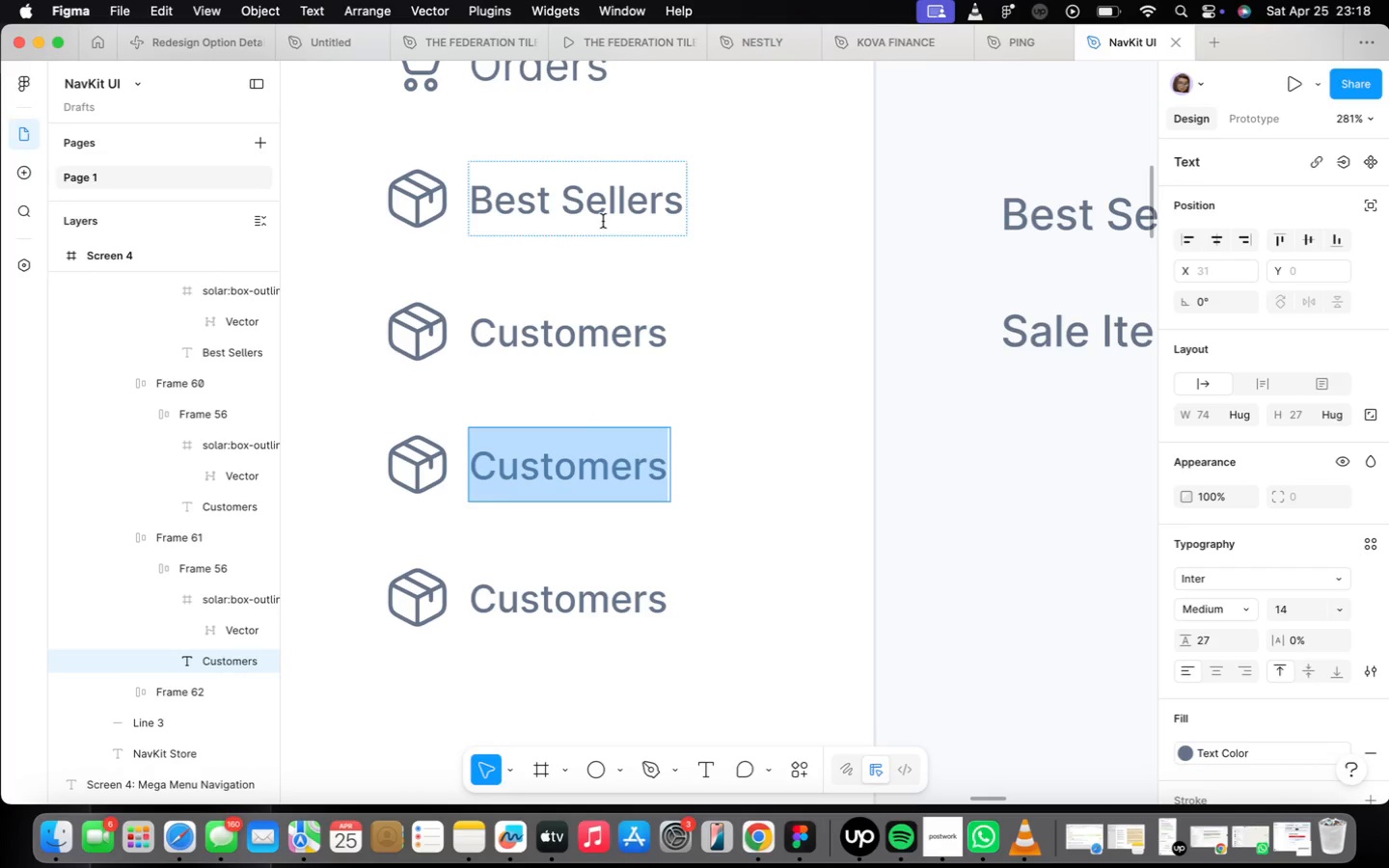 
wait(7.17)
 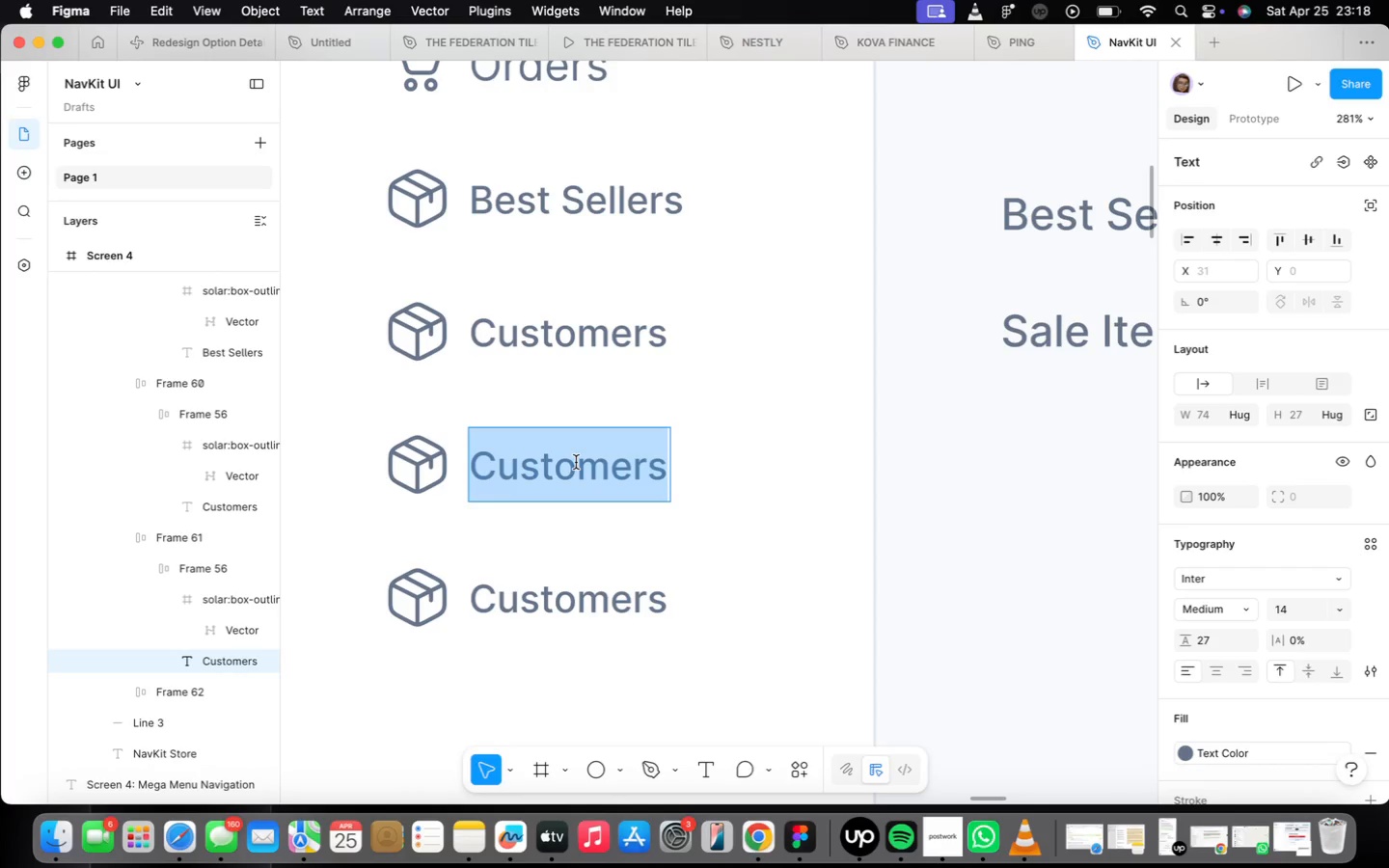 
double_click([603, 220])
 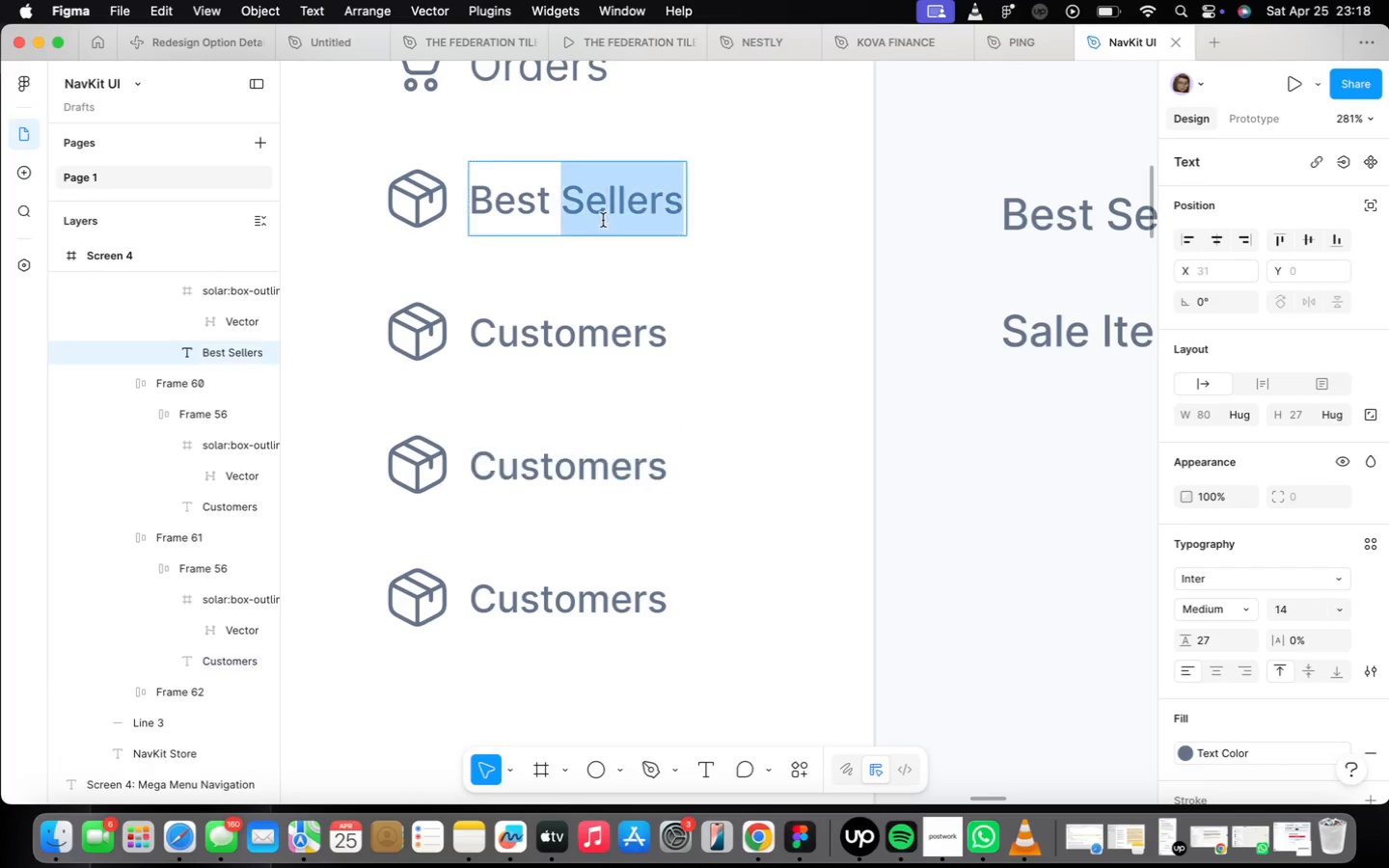 
triple_click([603, 220])
 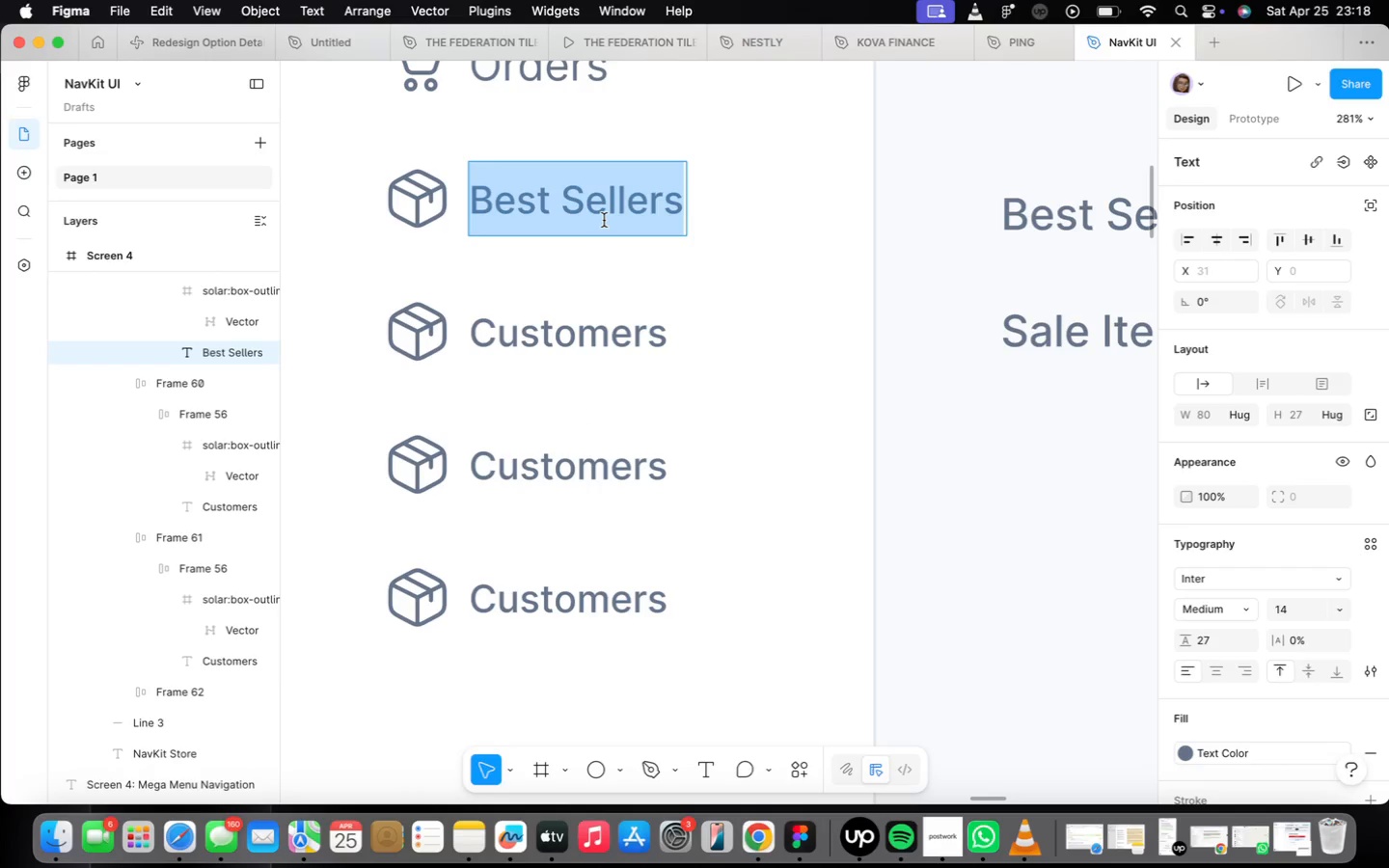 
type(Products)
 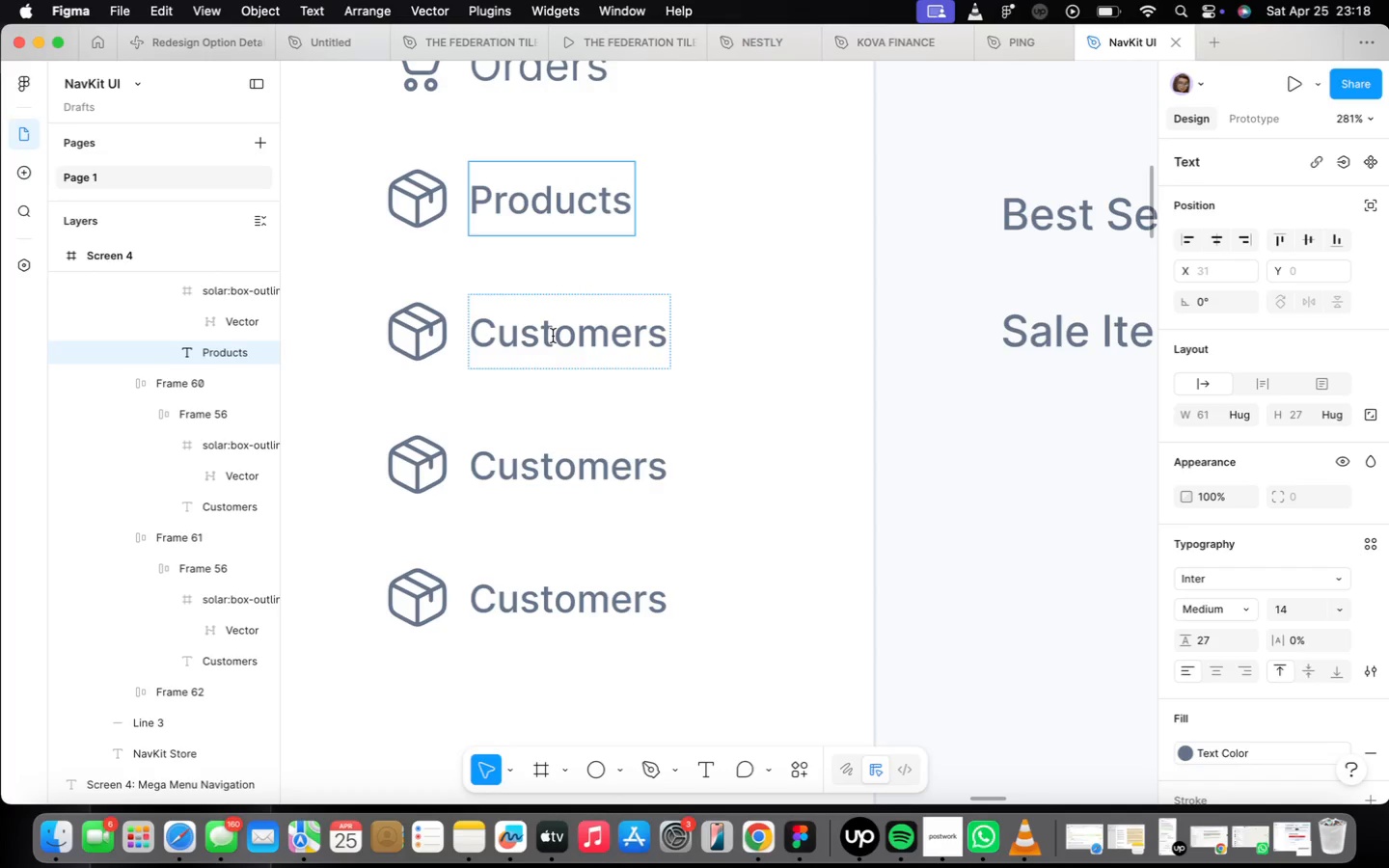 
left_click([767, 379])
 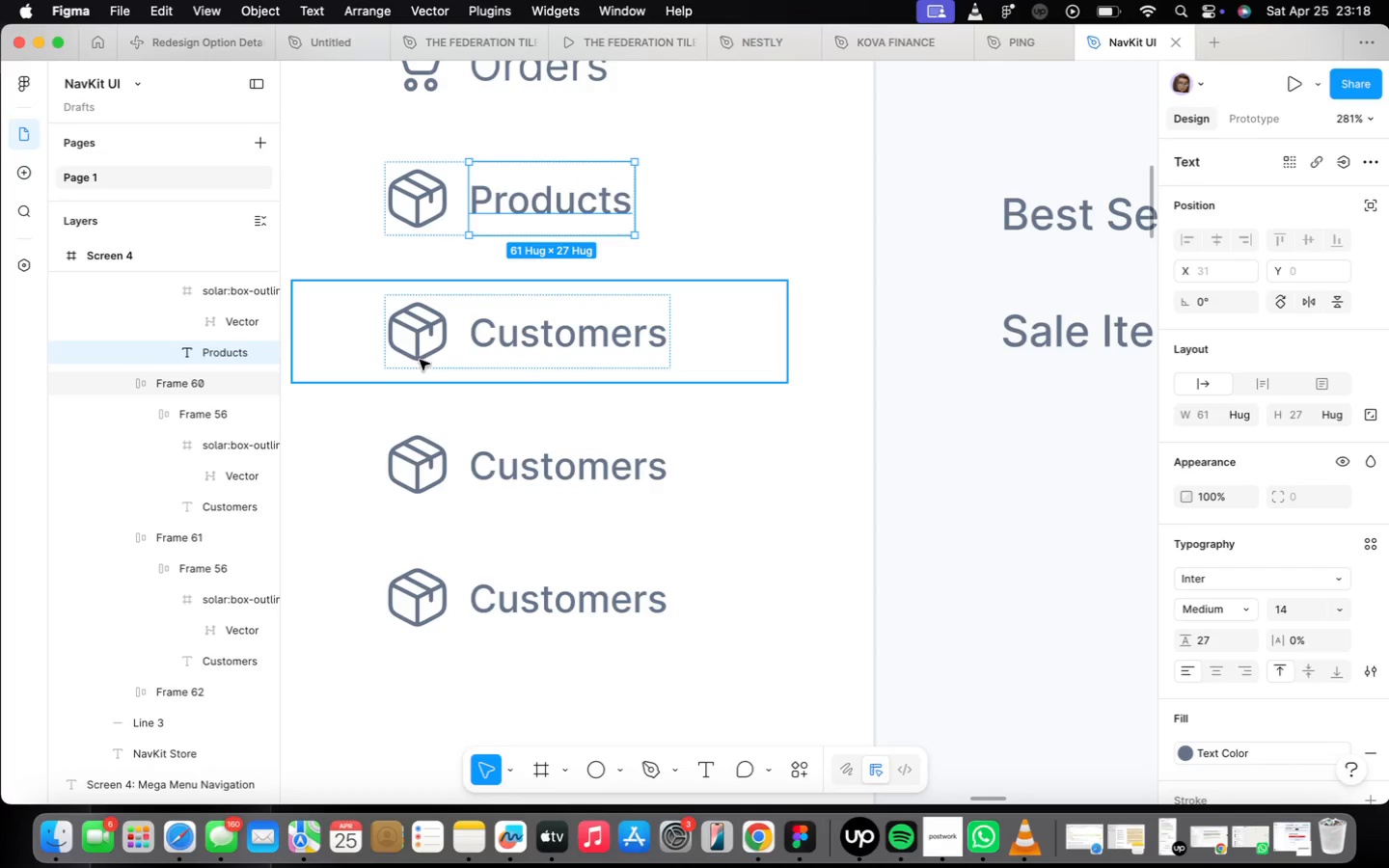 
double_click([420, 357])
 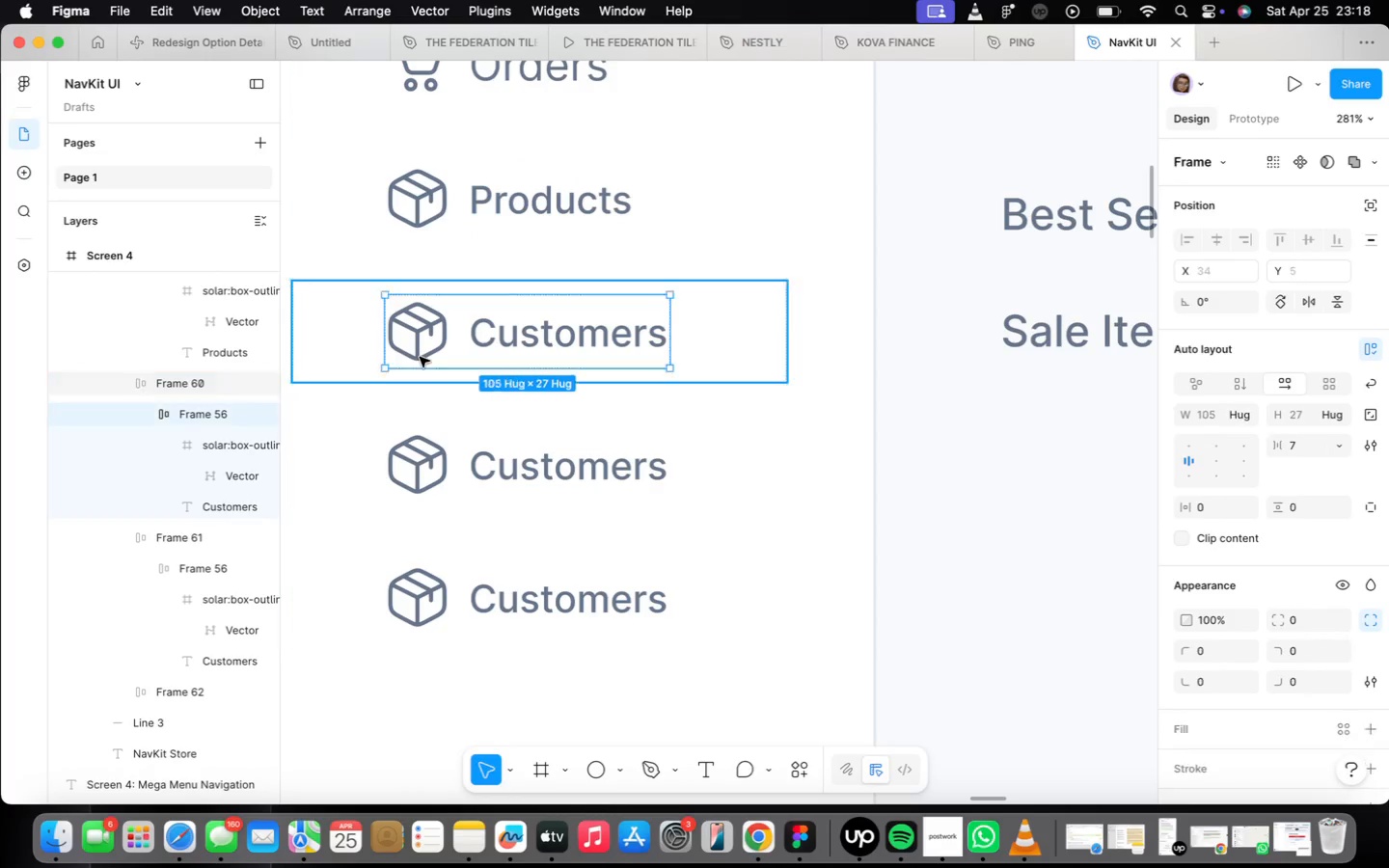 
triple_click([420, 357])
 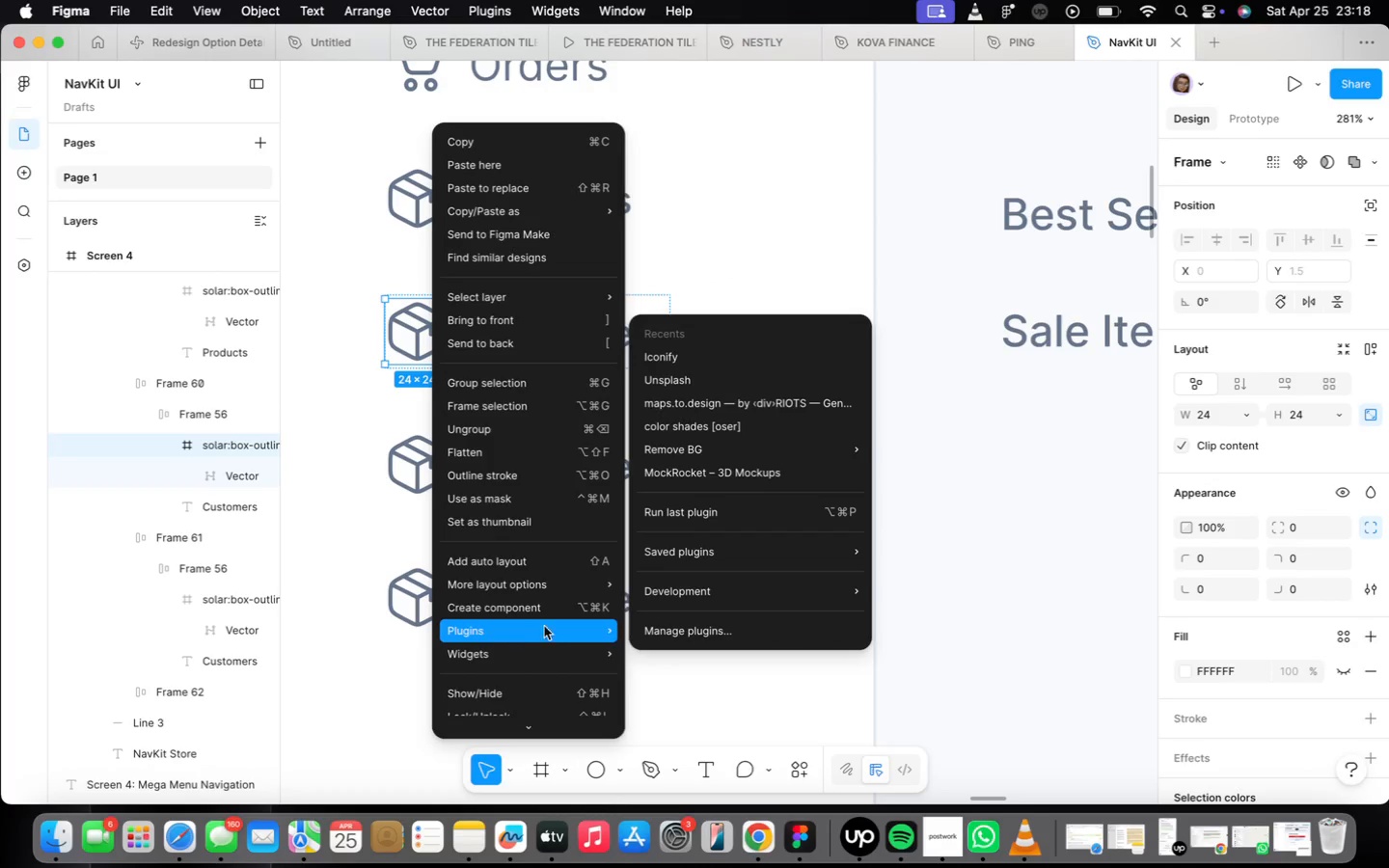 
left_click([694, 362])
 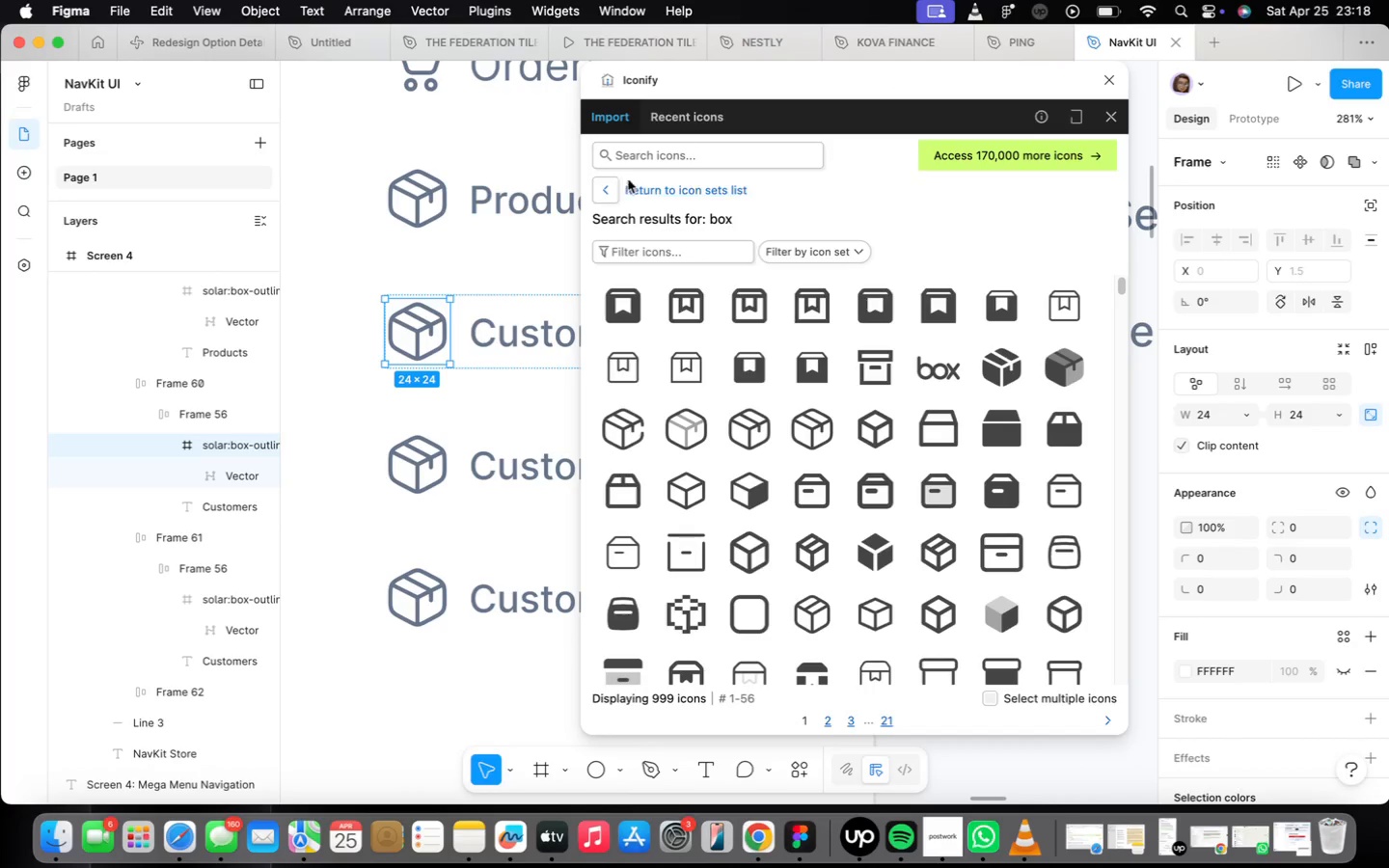 
left_click([640, 161])
 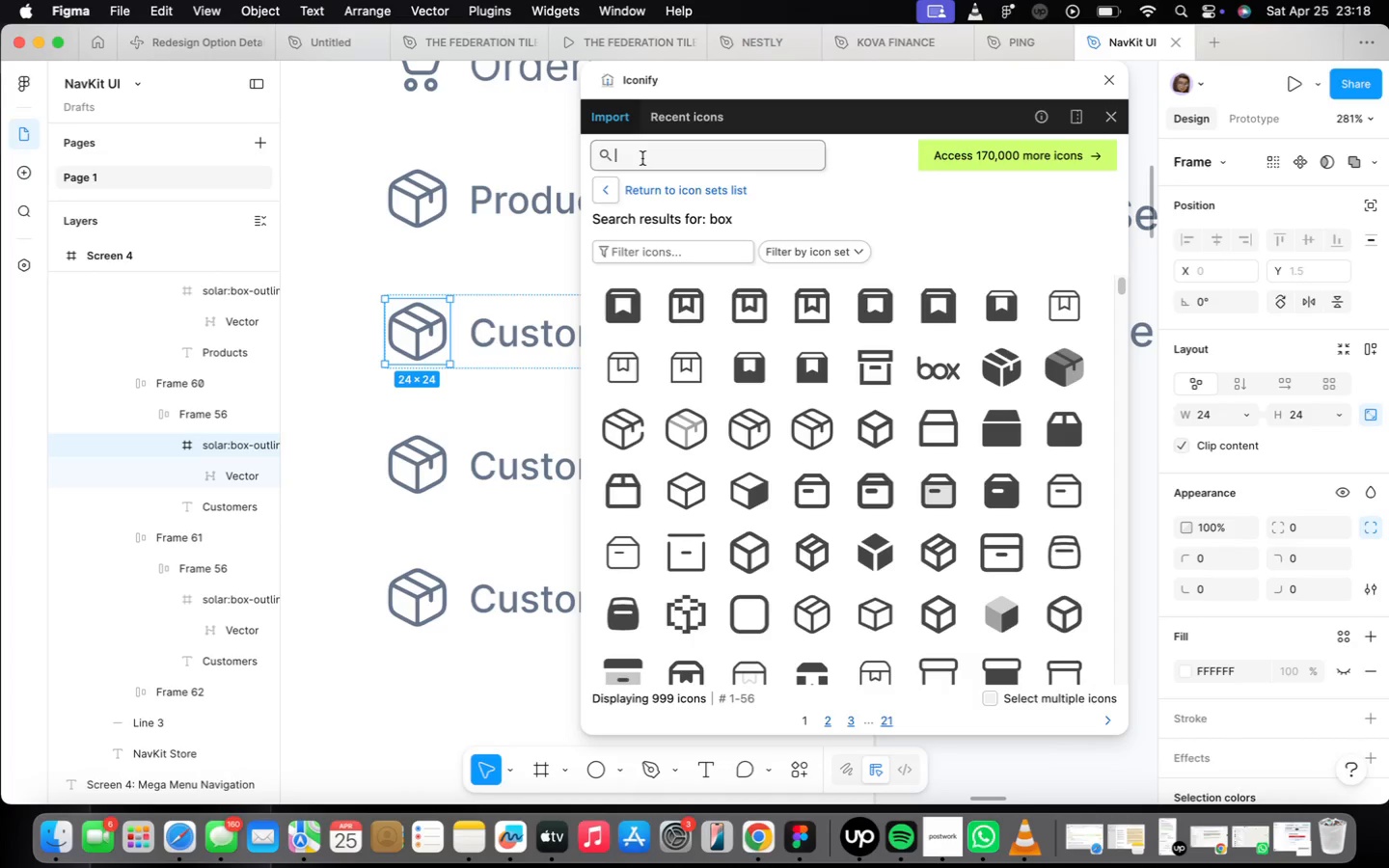 
type(persons)
 